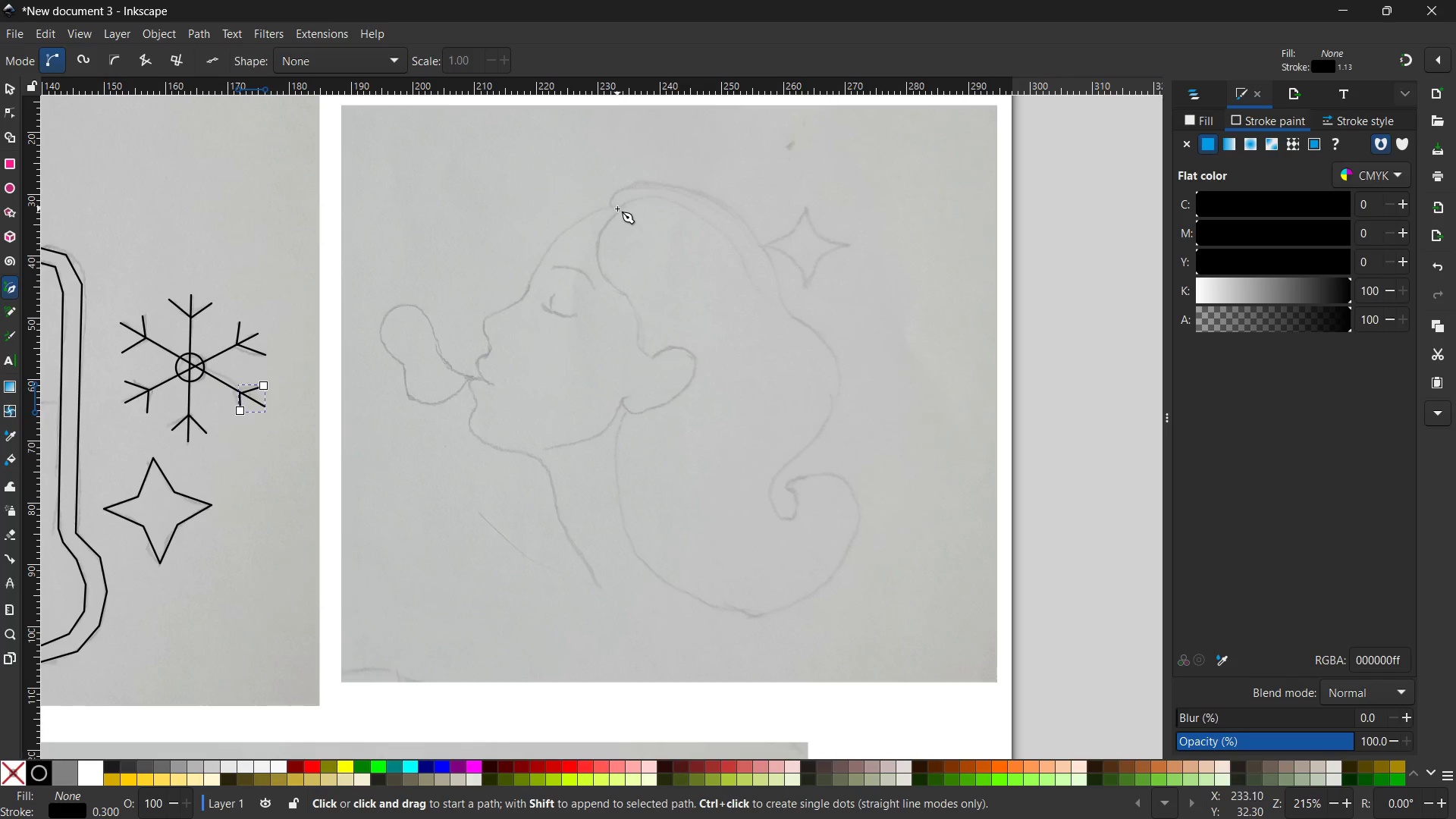 
left_click([618, 209])
 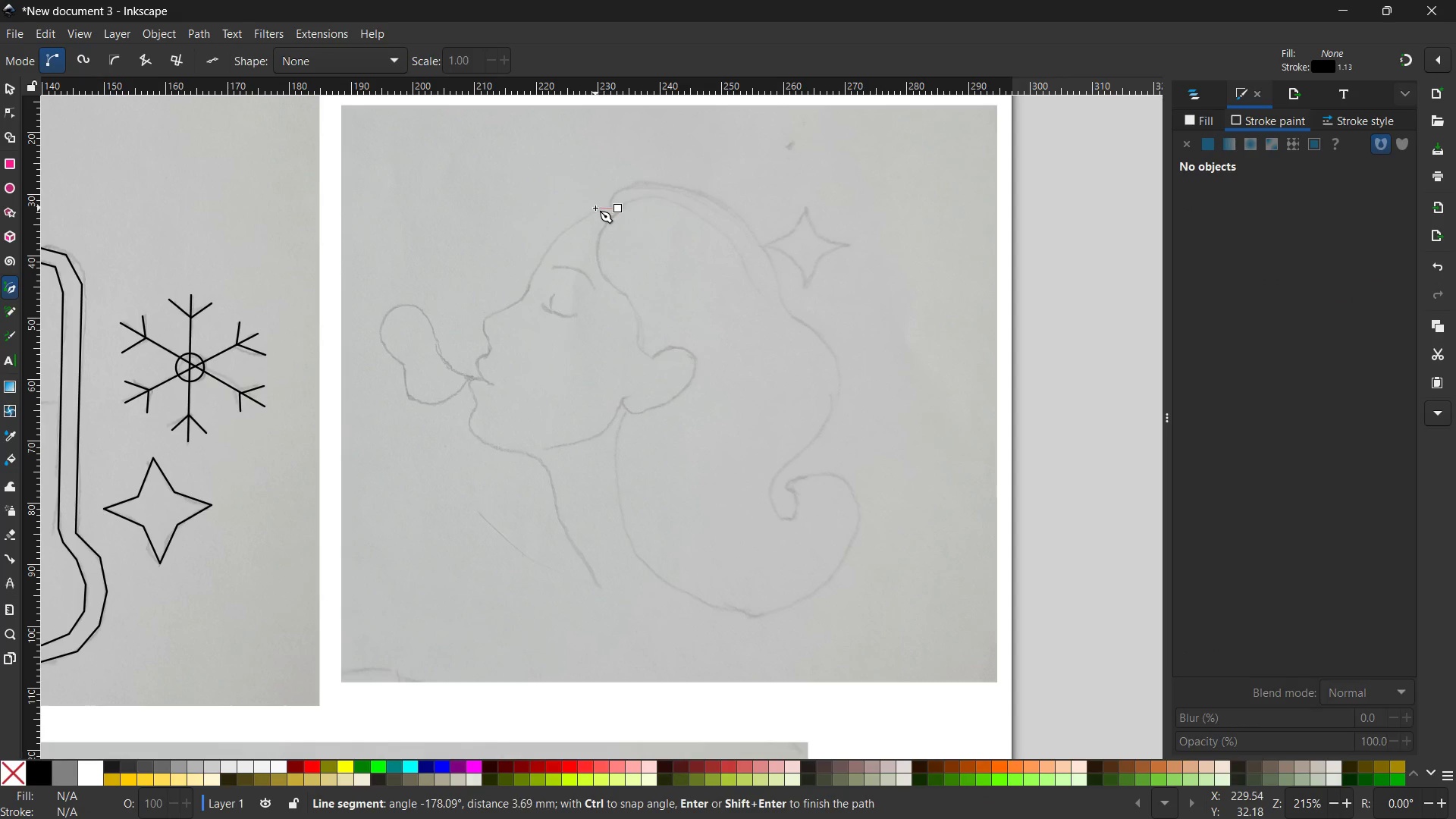 
left_click([595, 208])
 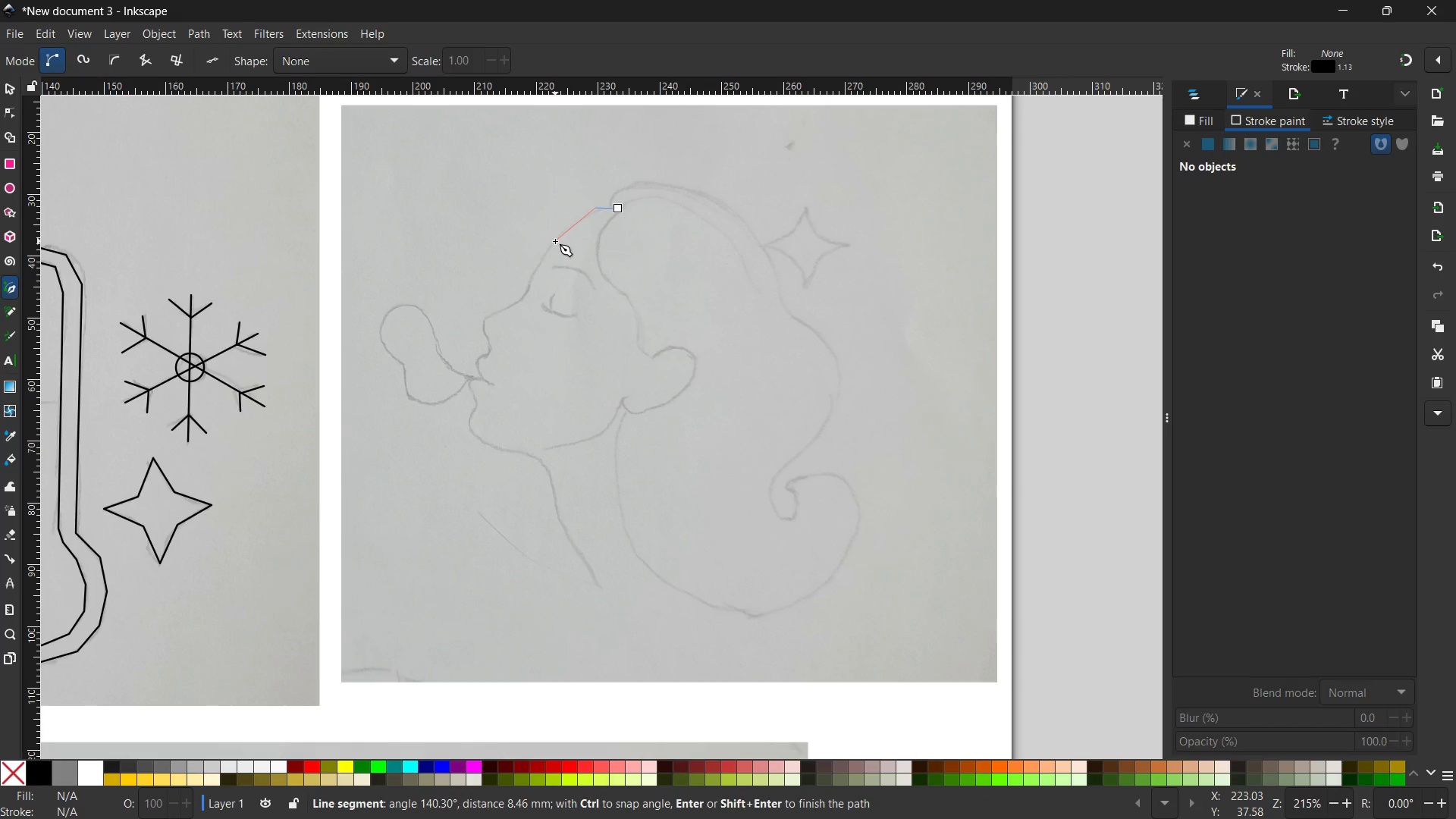 
left_click([555, 241])
 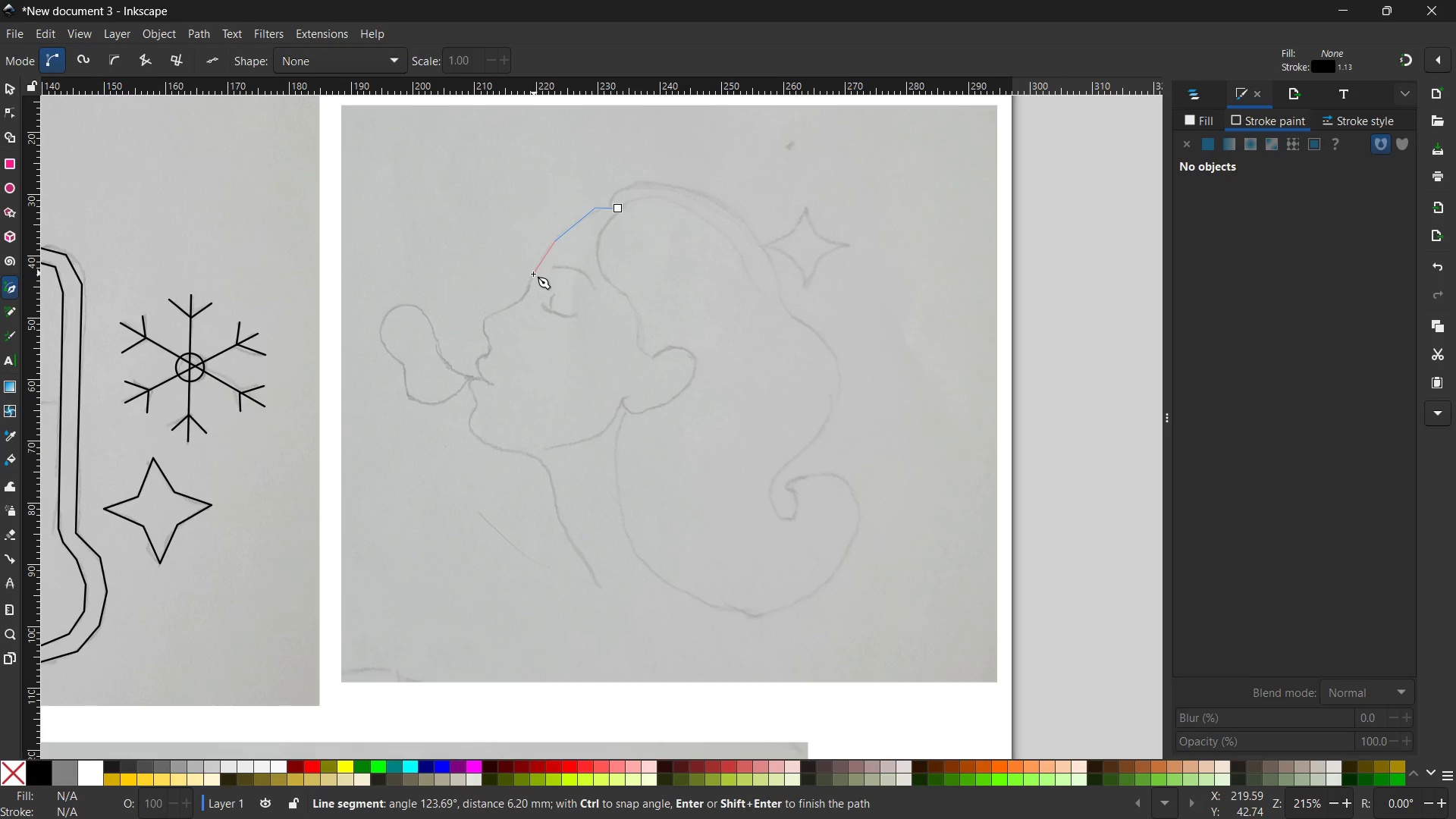 
left_click([532, 276])
 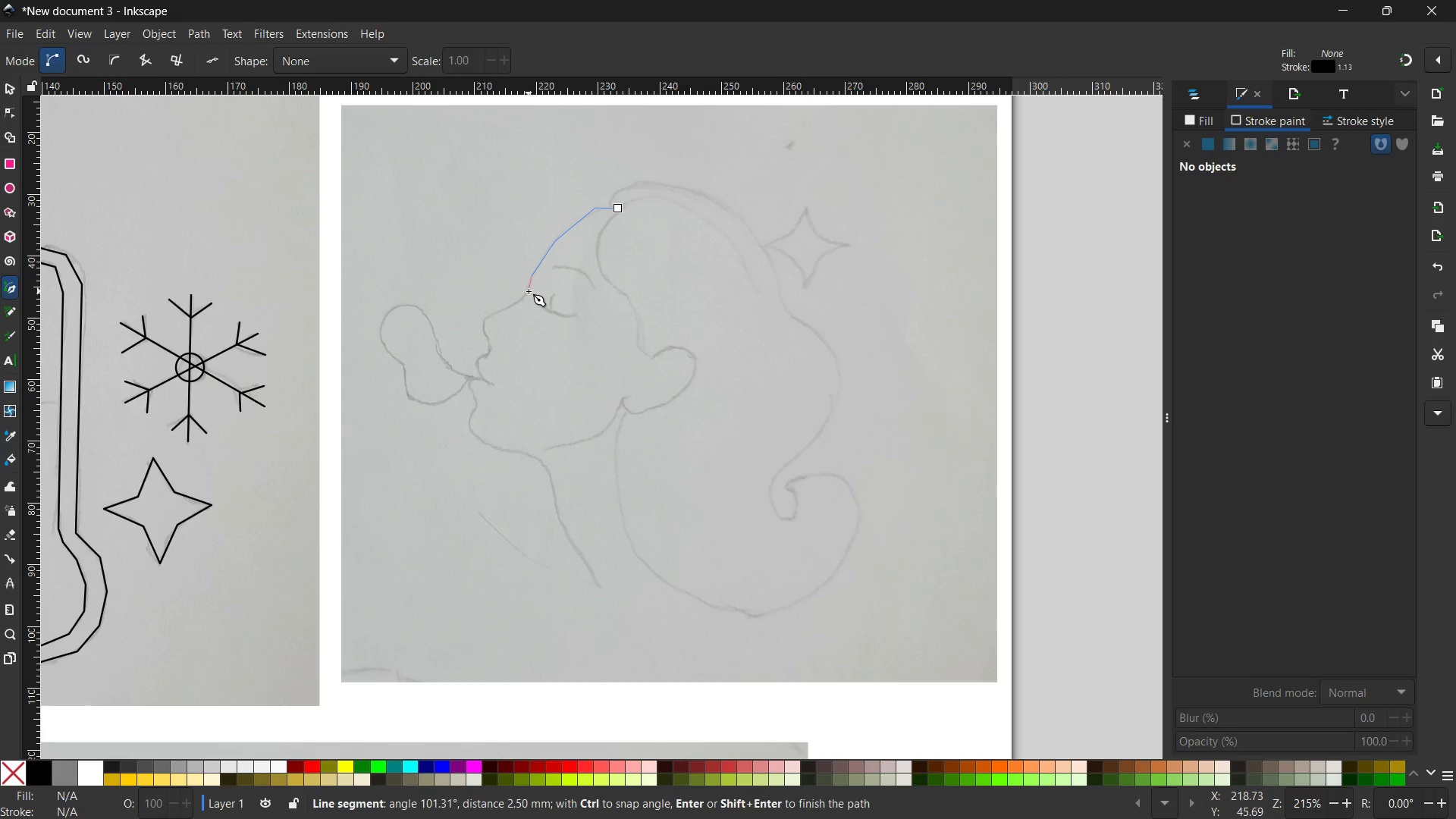 
left_click([529, 291])
 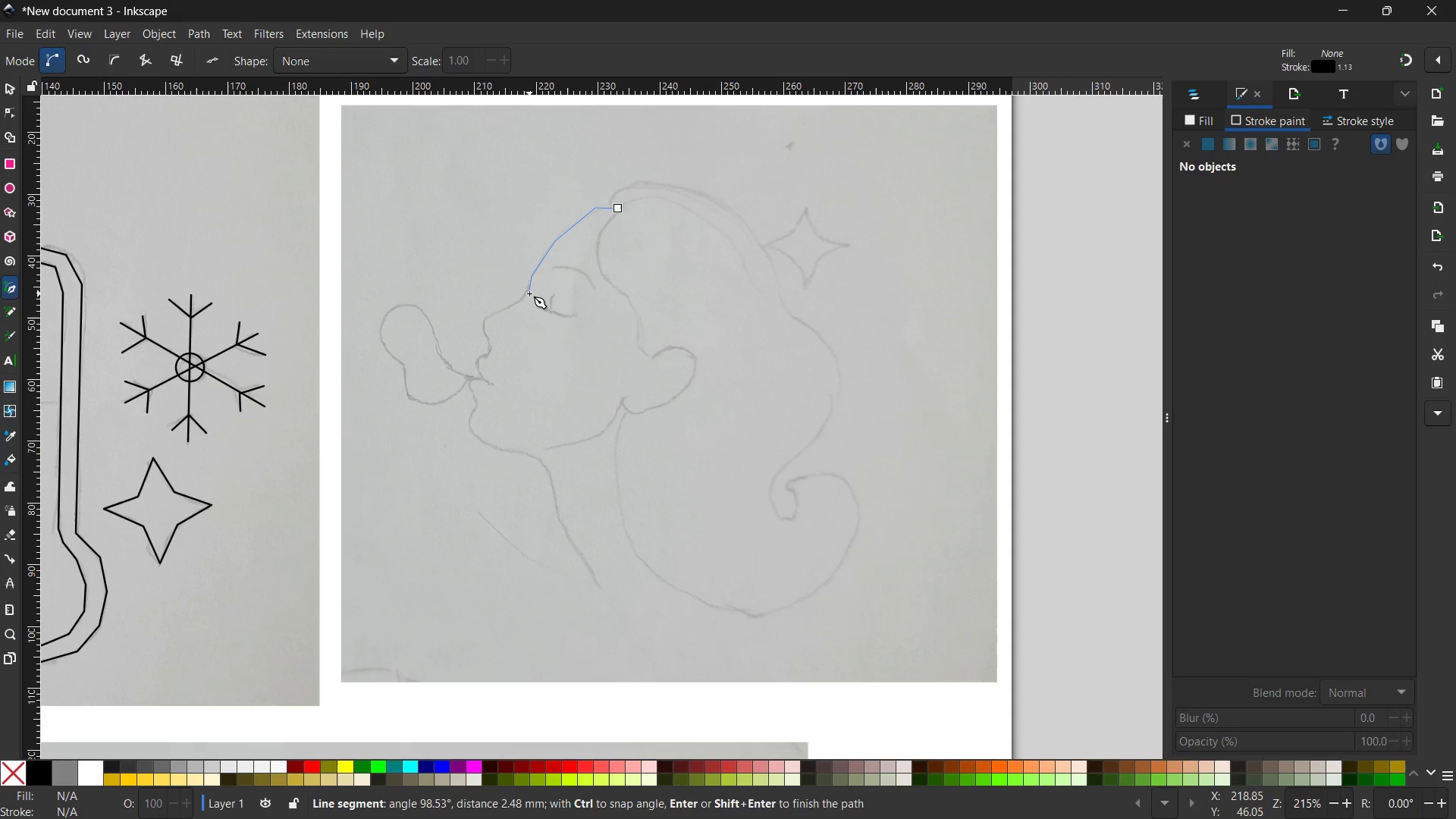 
wait(10.55)
 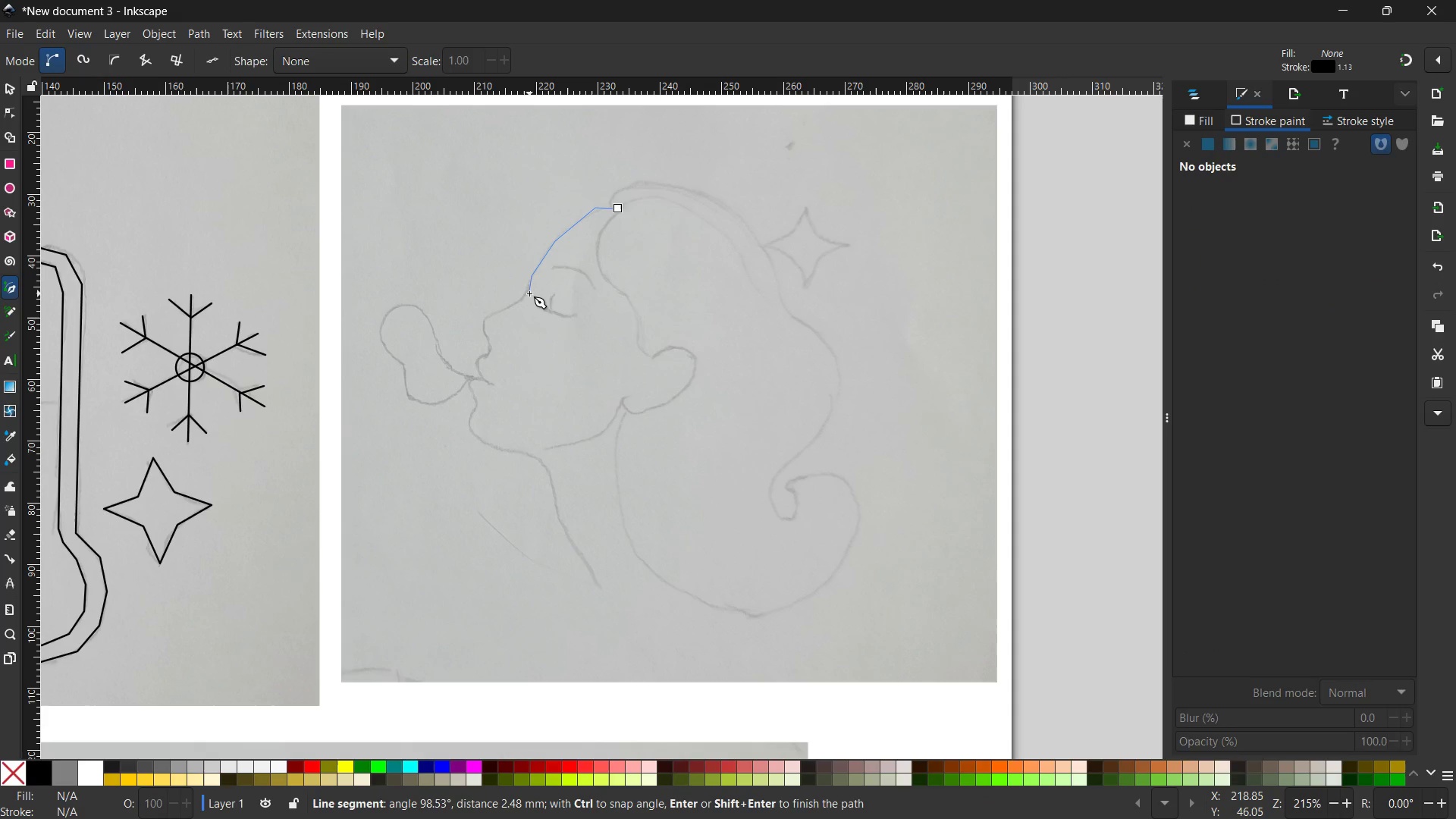 
left_click([512, 306])
 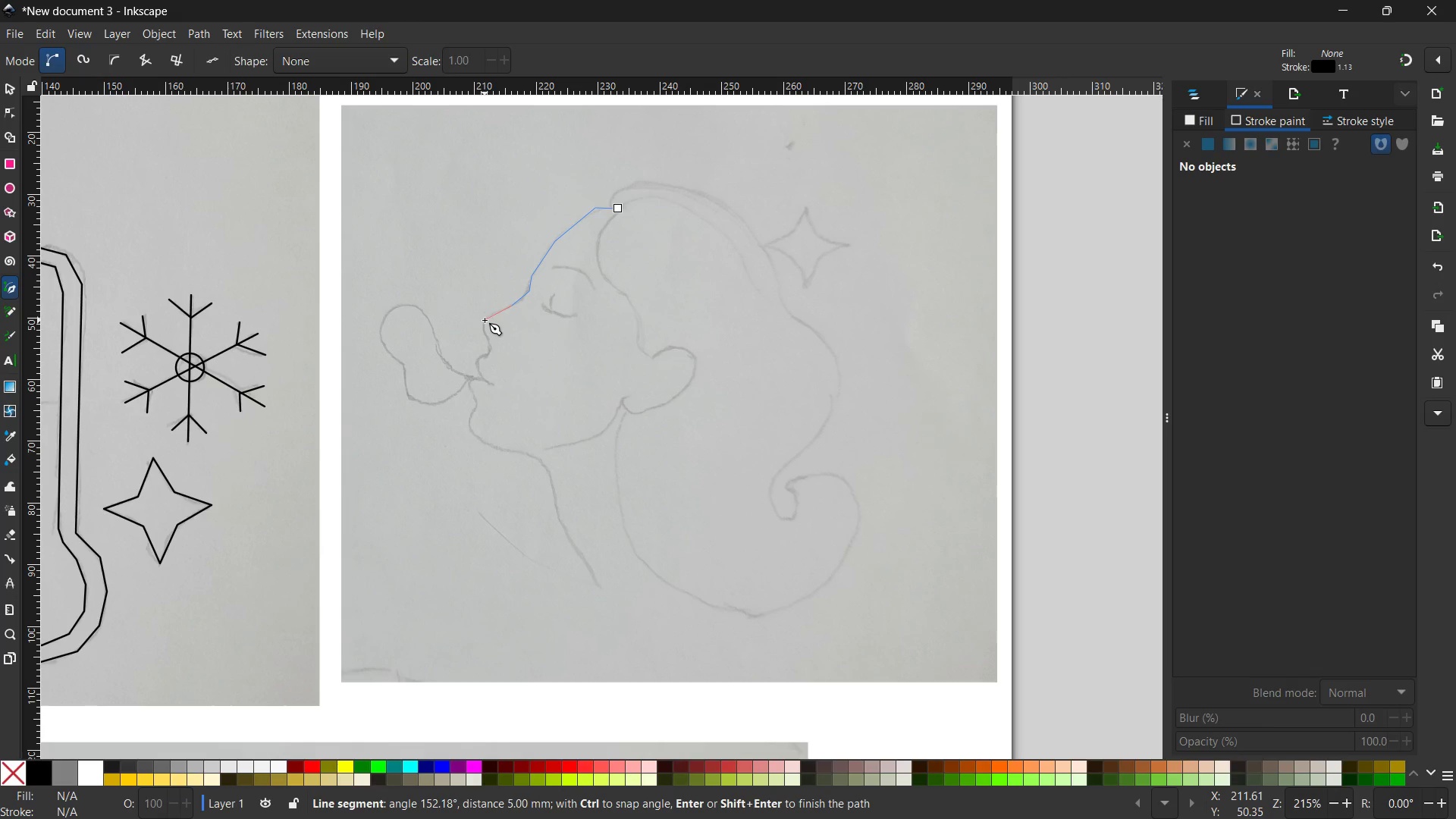 
left_click([485, 320])
 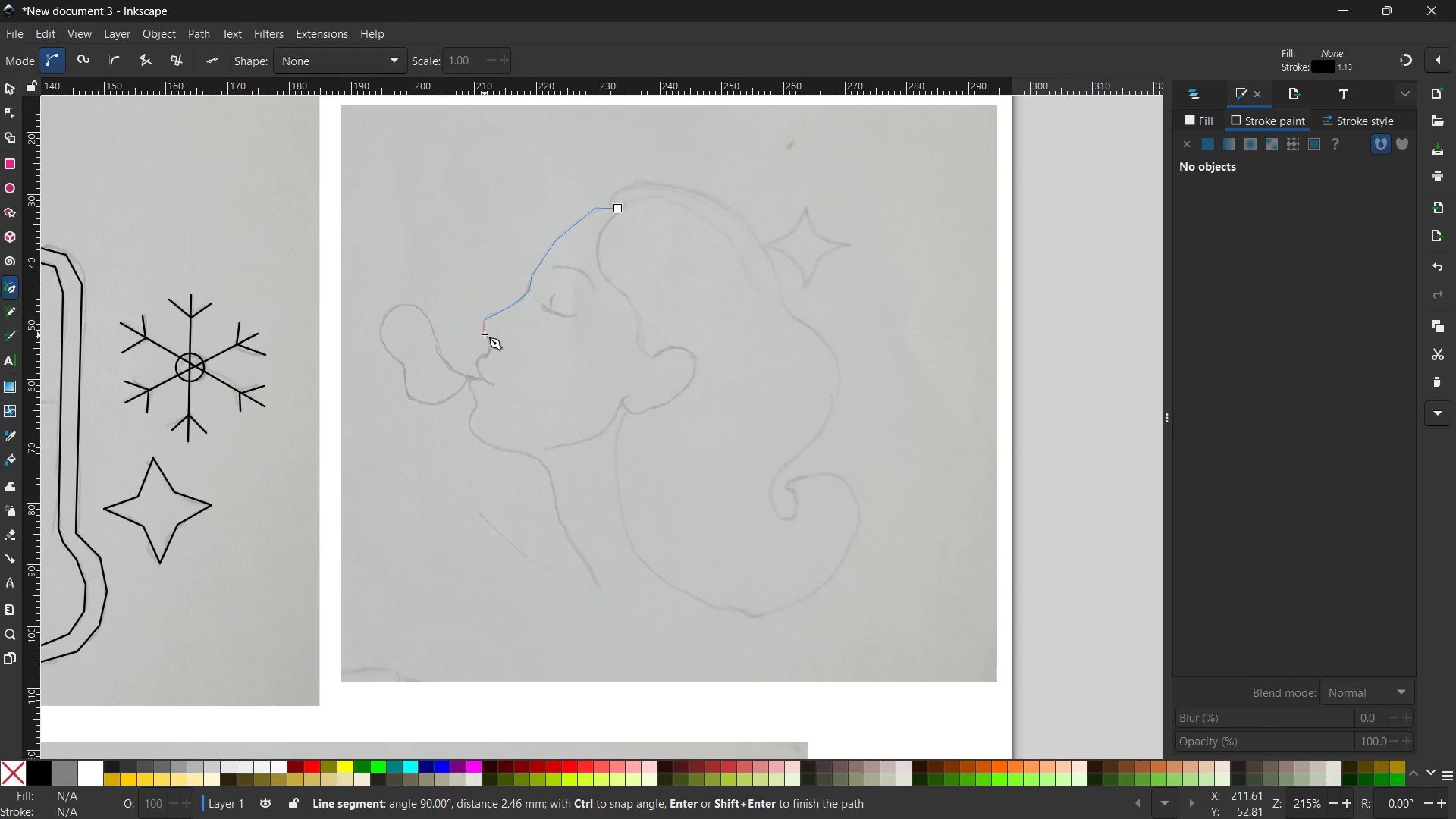 
left_click([485, 331])
 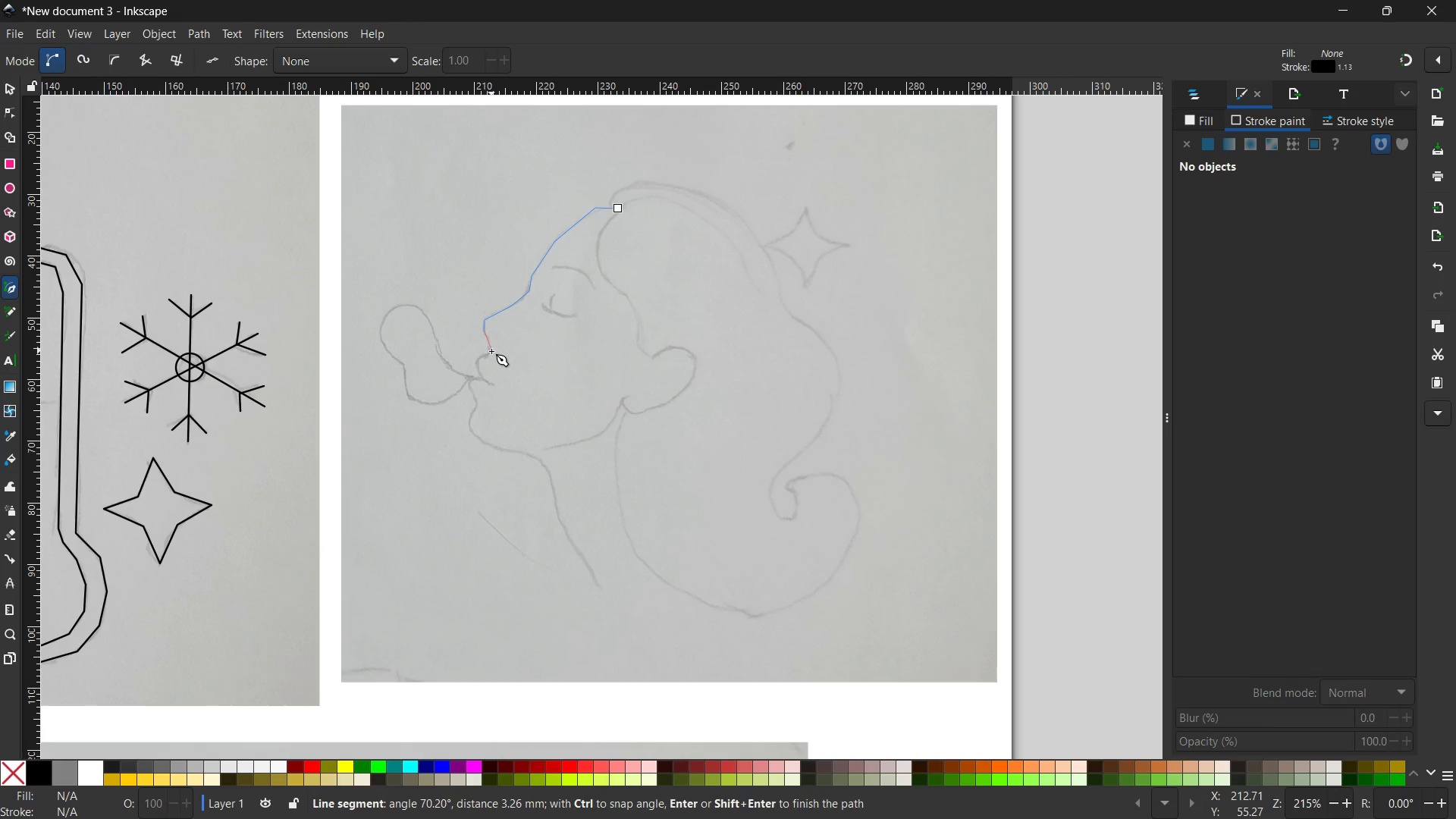 
left_click([491, 349])
 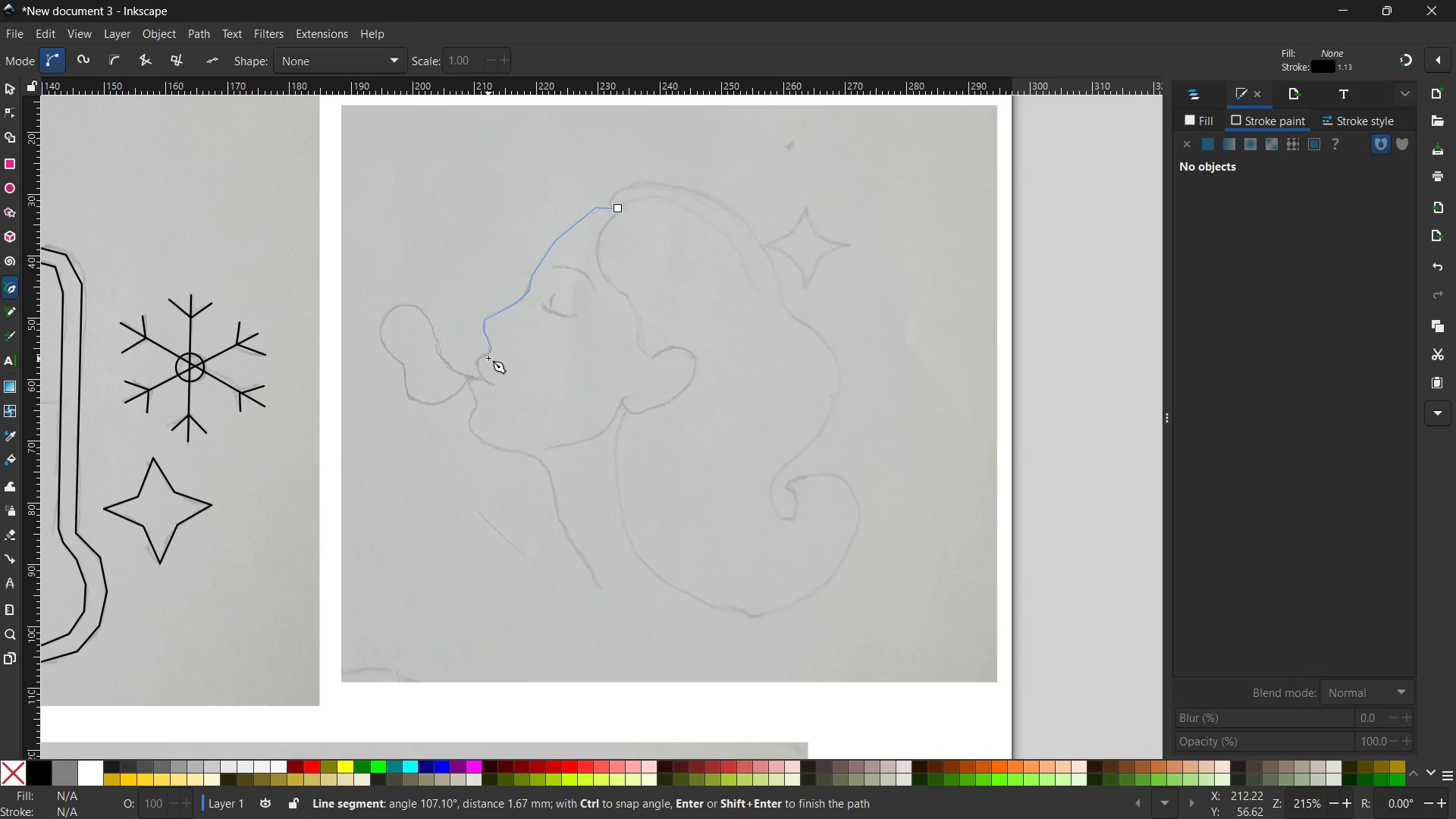 
left_click([488, 358])
 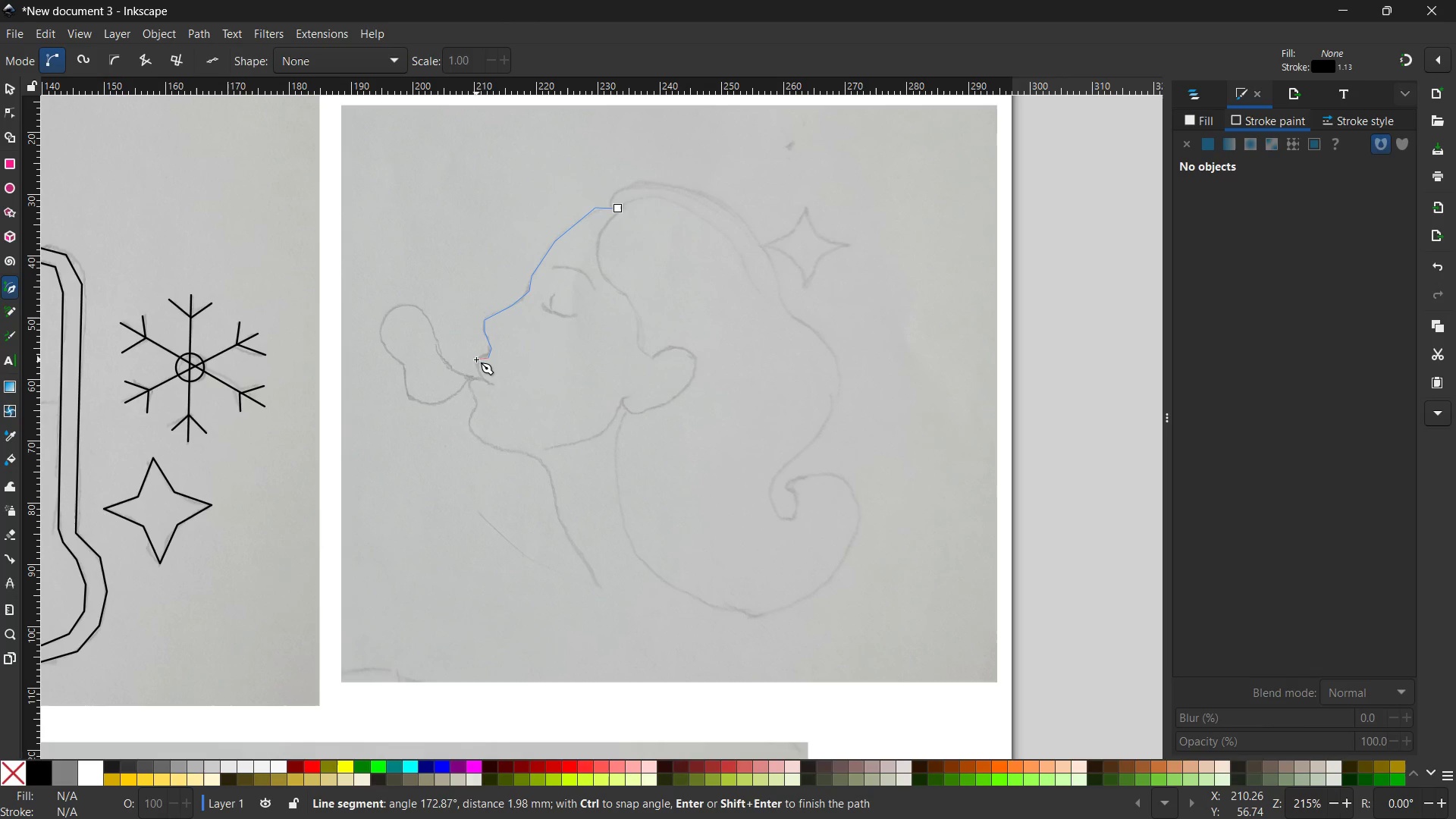 
left_click([476, 359])
 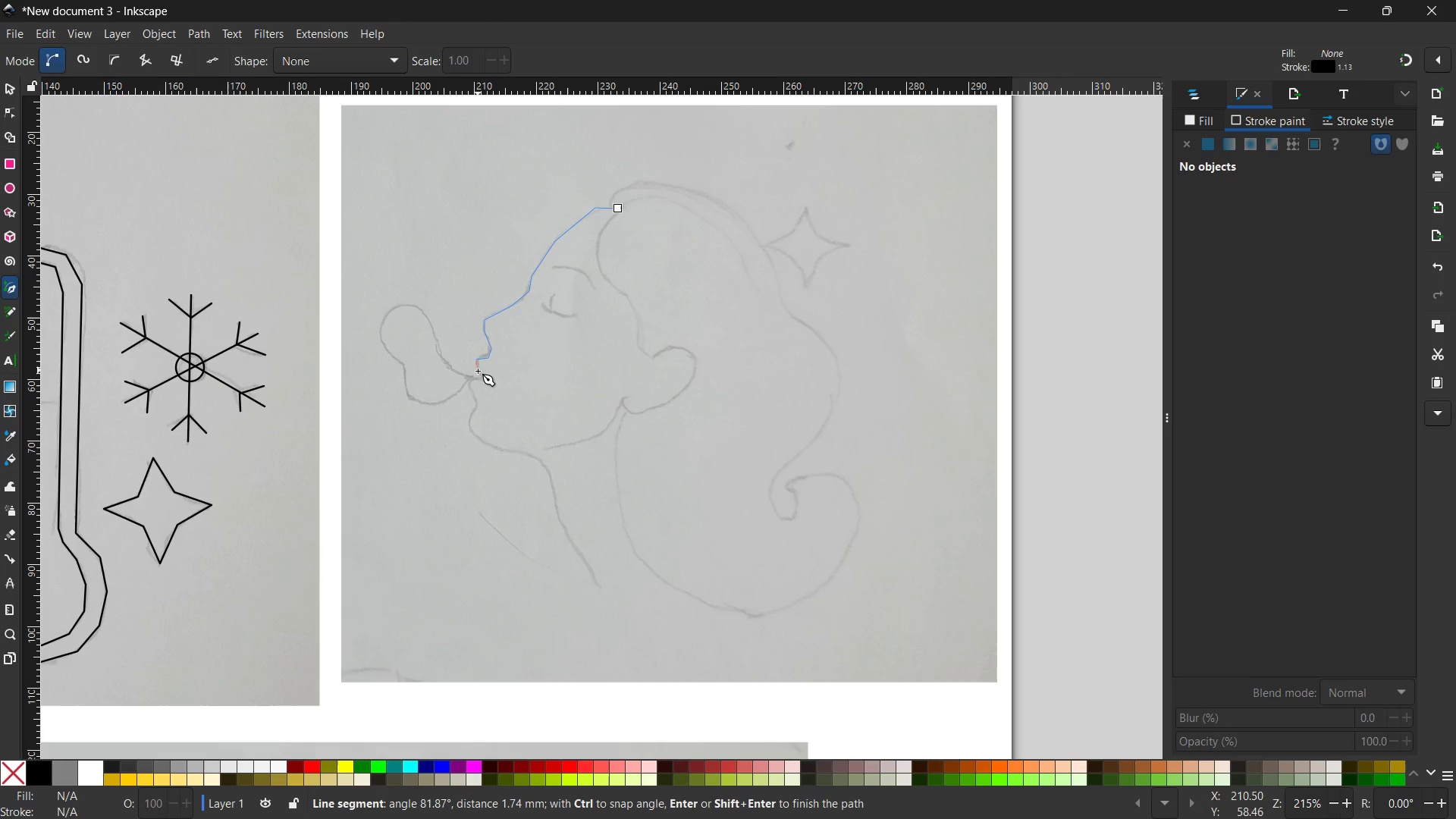 
left_click([478, 372])
 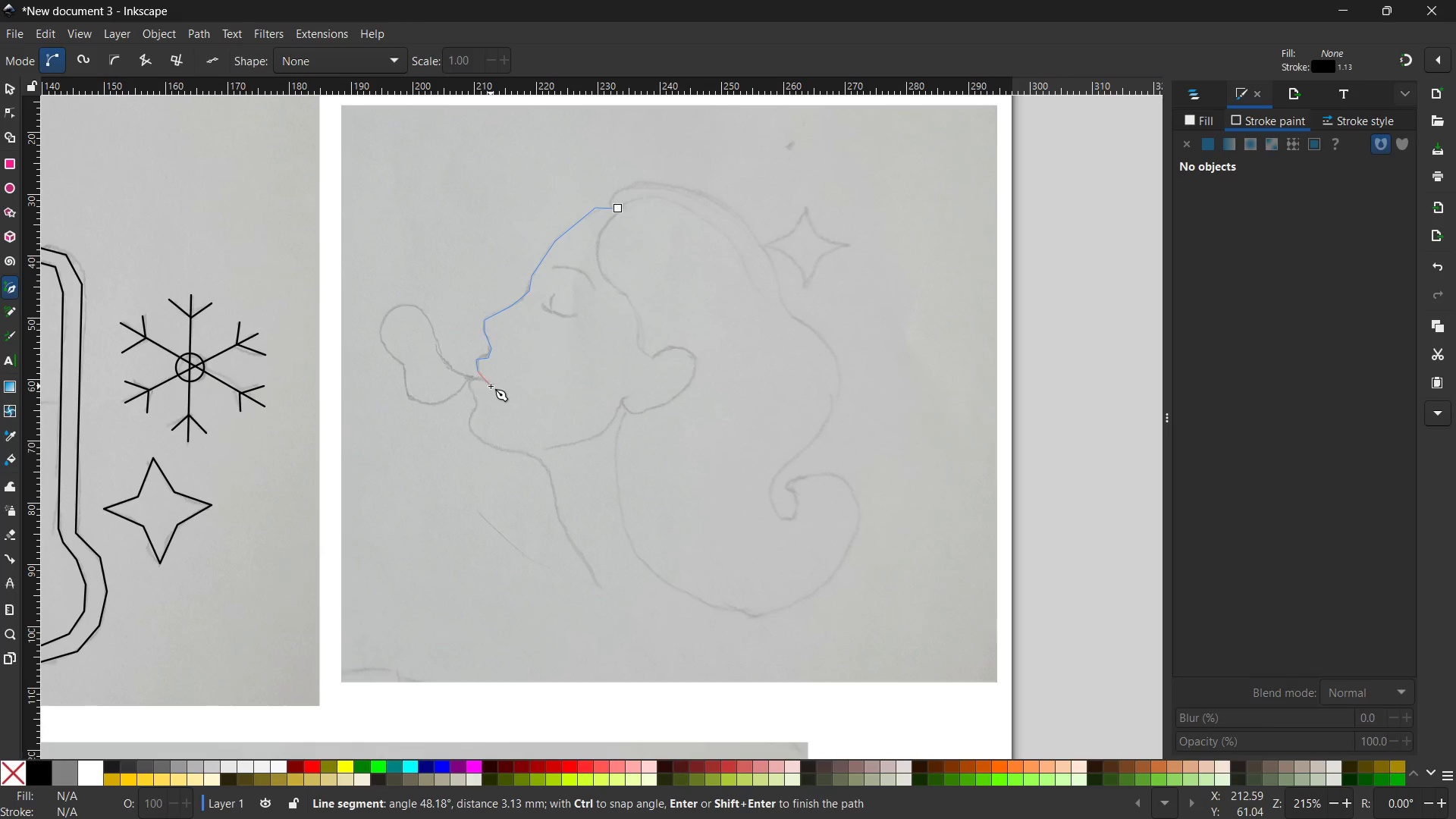 
left_click([491, 386])
 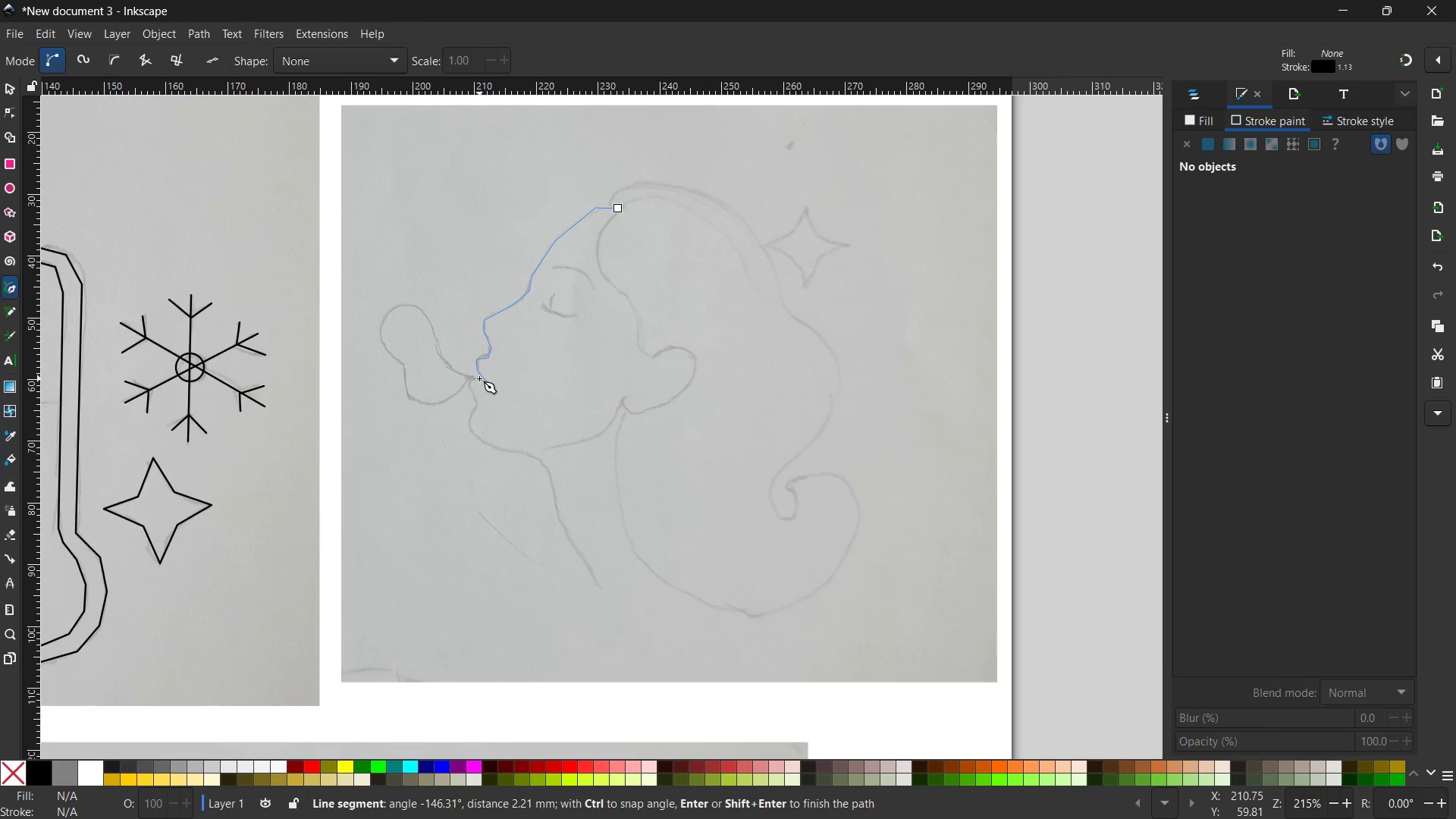 
left_click([477, 378])
 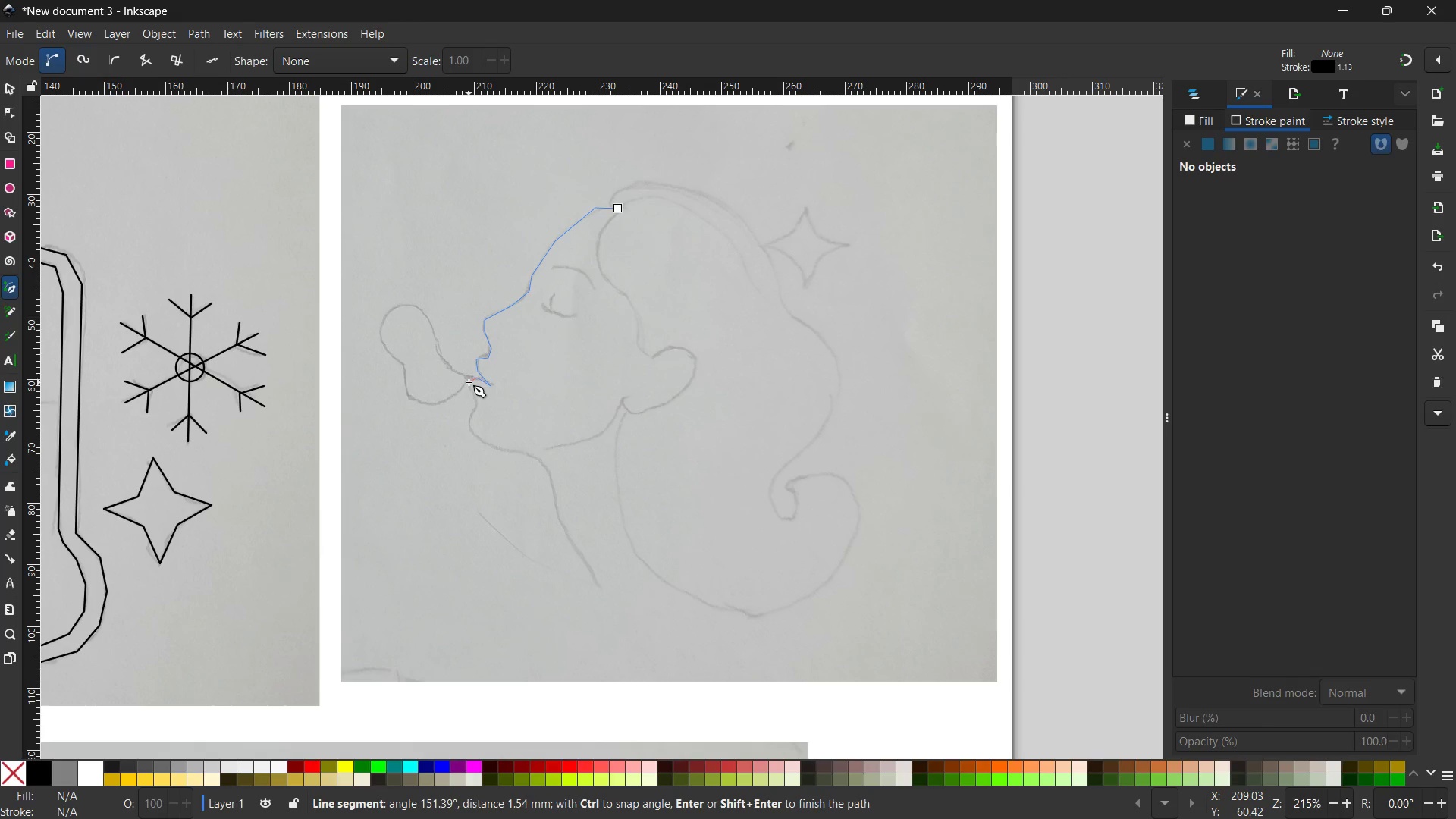 
left_click([469, 382])
 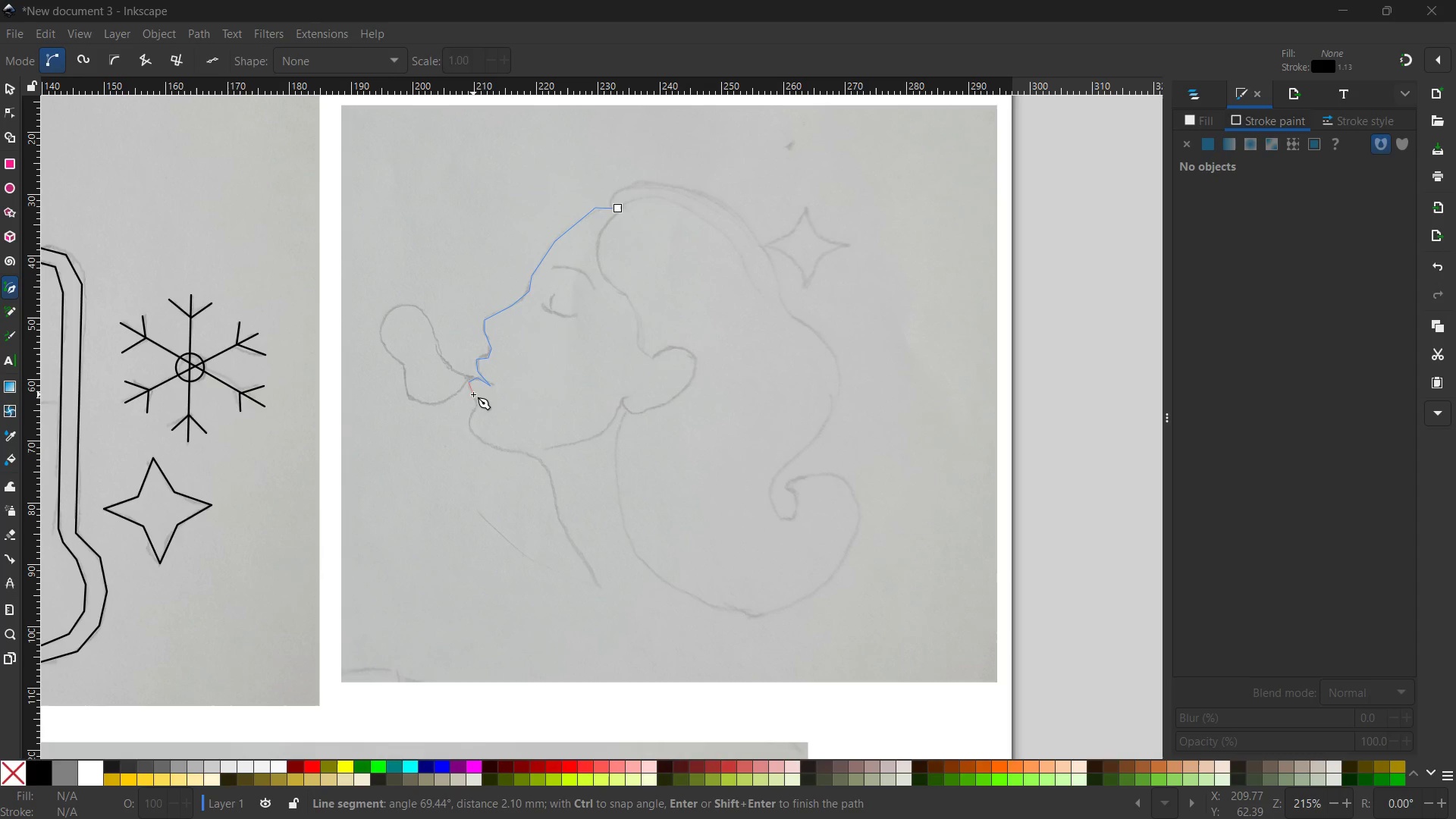 
wait(5.2)
 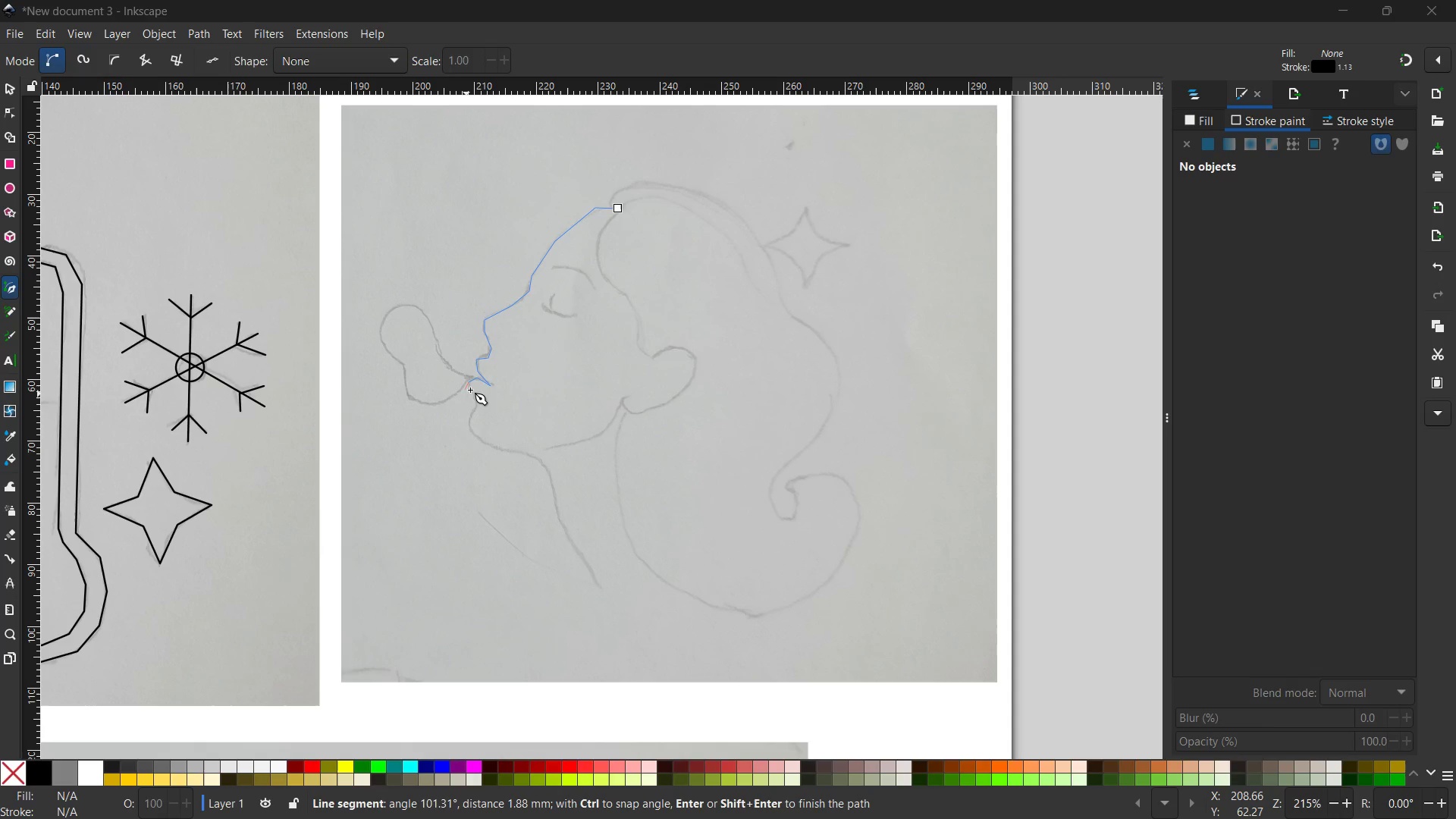 
left_click([472, 391])
 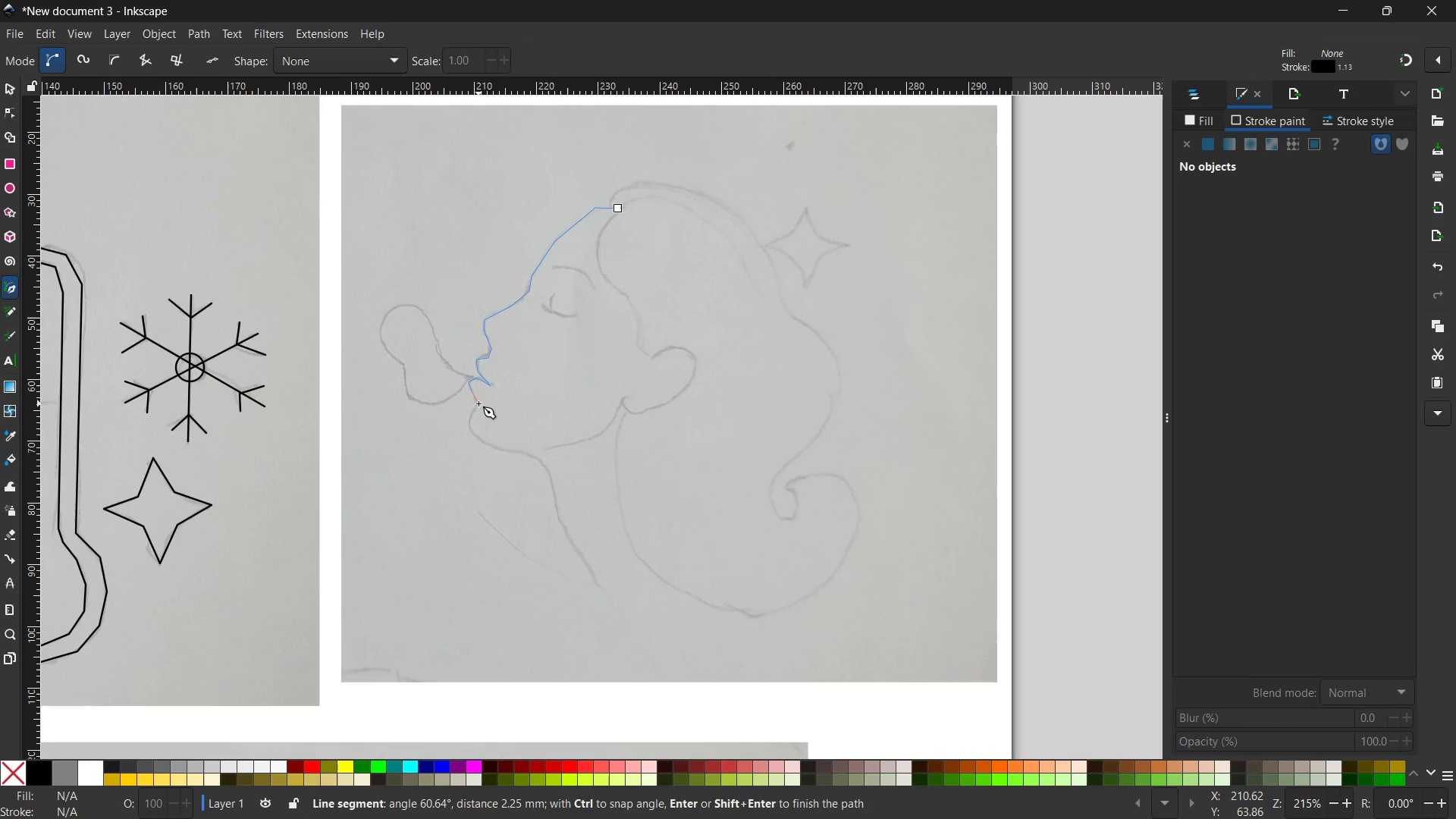 
left_click([479, 403])
 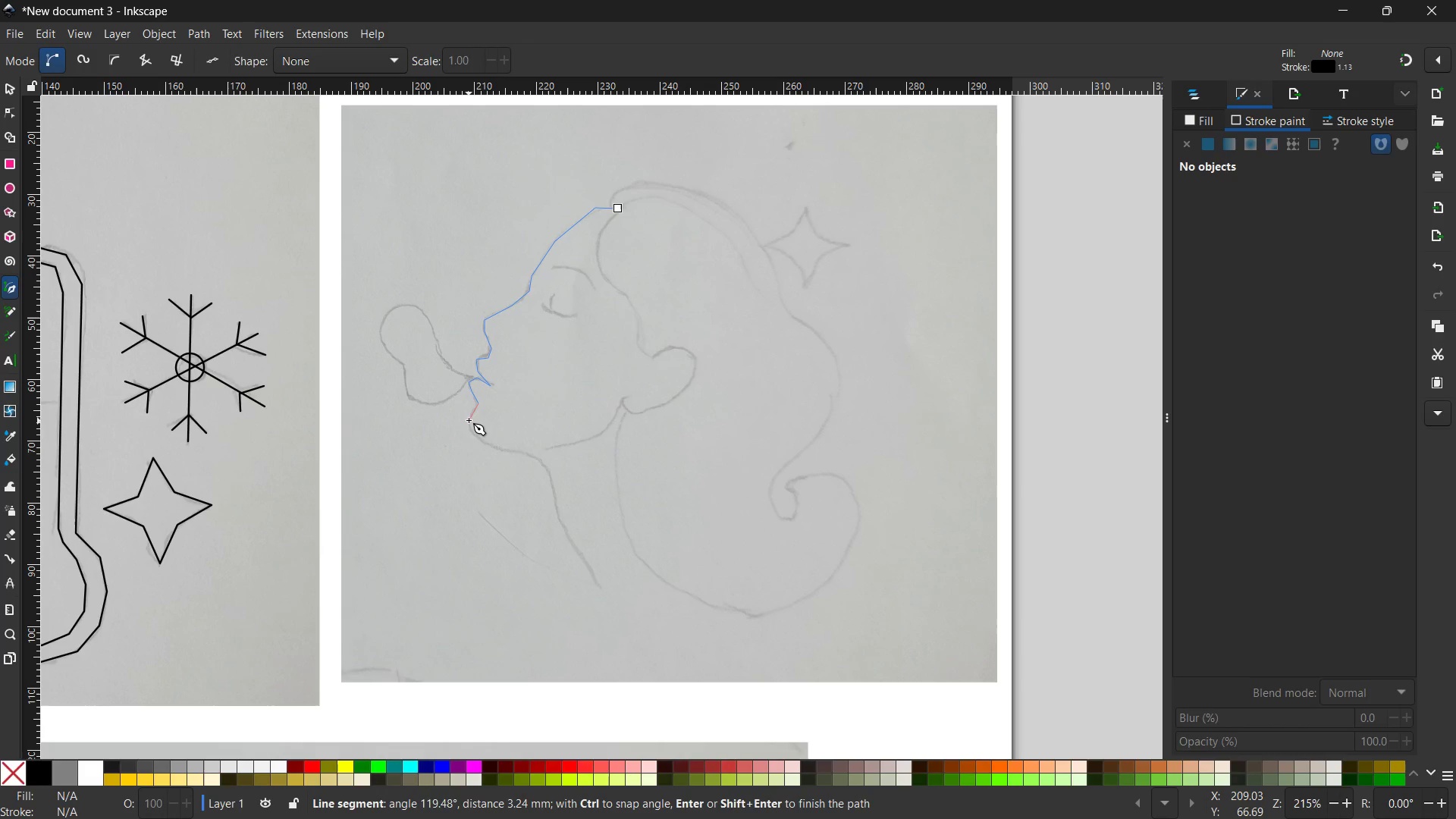 
left_click([469, 419])
 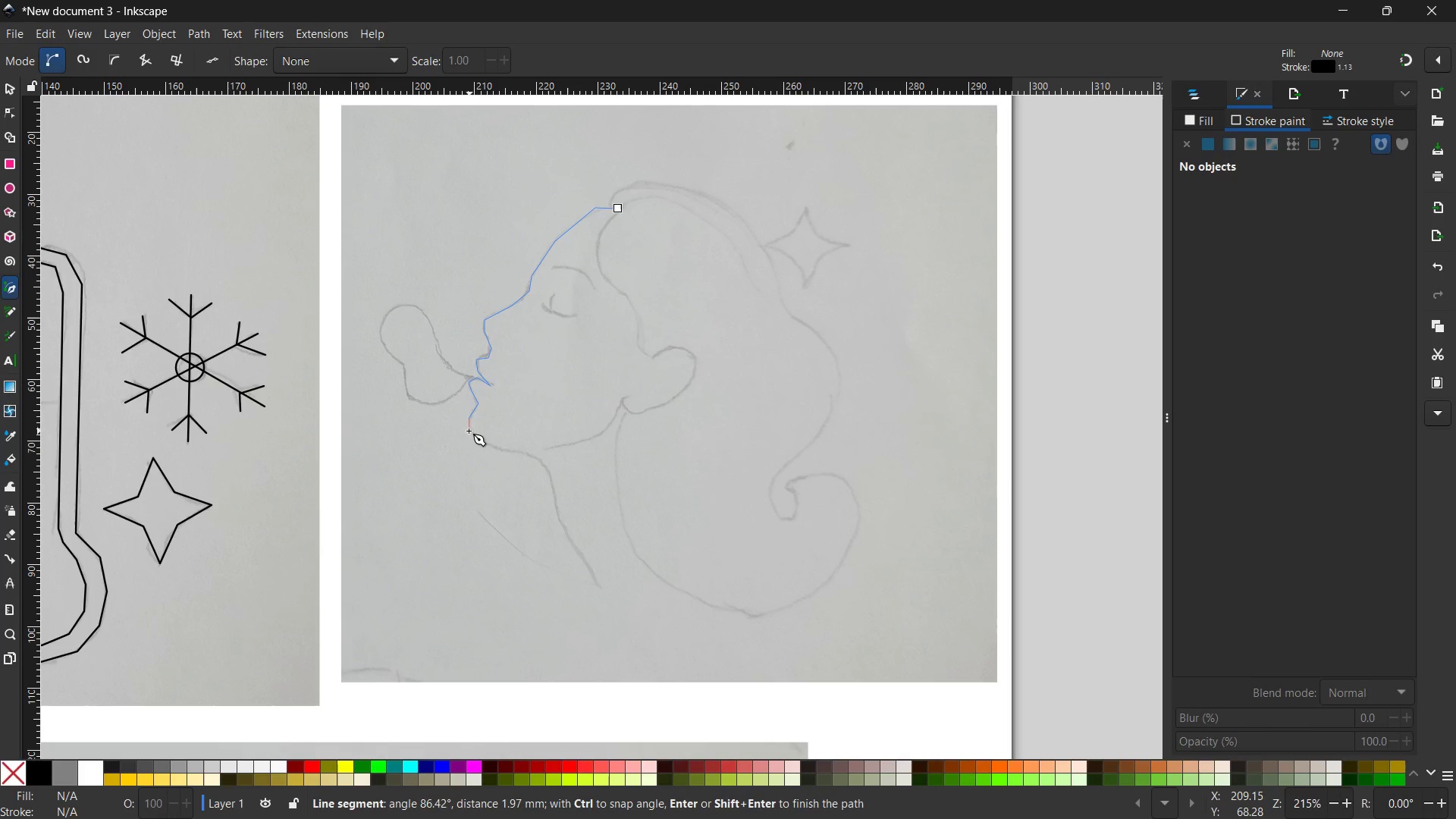 
left_click([469, 431])
 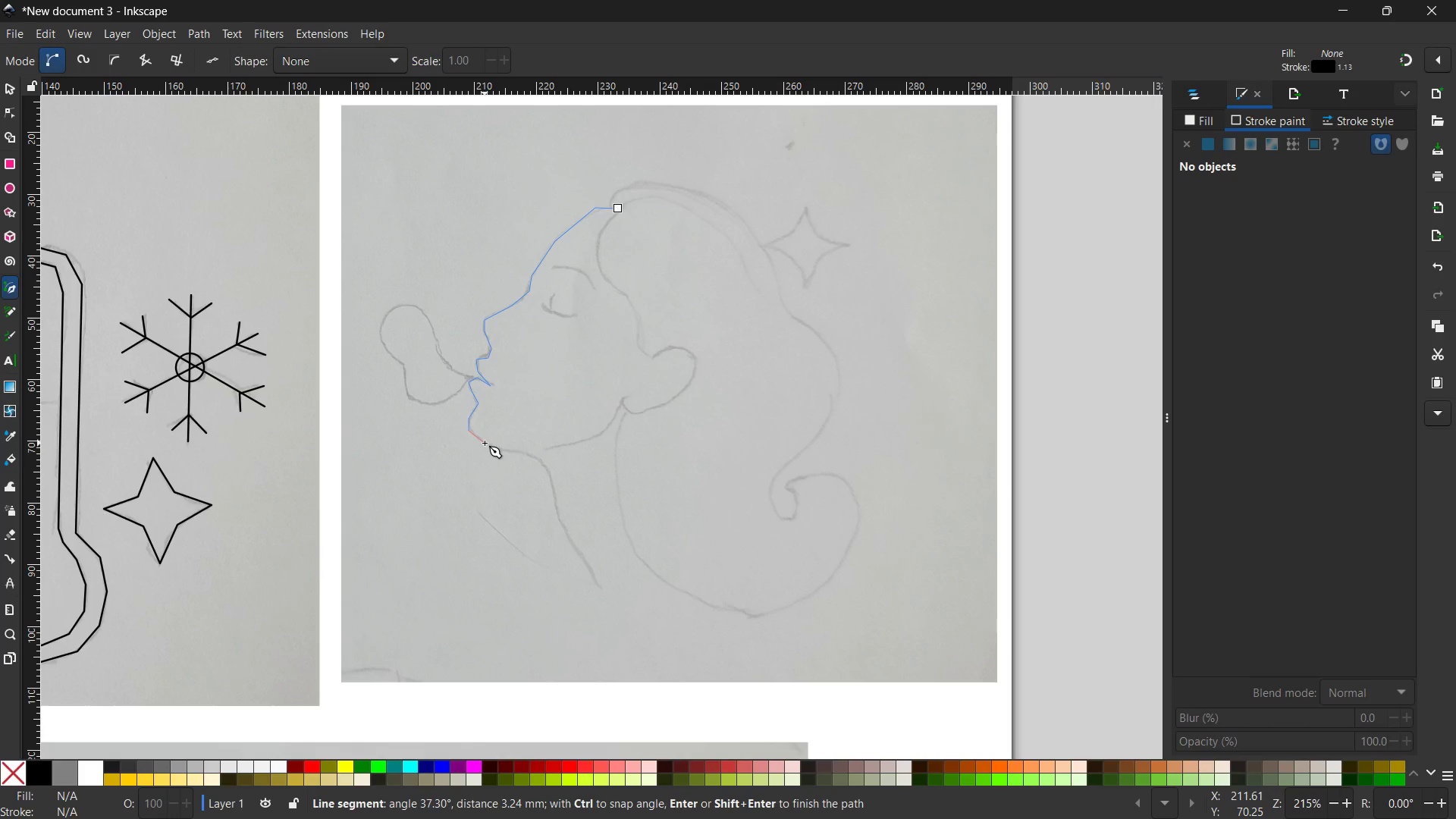 
left_click([485, 443])
 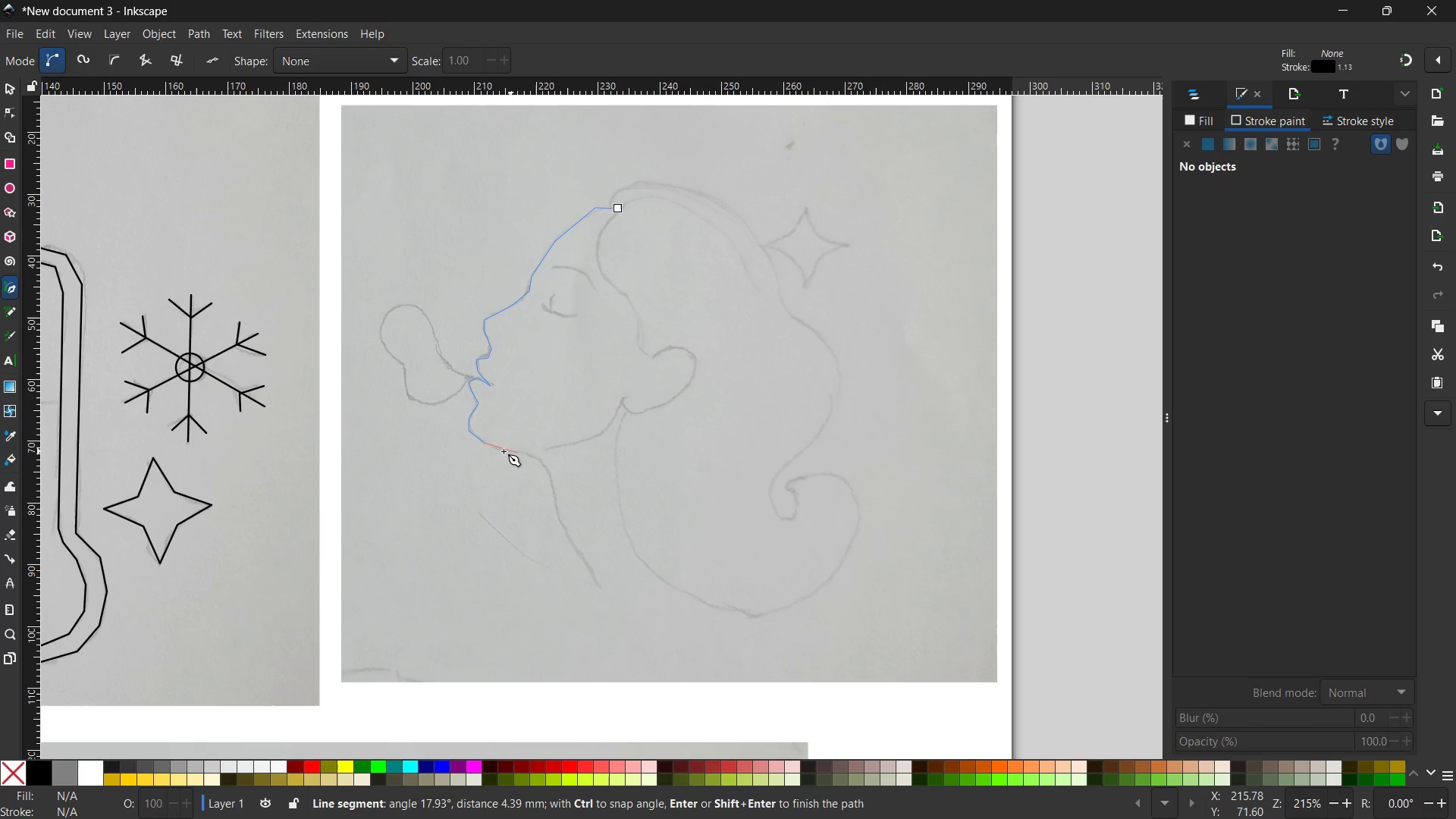 
left_click([502, 451])
 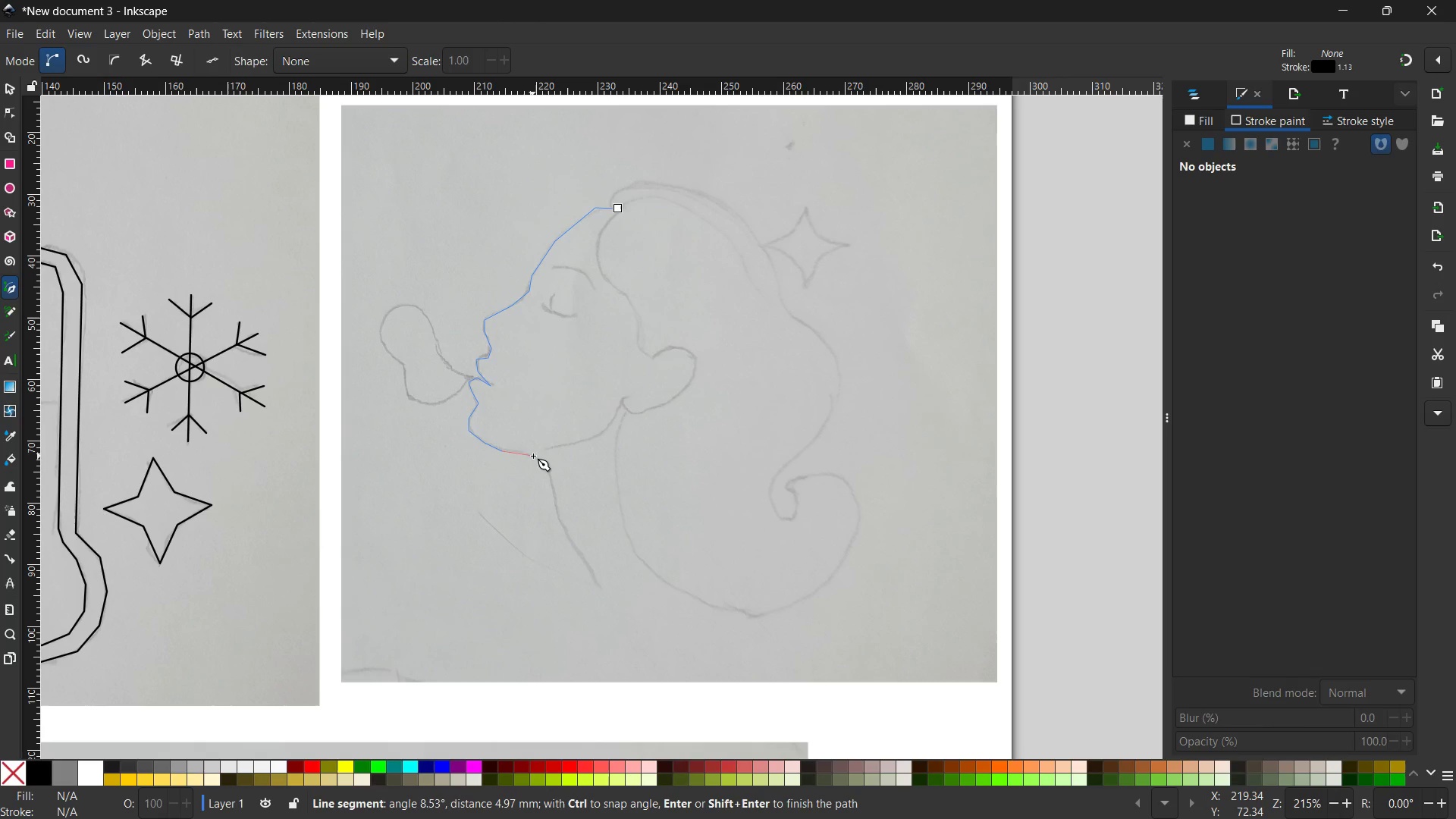 
left_click([533, 456])
 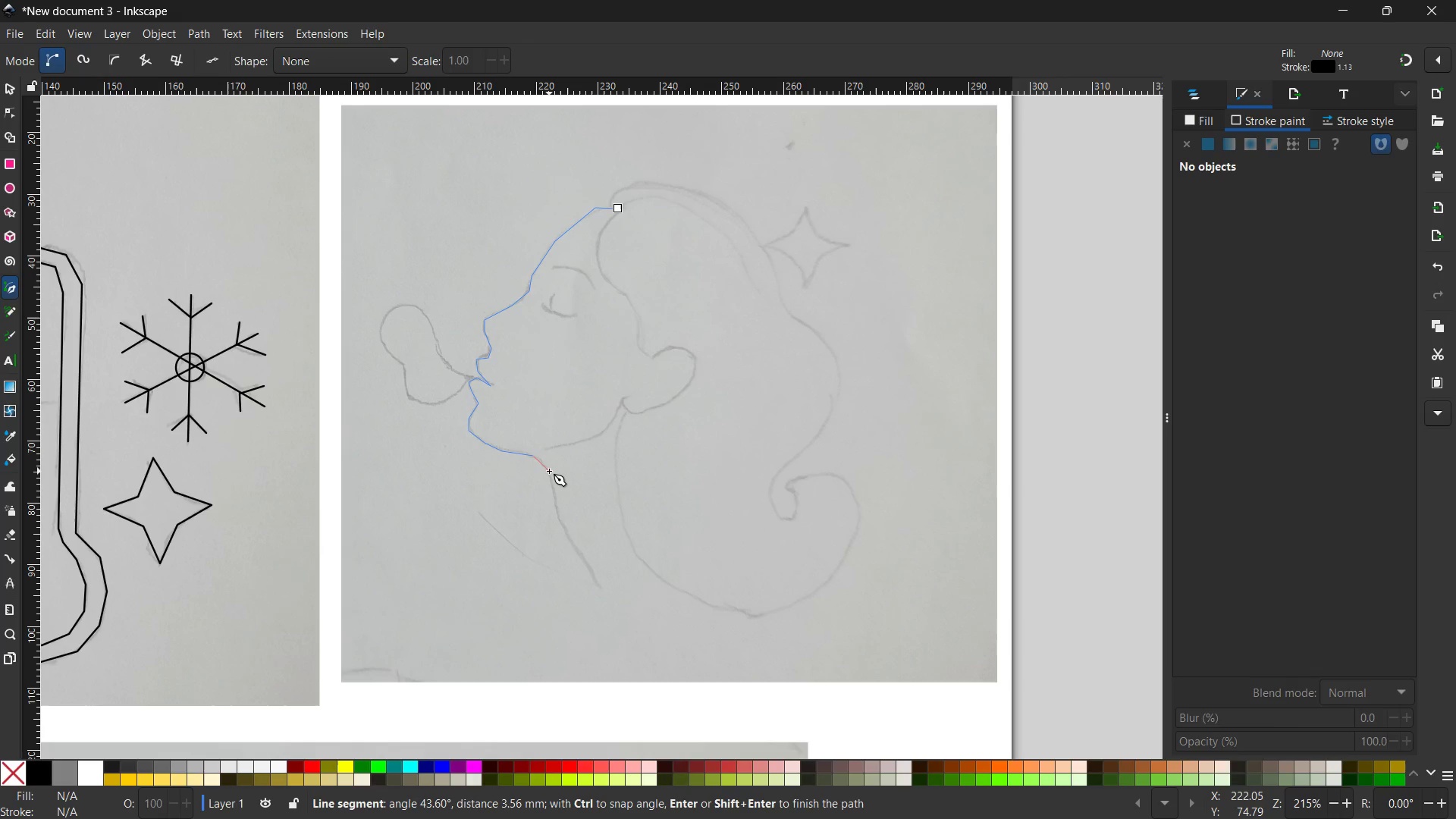 
left_click([549, 471])
 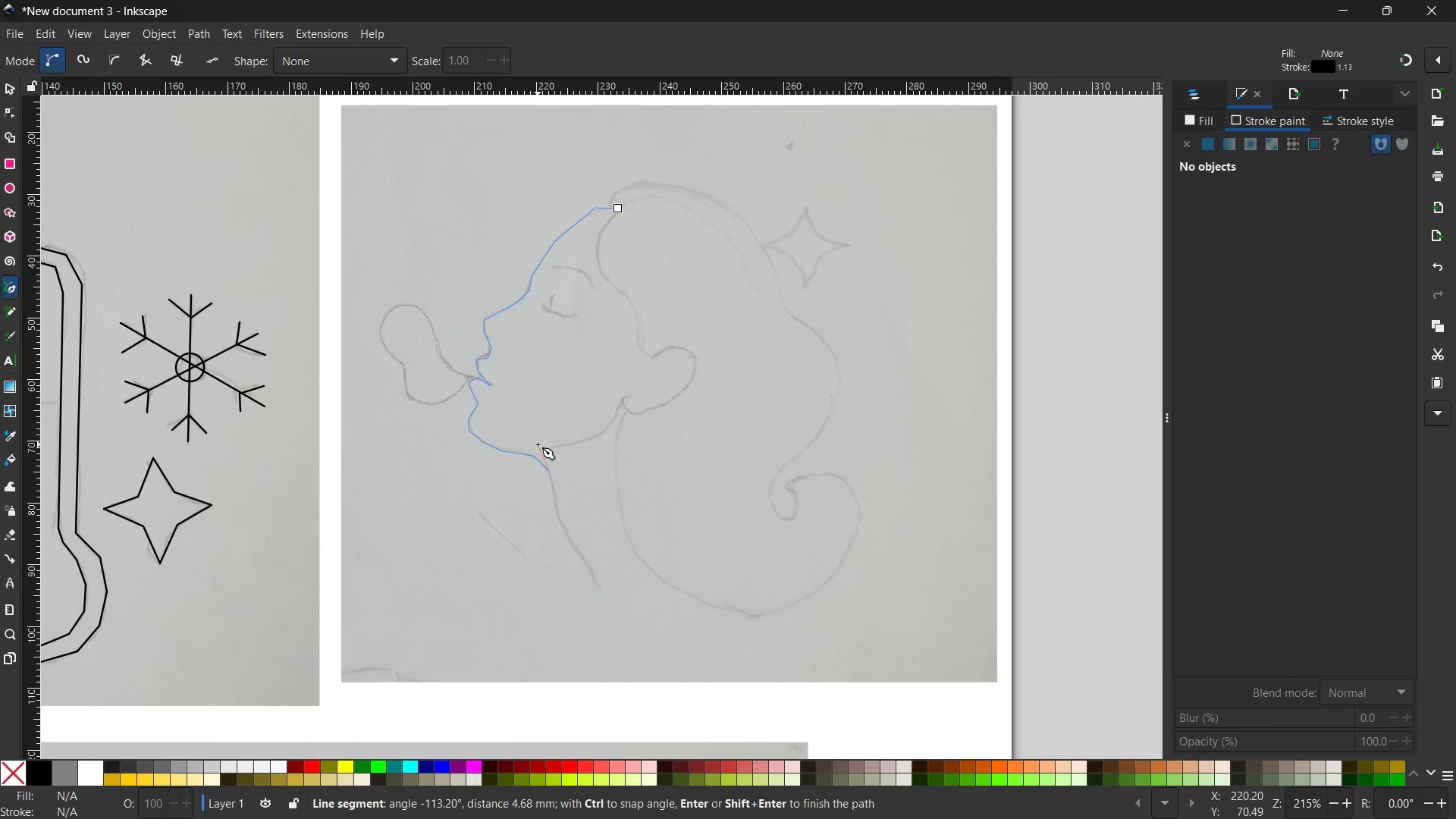 
wait(8.38)
 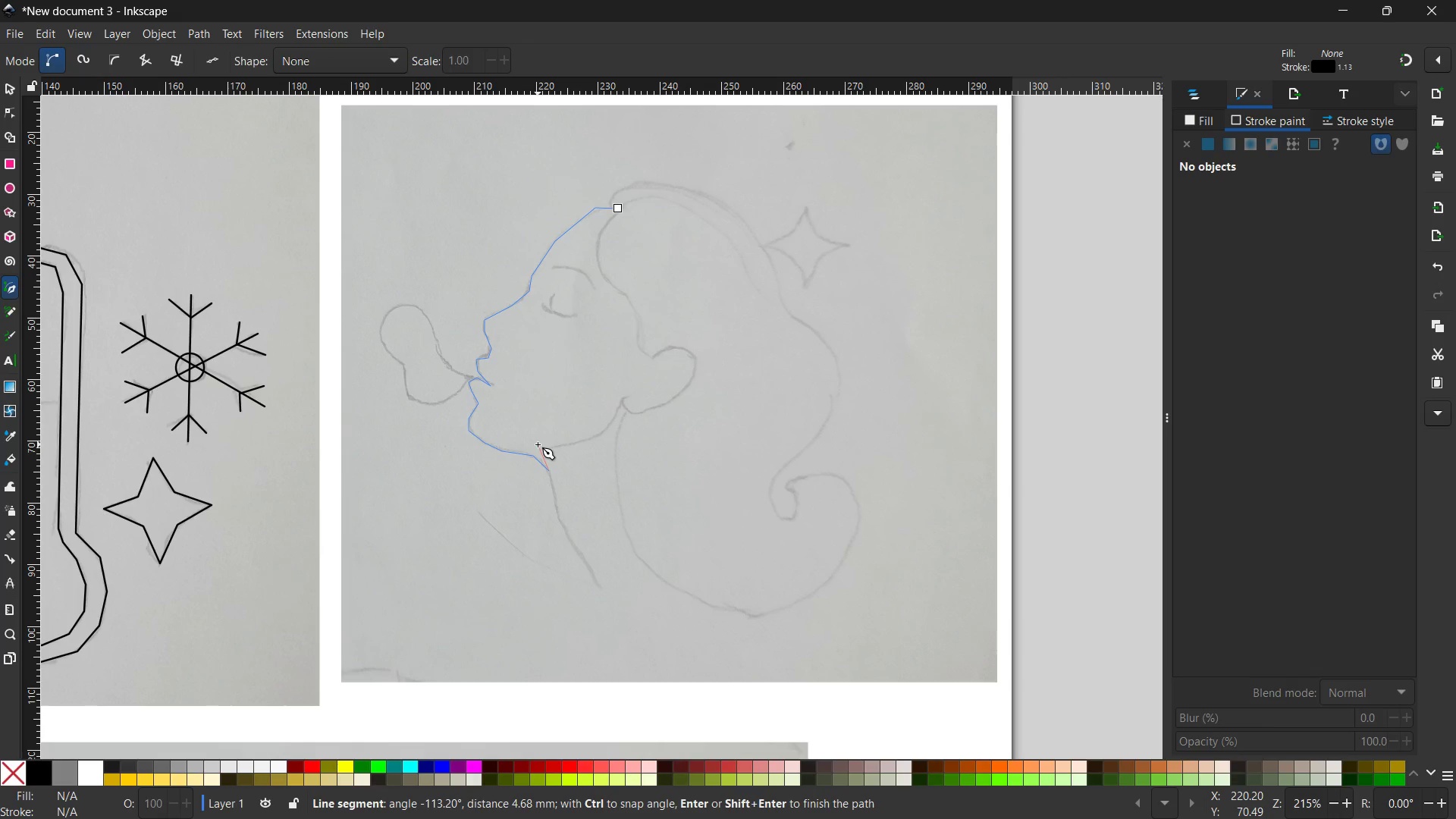 
scroll: coordinate [538, 444], scroll_direction: down, amount: 1.0
 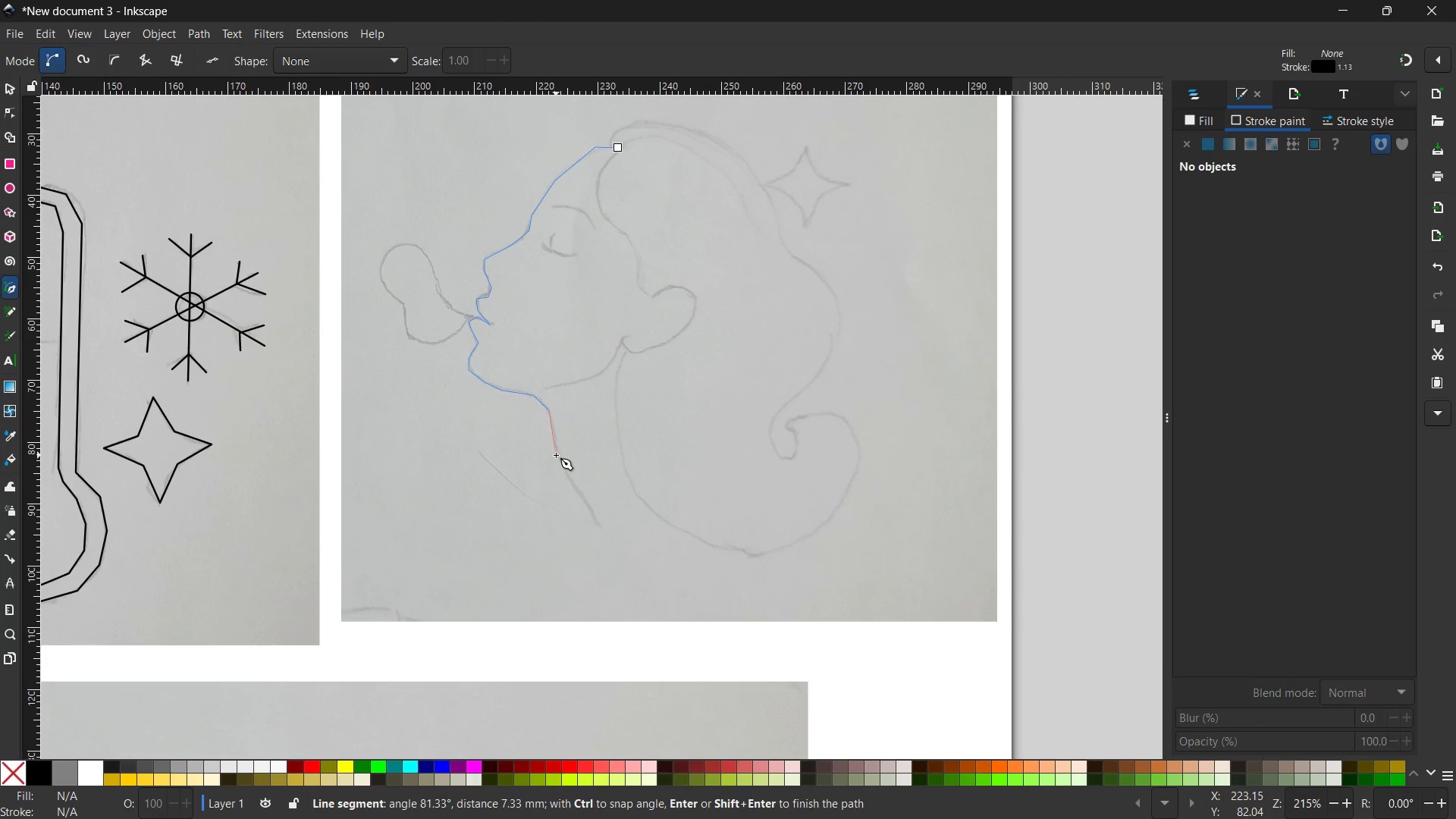 
left_click([556, 455])
 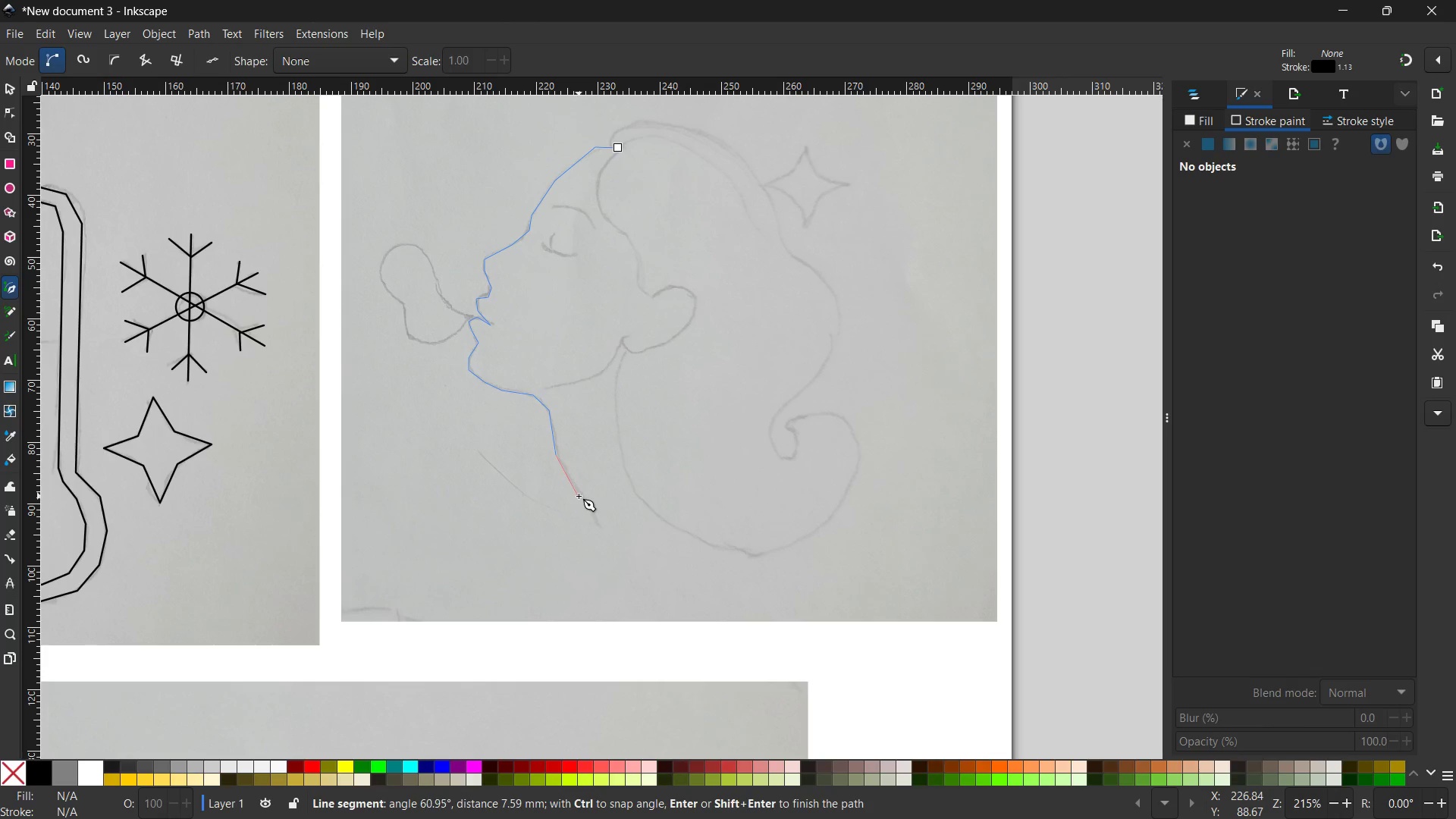 
left_click([579, 496])
 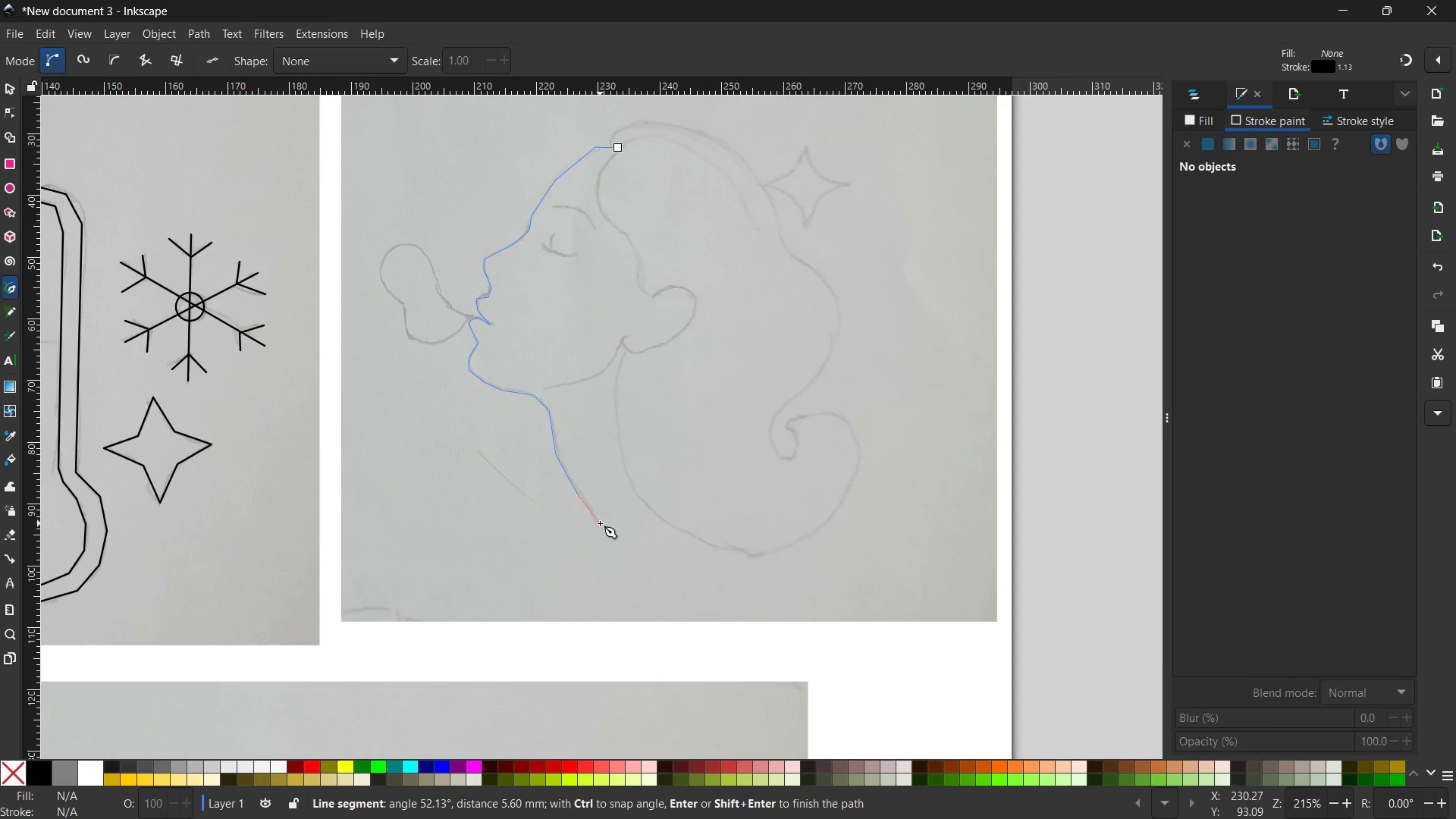 
left_click([600, 527])
 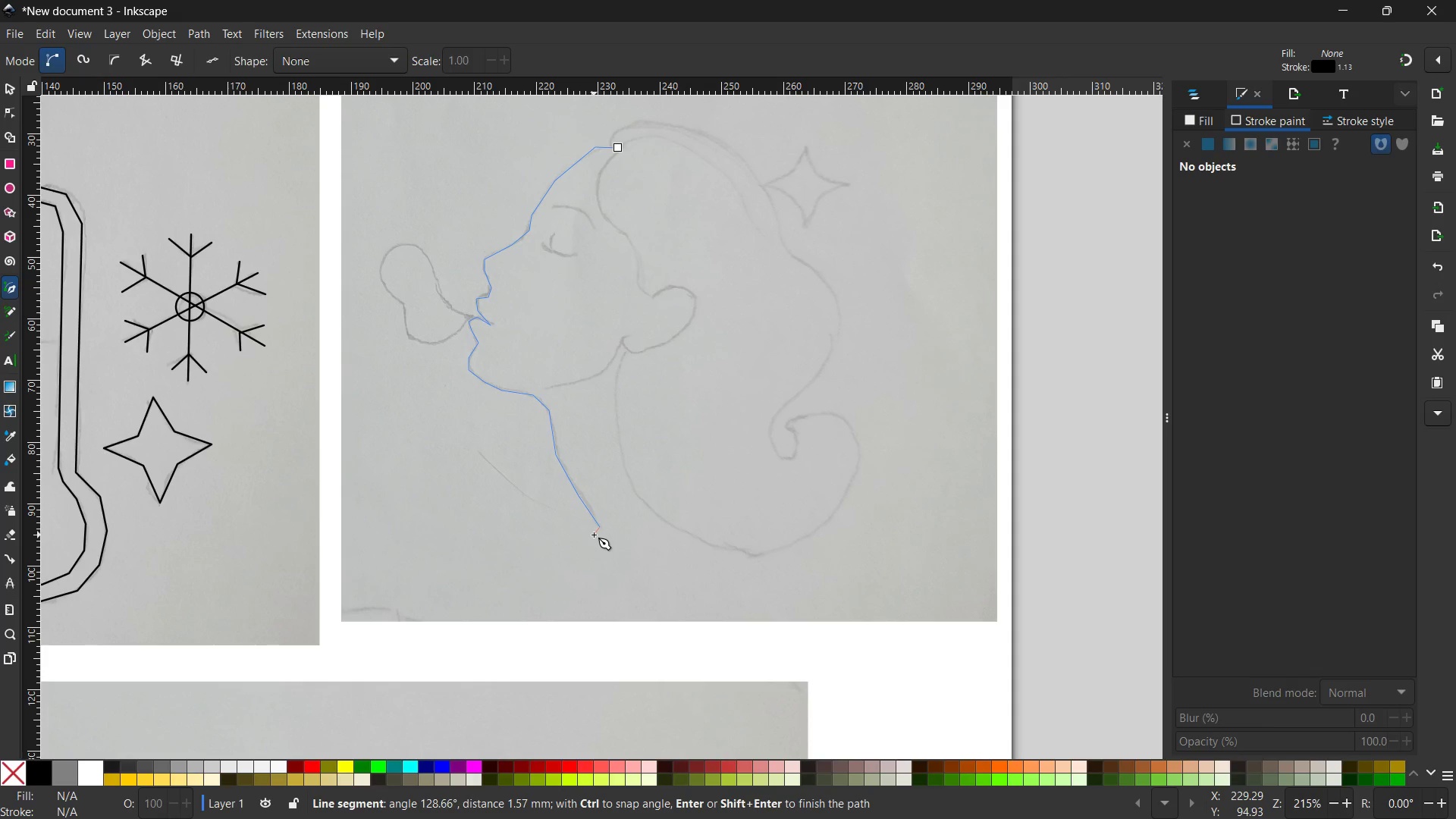 
key(Enter)
 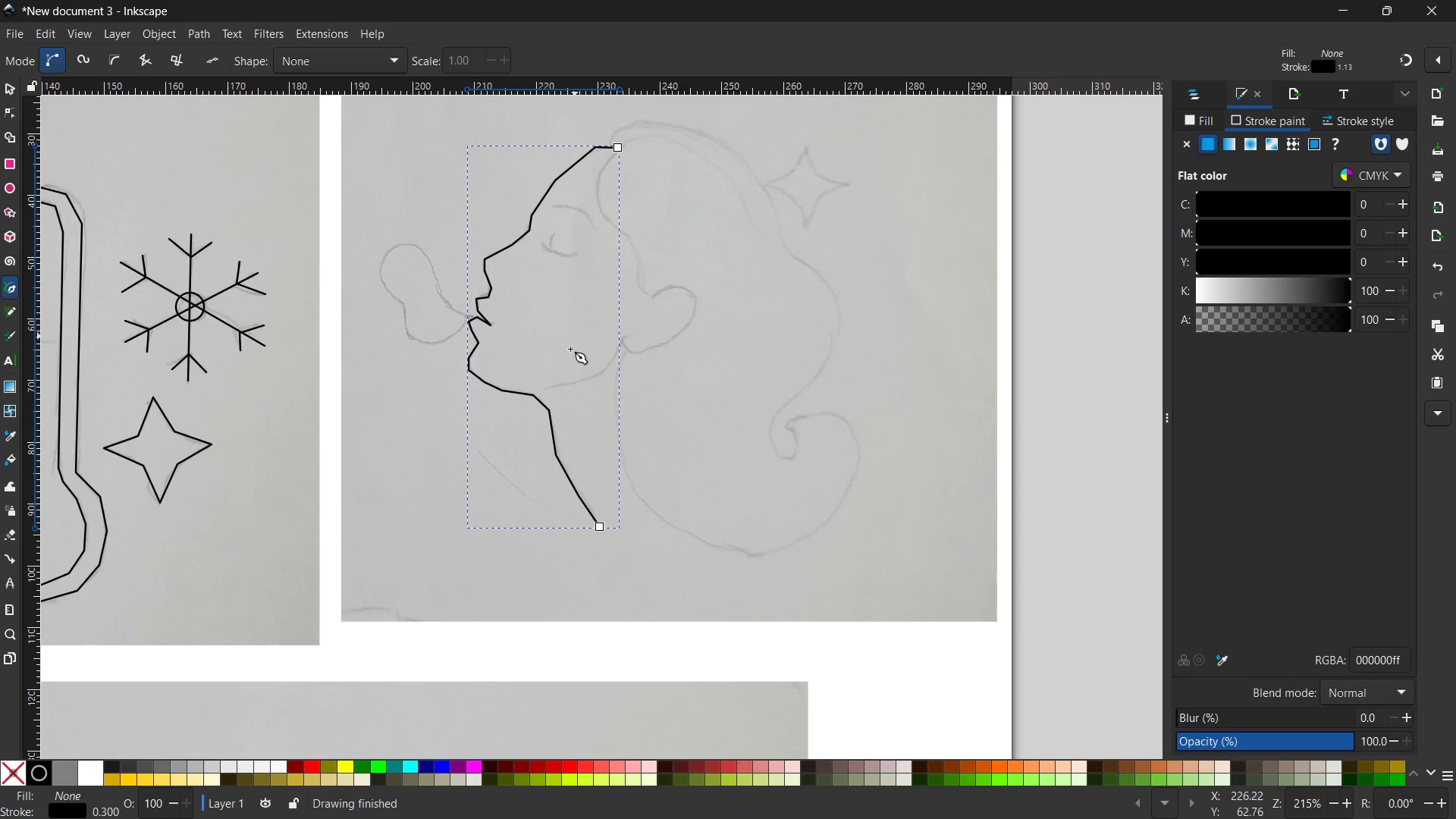 
scroll: coordinate [567, 354], scroll_direction: up, amount: 1.0
 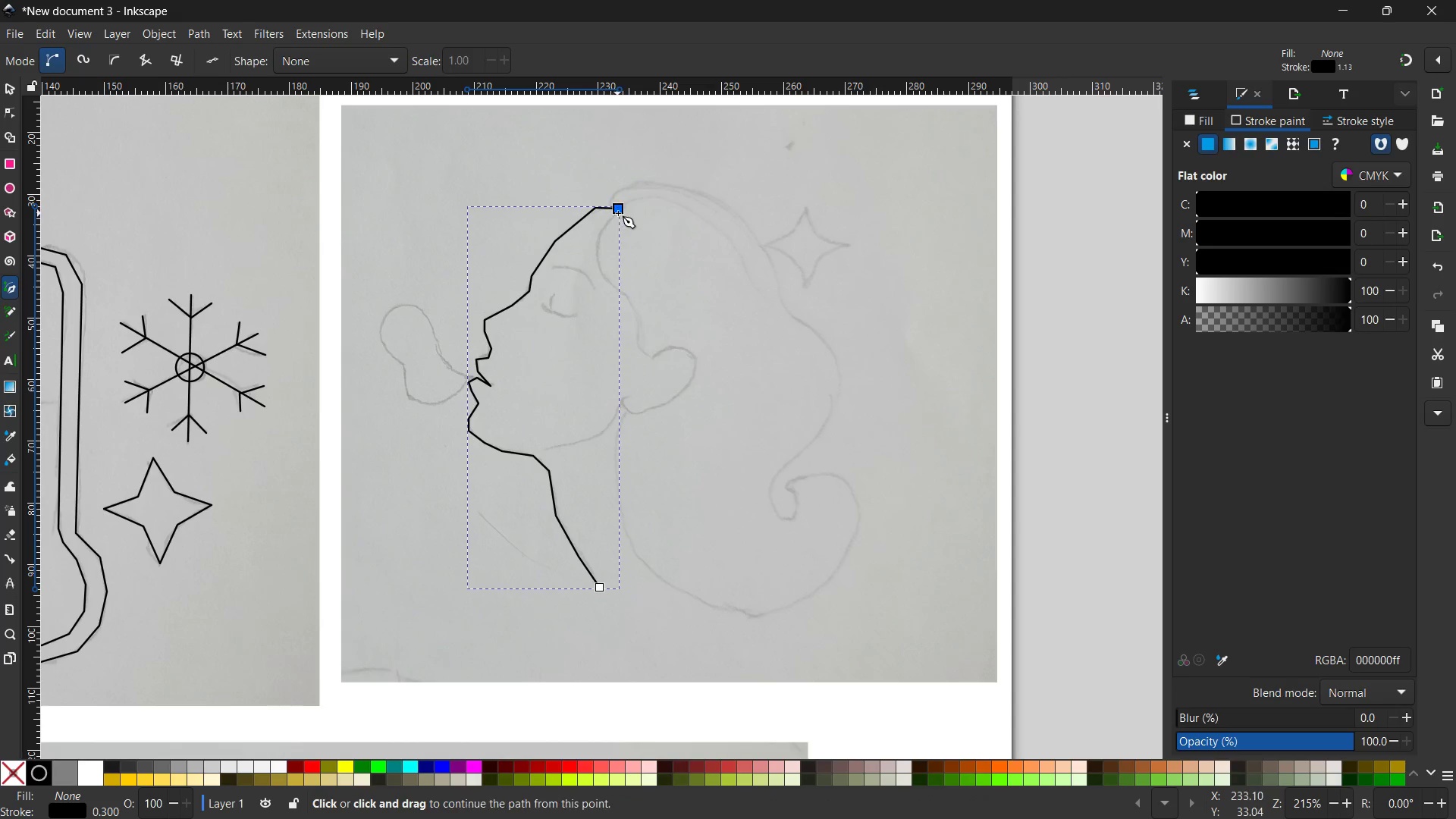 
left_click([619, 211])
 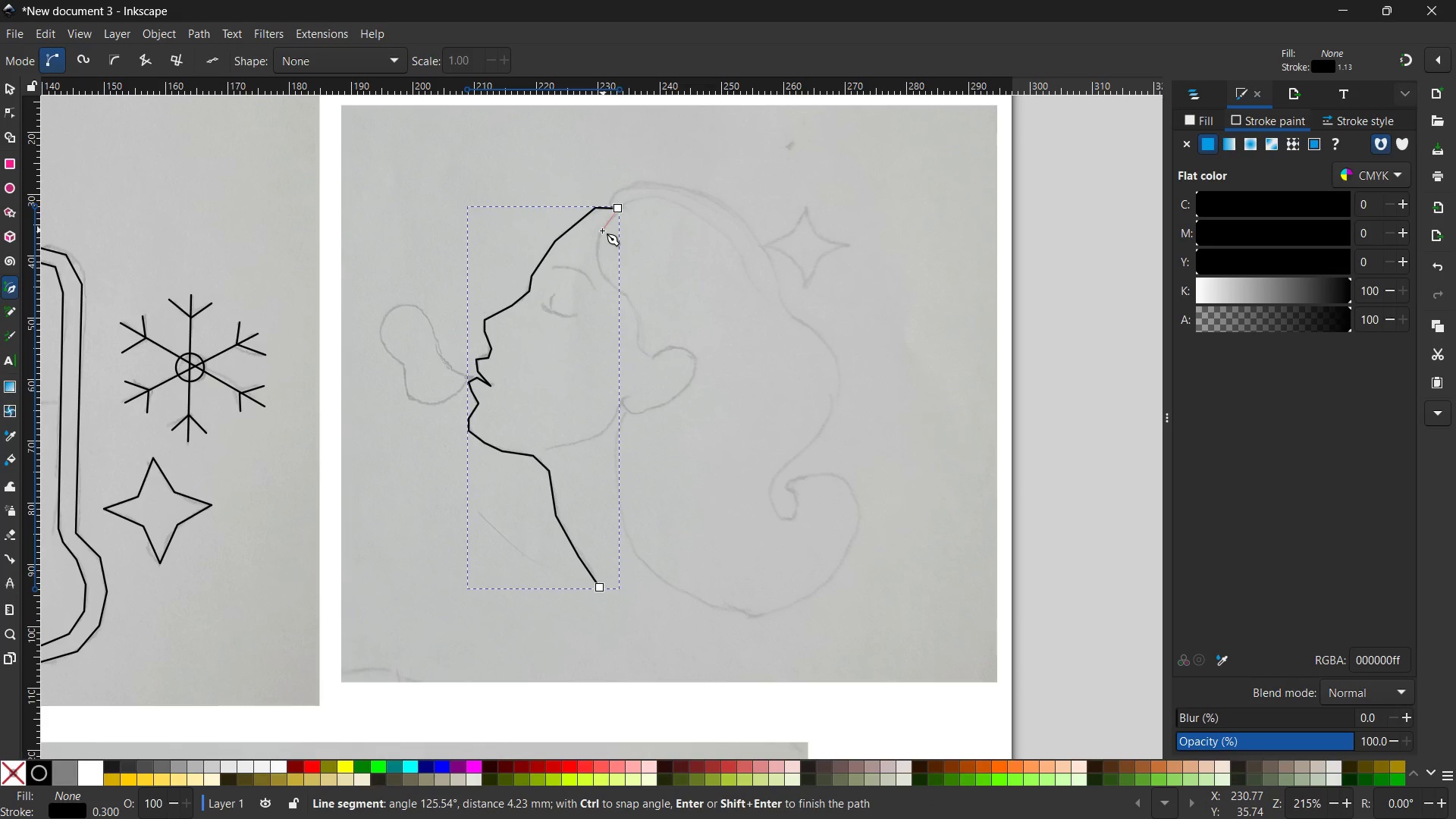 
left_click([601, 231])
 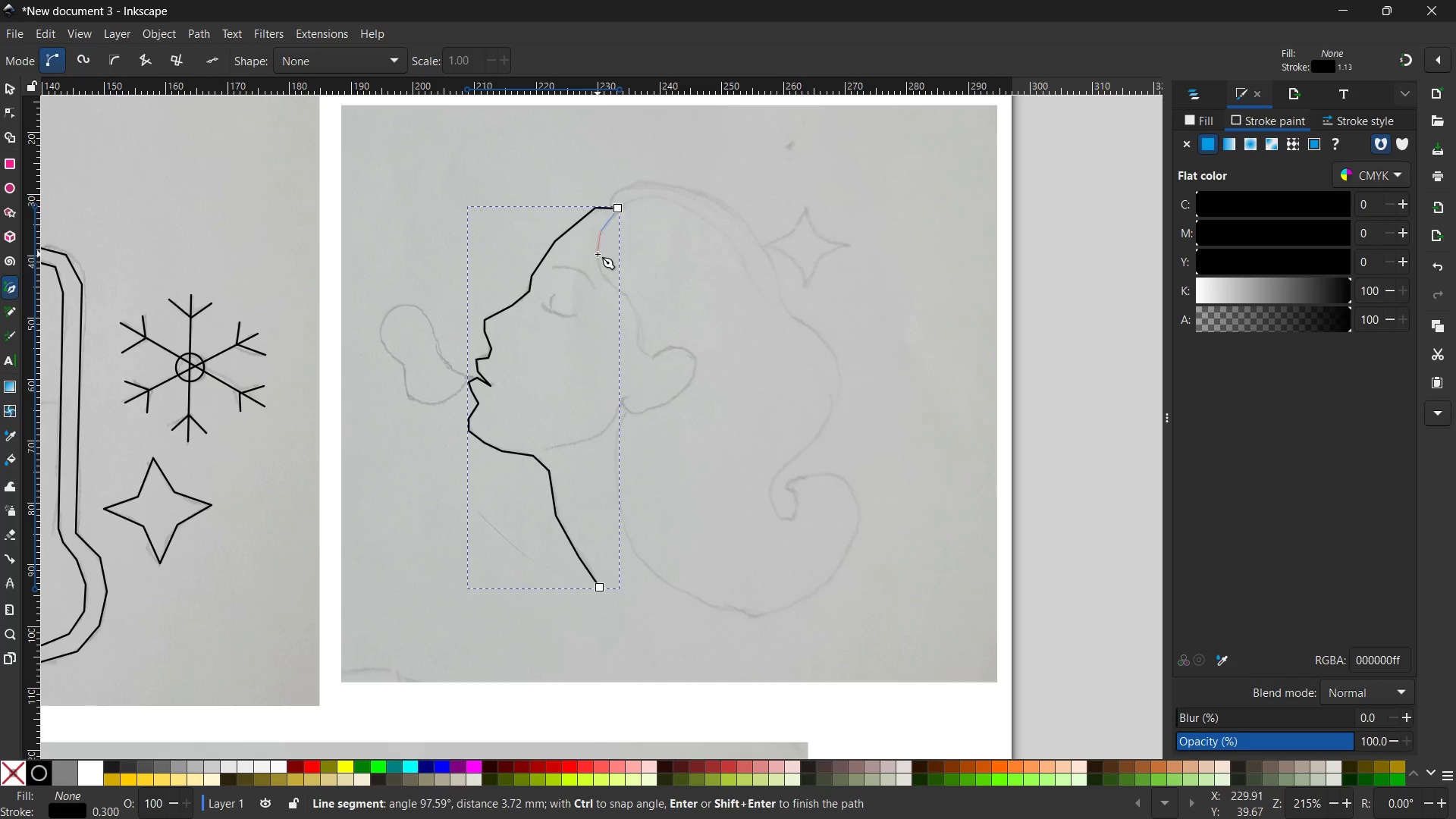 
left_click([598, 254])
 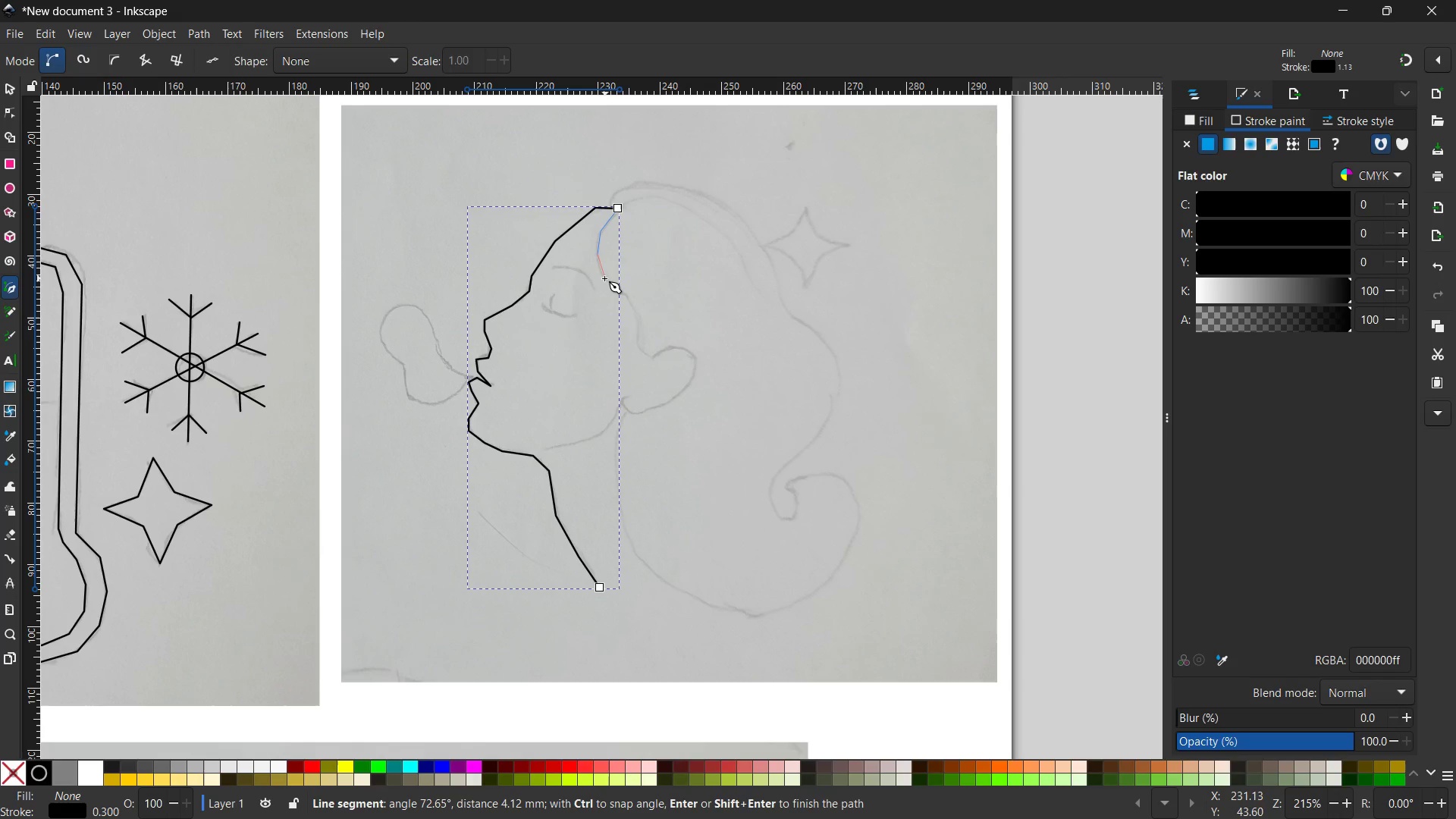 
left_click_drag(start_coordinate=[604, 278], to_coordinate=[607, 283])
 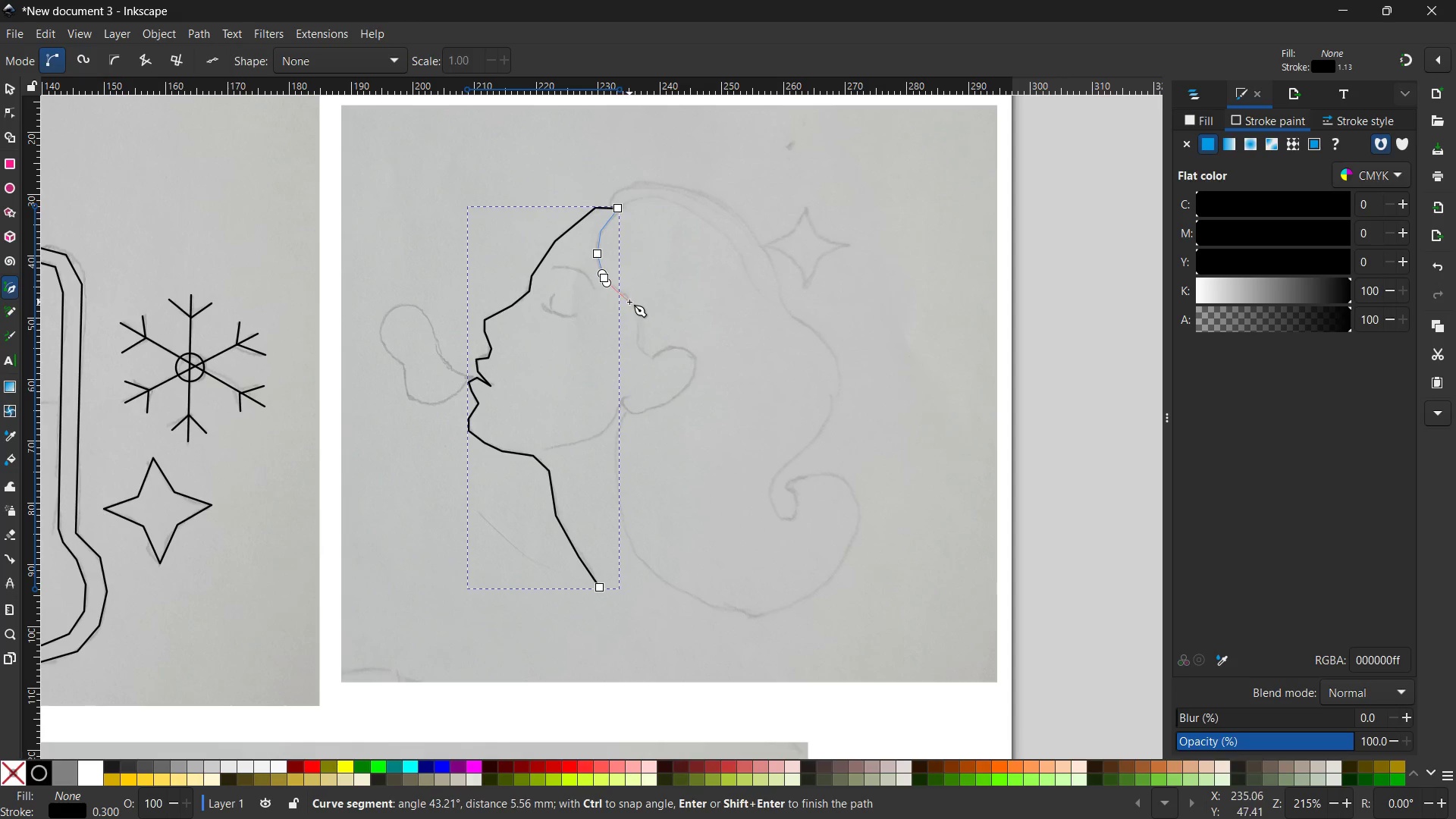 
left_click([629, 302])
 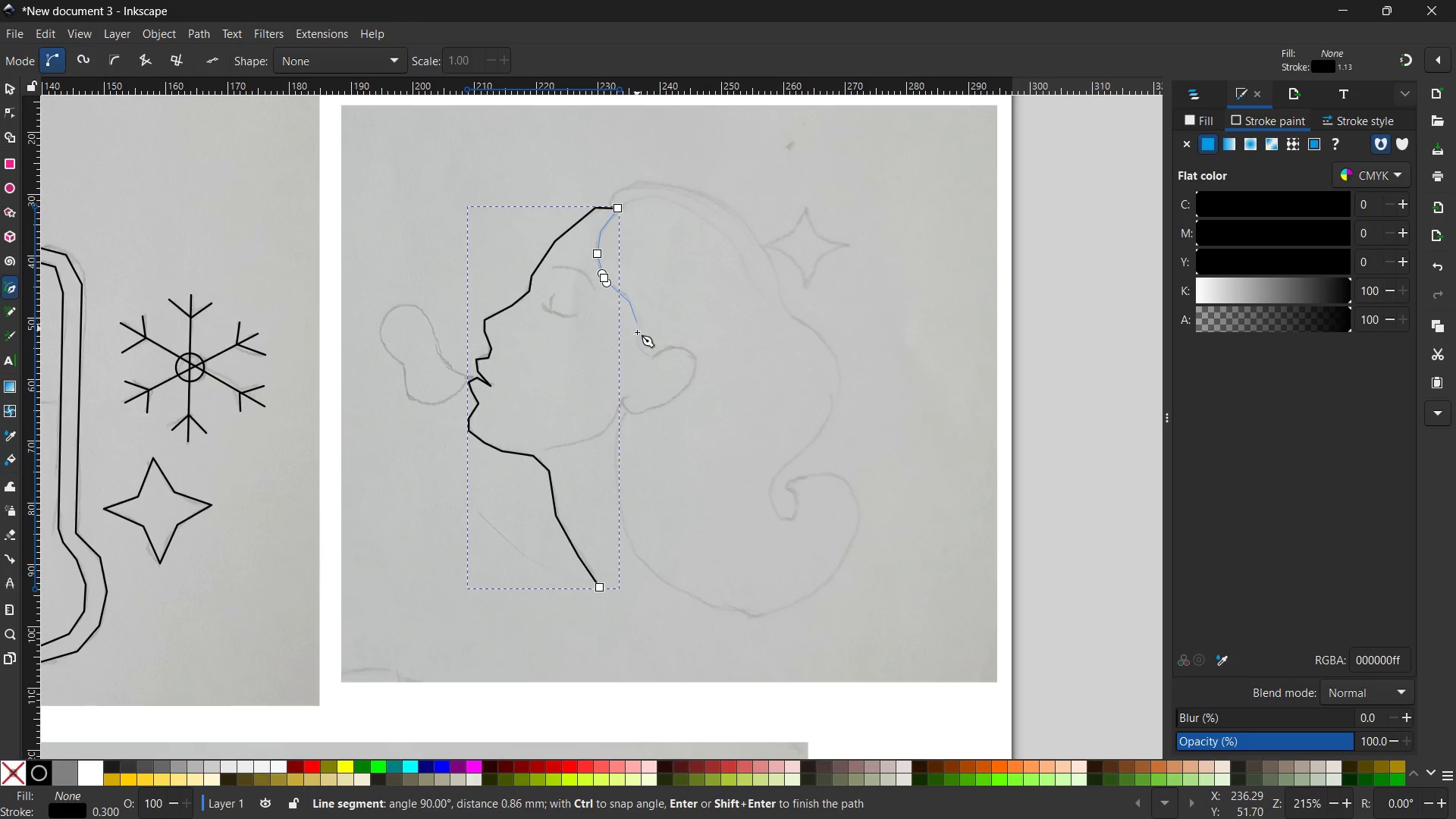 
left_click([636, 343])
 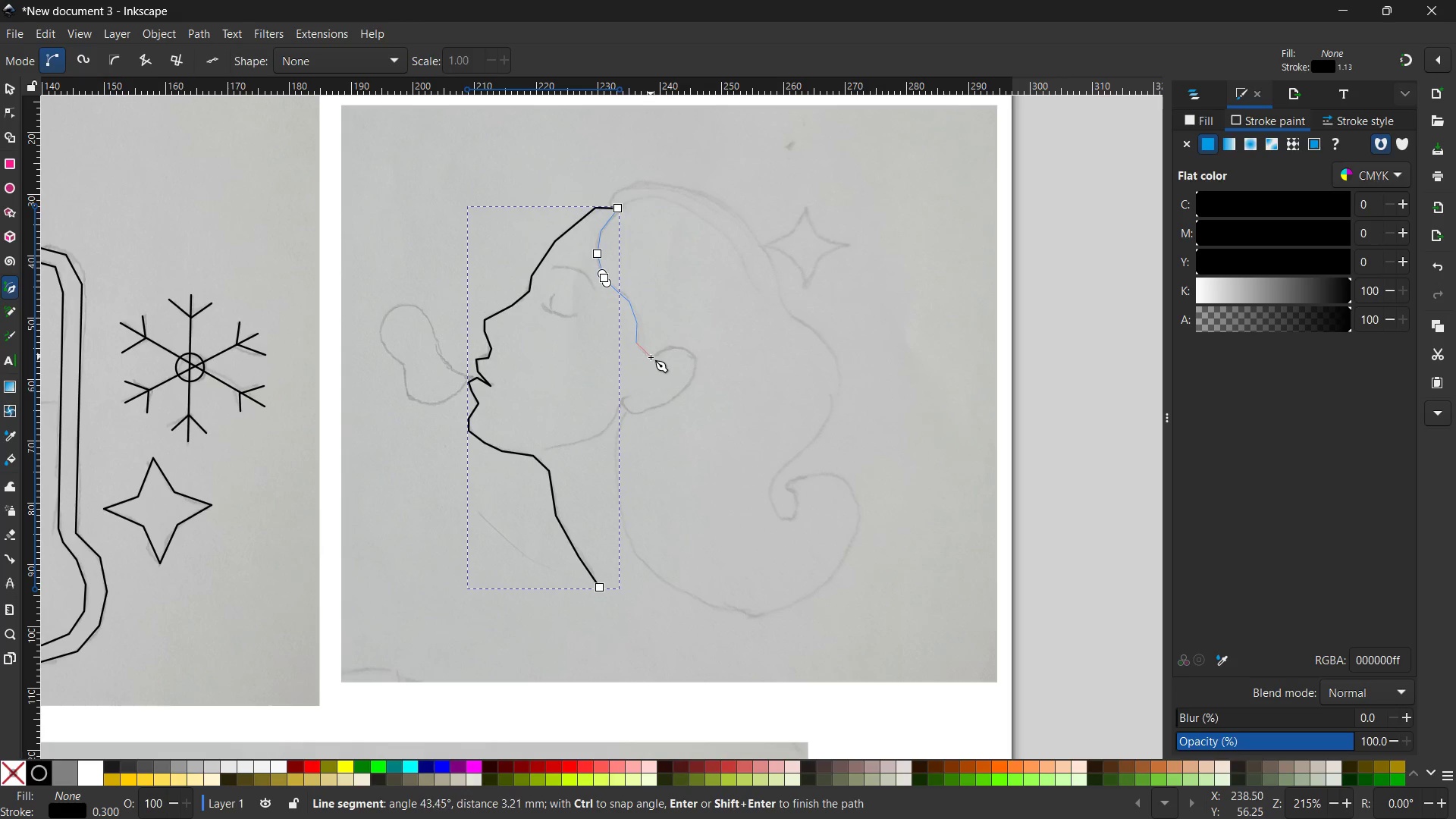 
left_click([651, 357])
 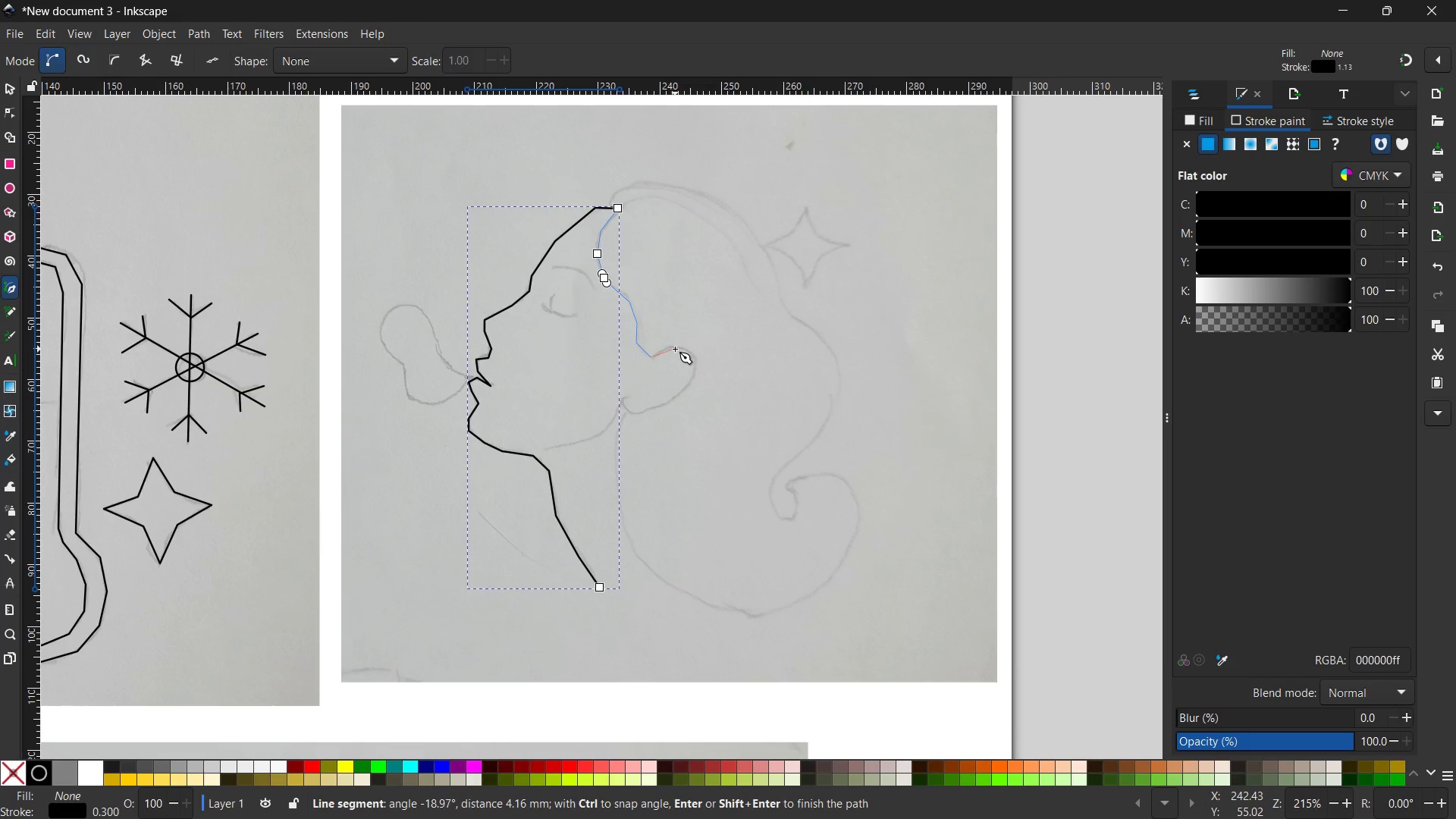 
left_click([673, 347])
 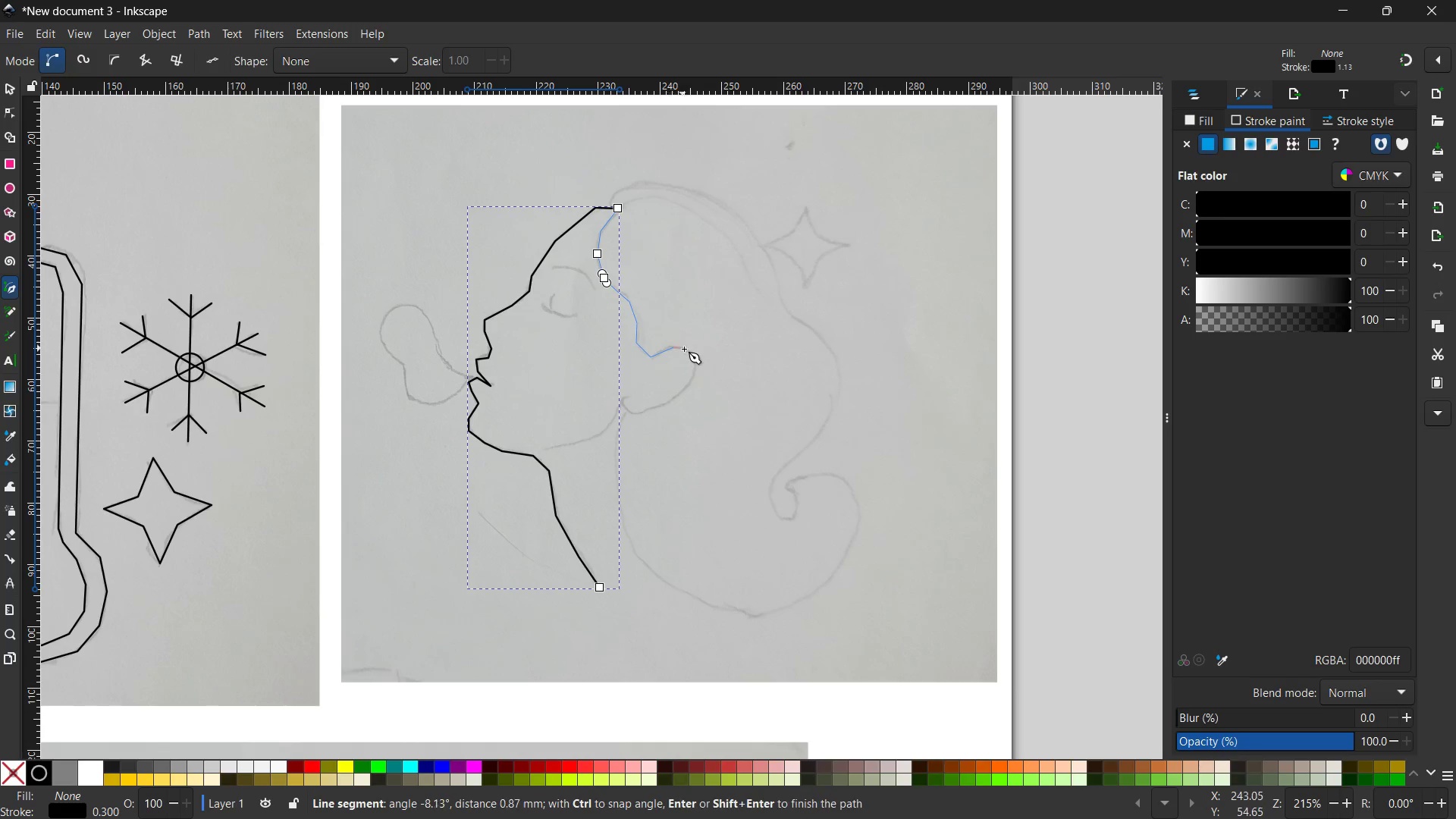 
wait(5.12)
 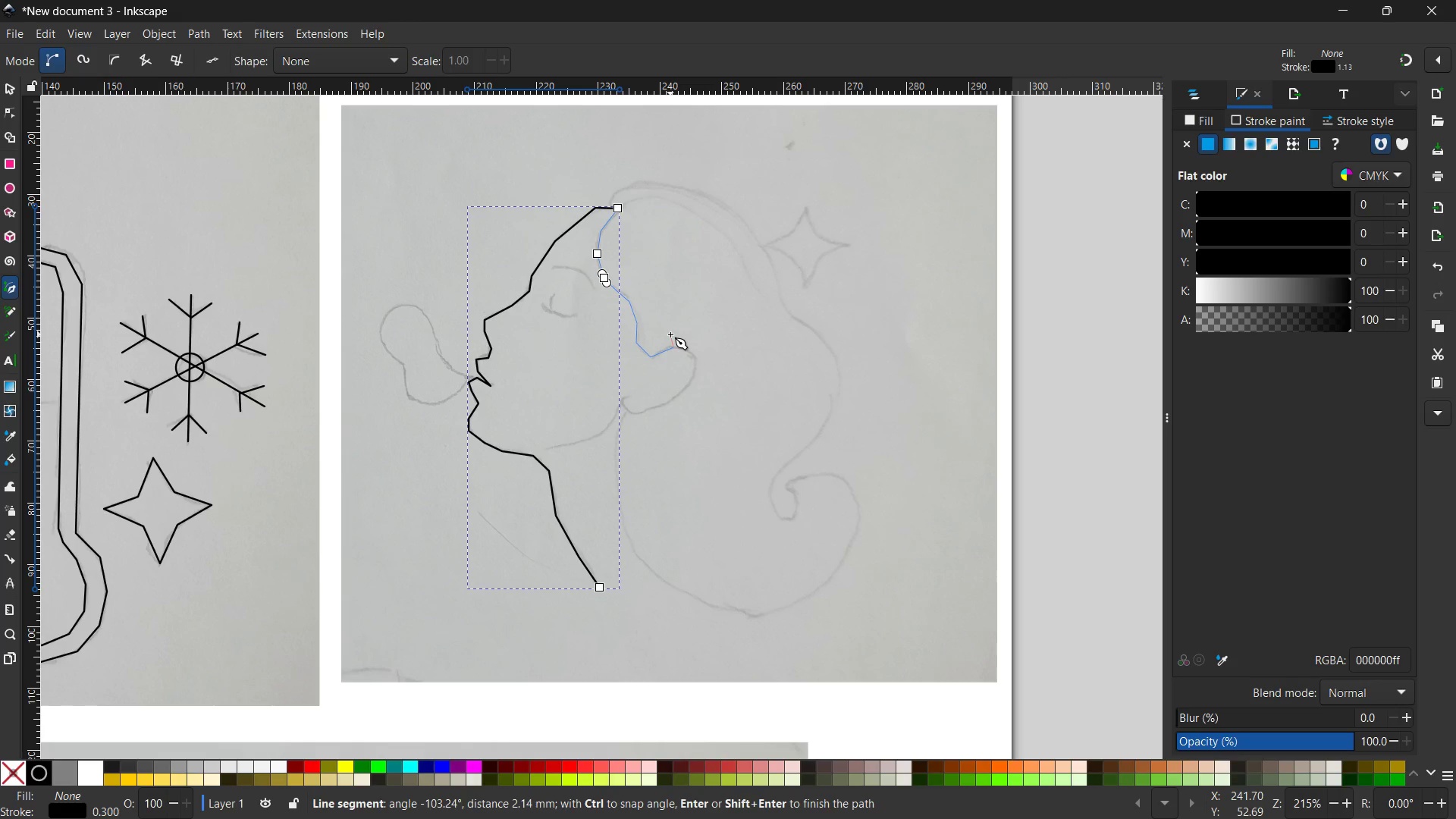 
left_click([696, 356])
 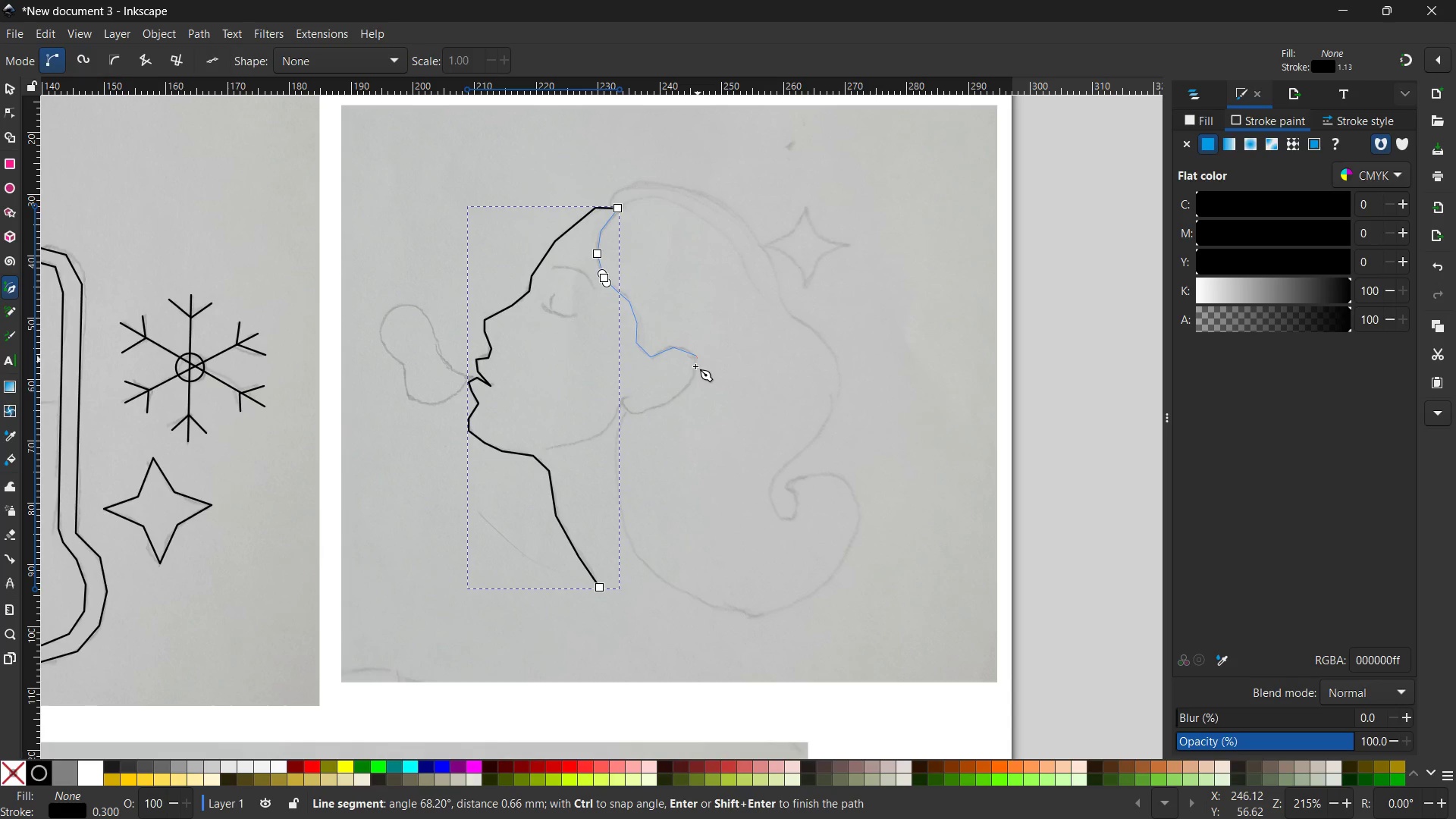 
left_click([694, 382])
 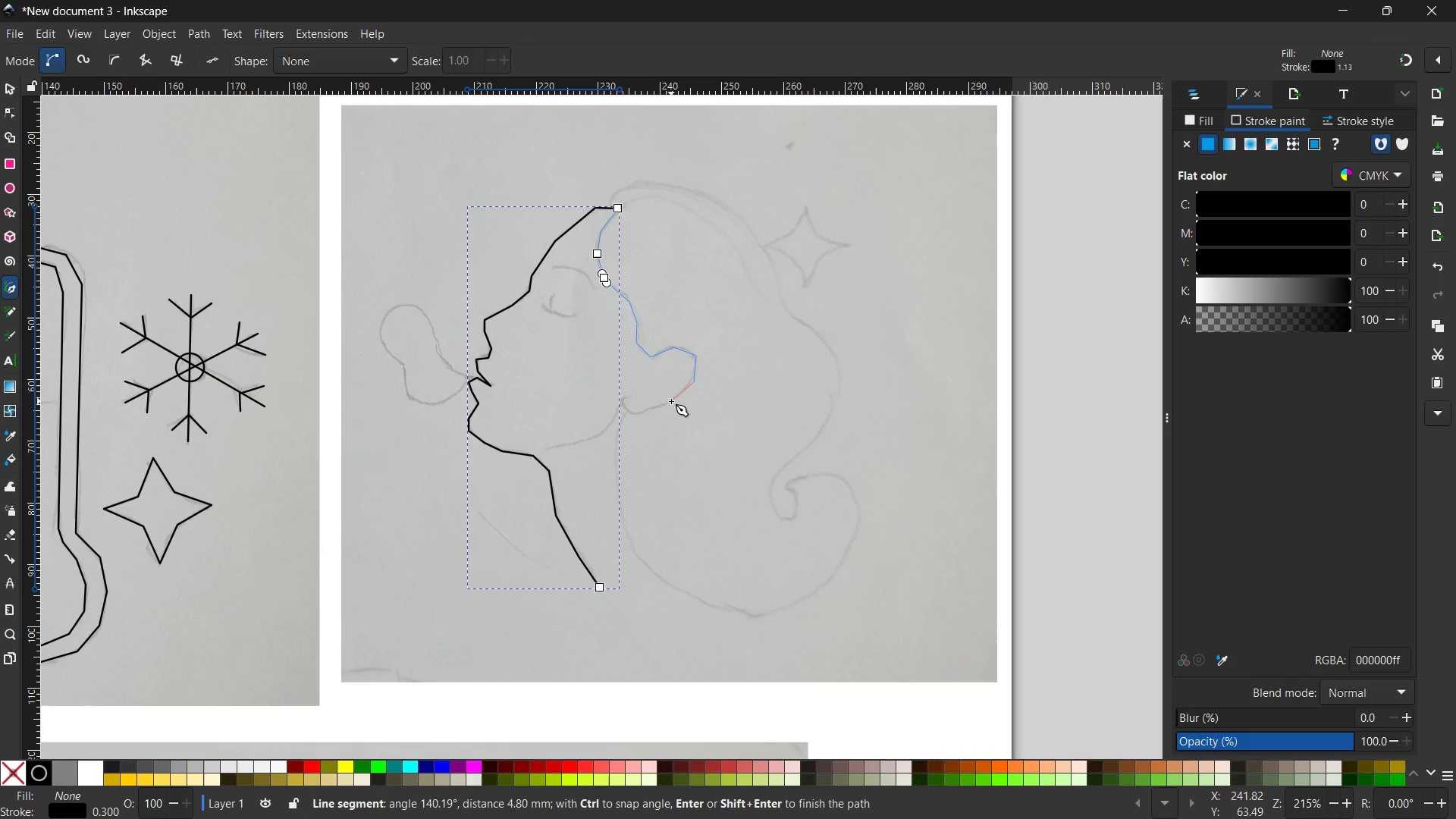 
left_click([671, 401])
 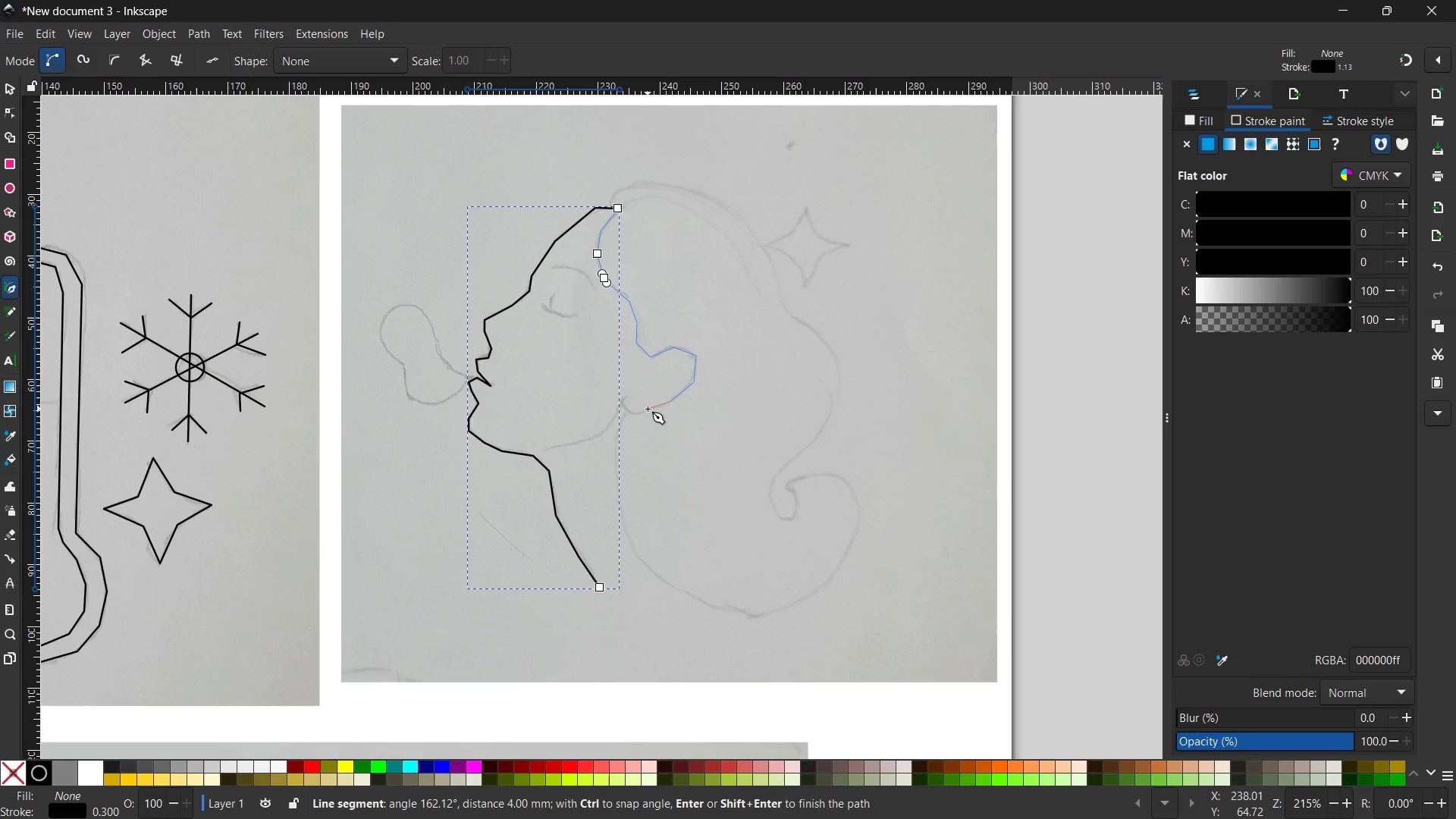 
left_click([648, 409])
 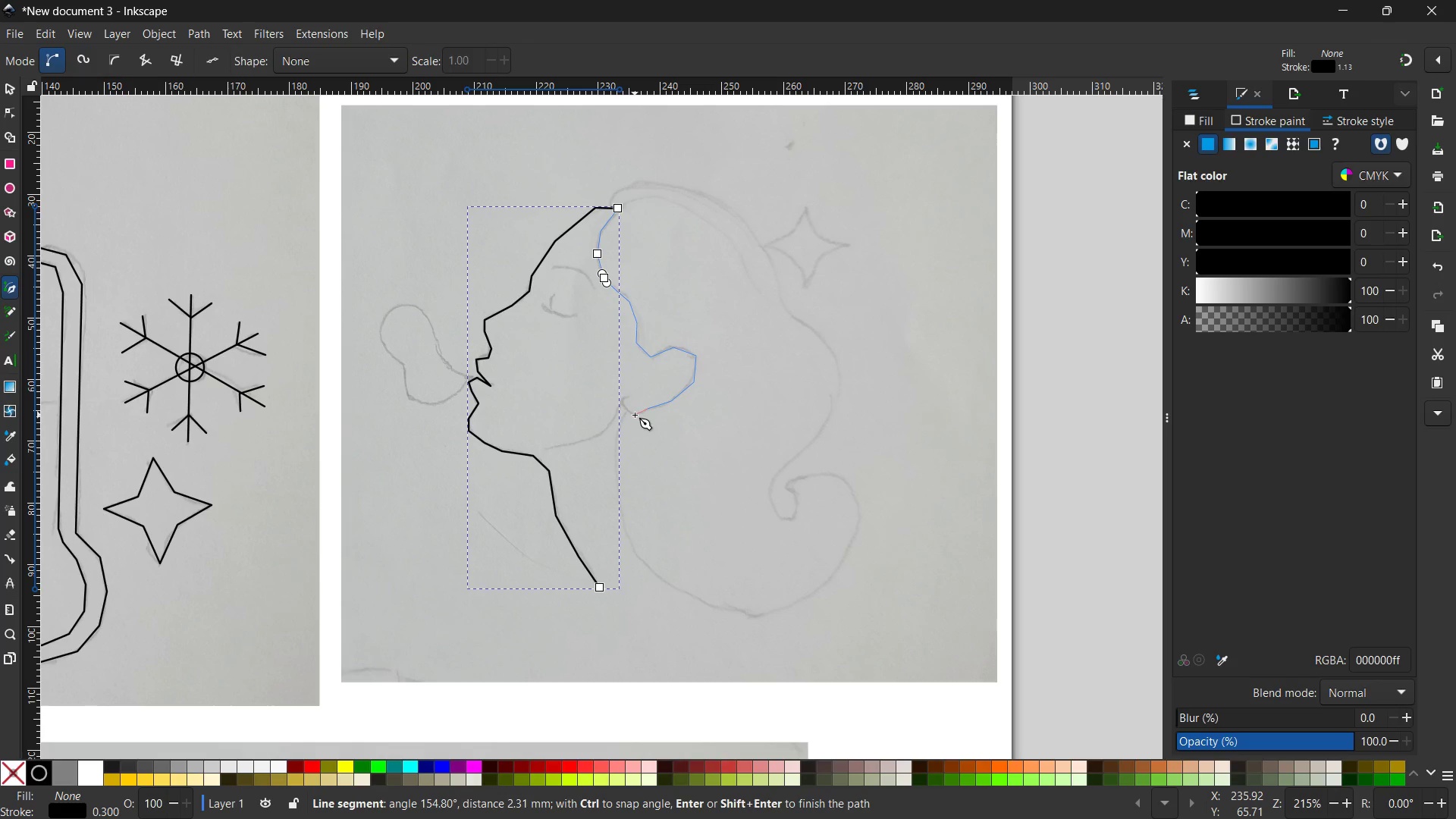 
left_click([635, 415])
 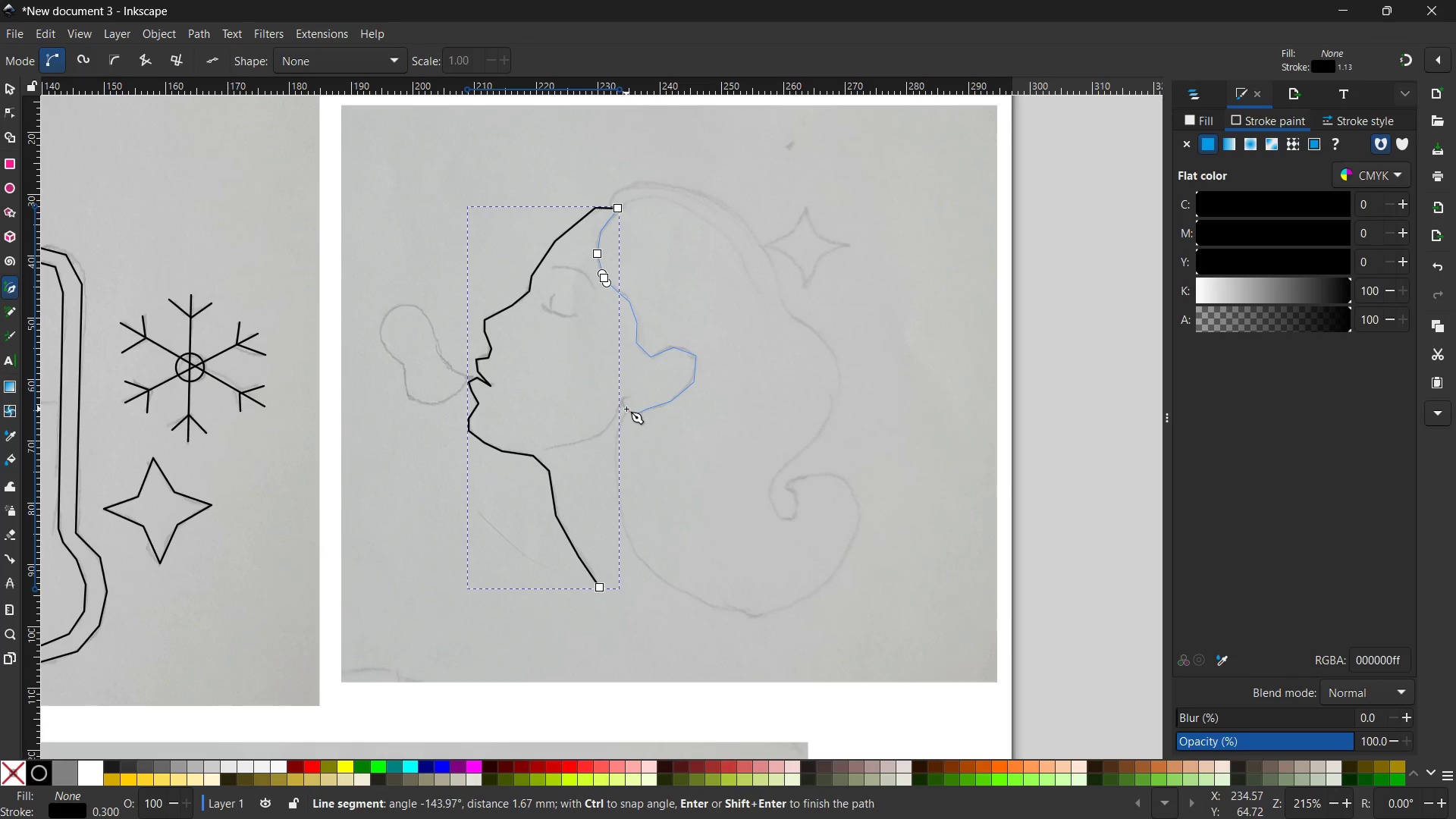 
left_click([626, 409])
 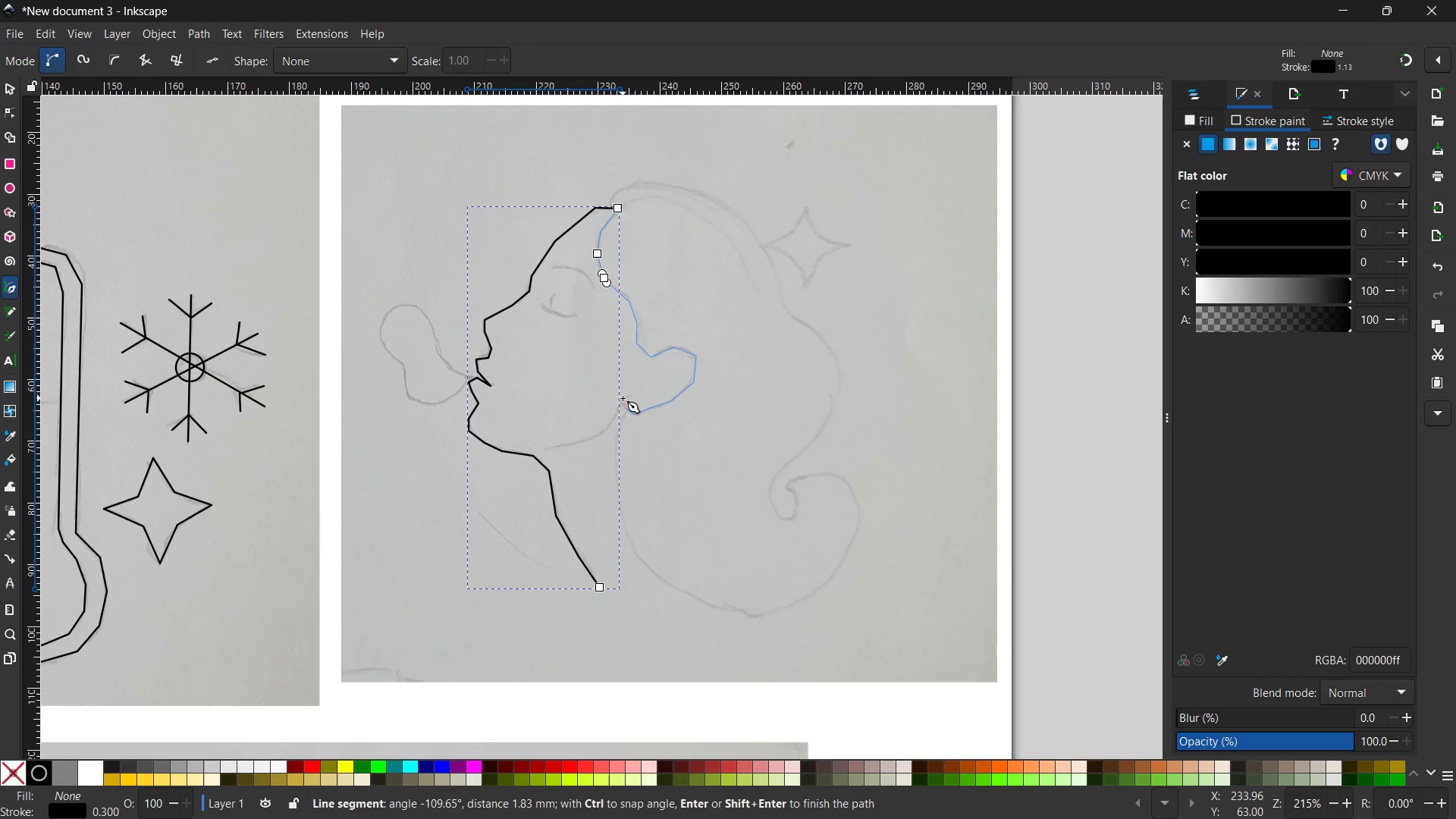 
left_click([623, 397])
 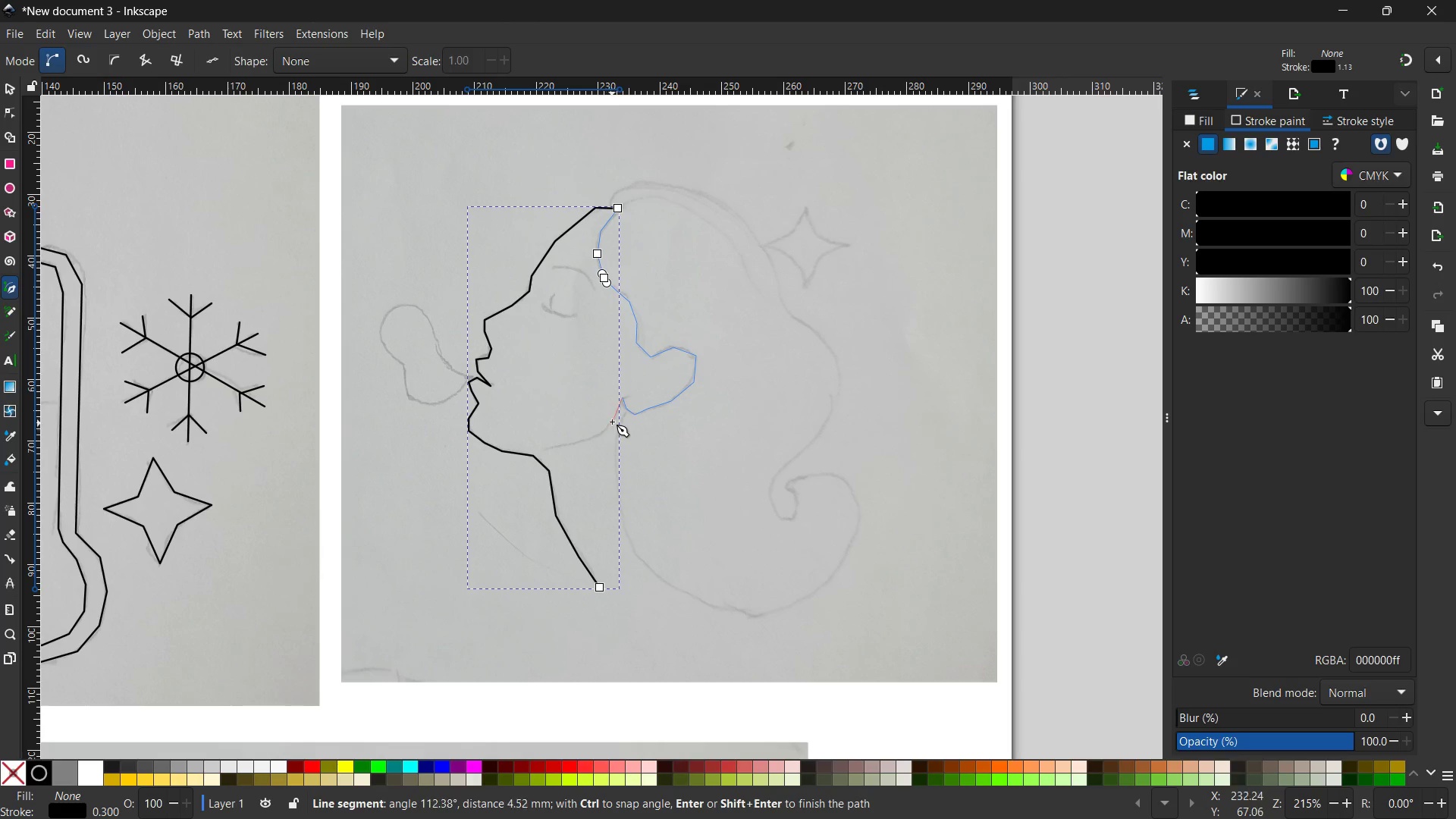 
left_click([612, 421])
 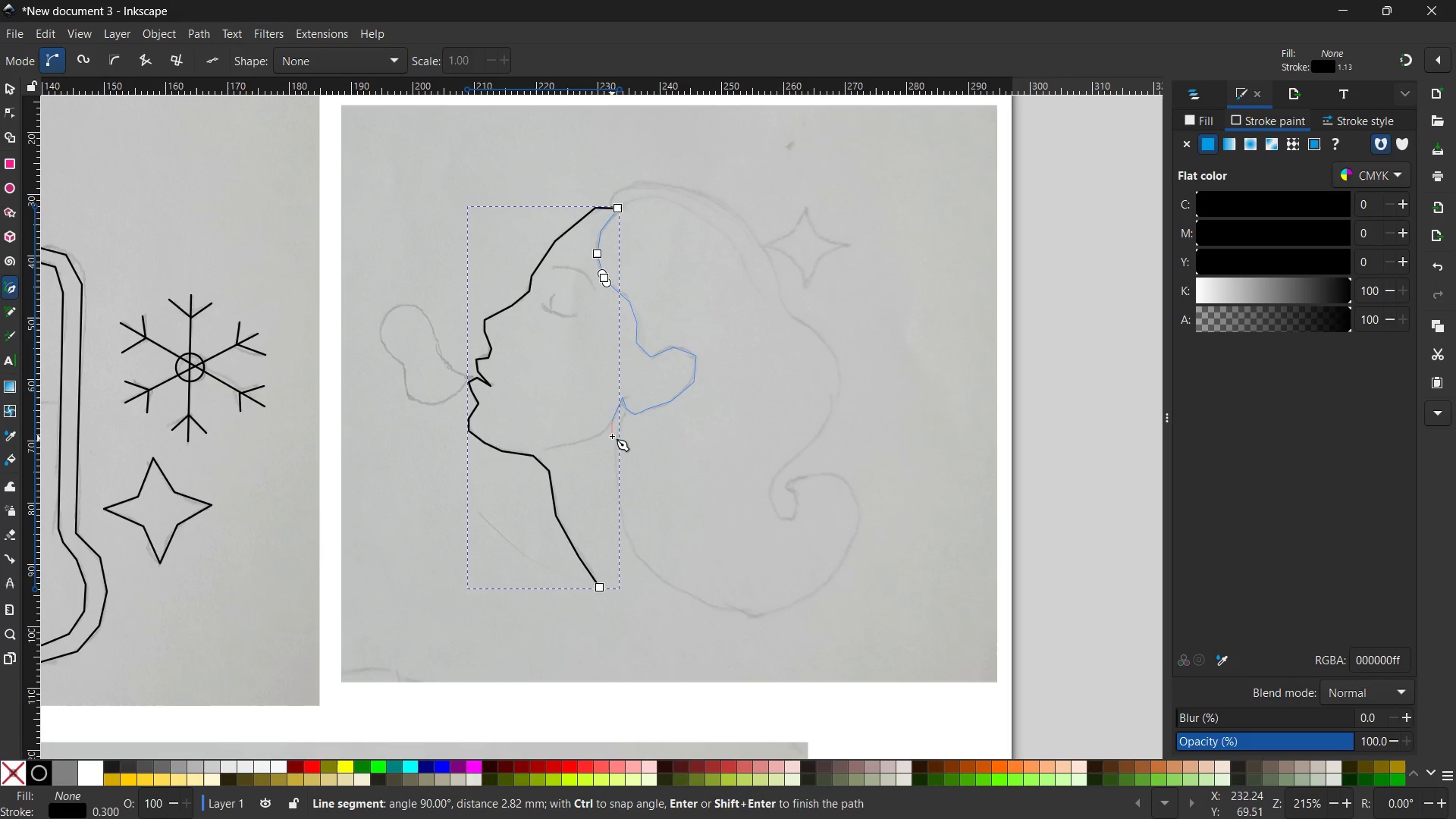 
left_click([599, 438])
 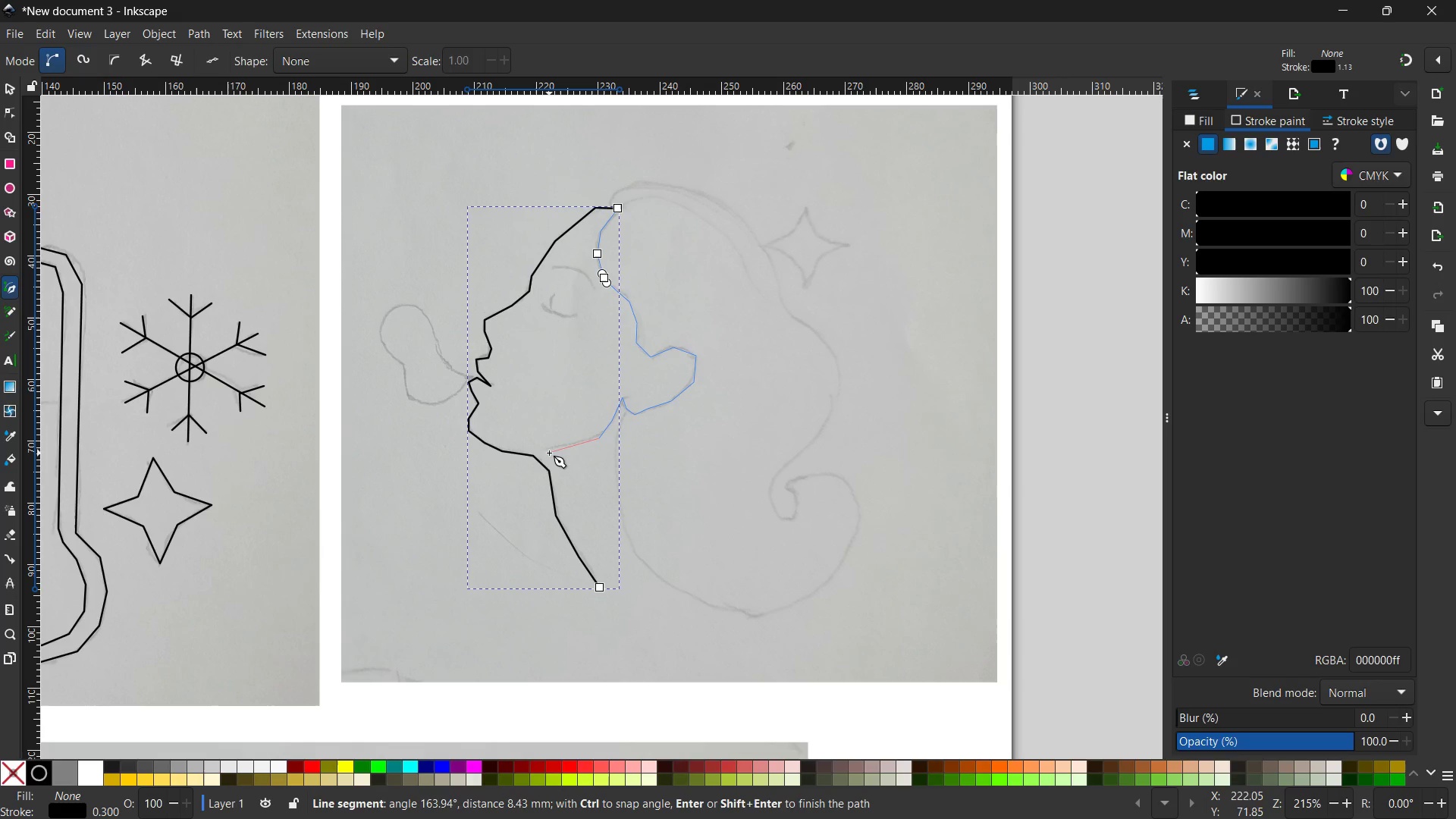 
left_click([549, 450])
 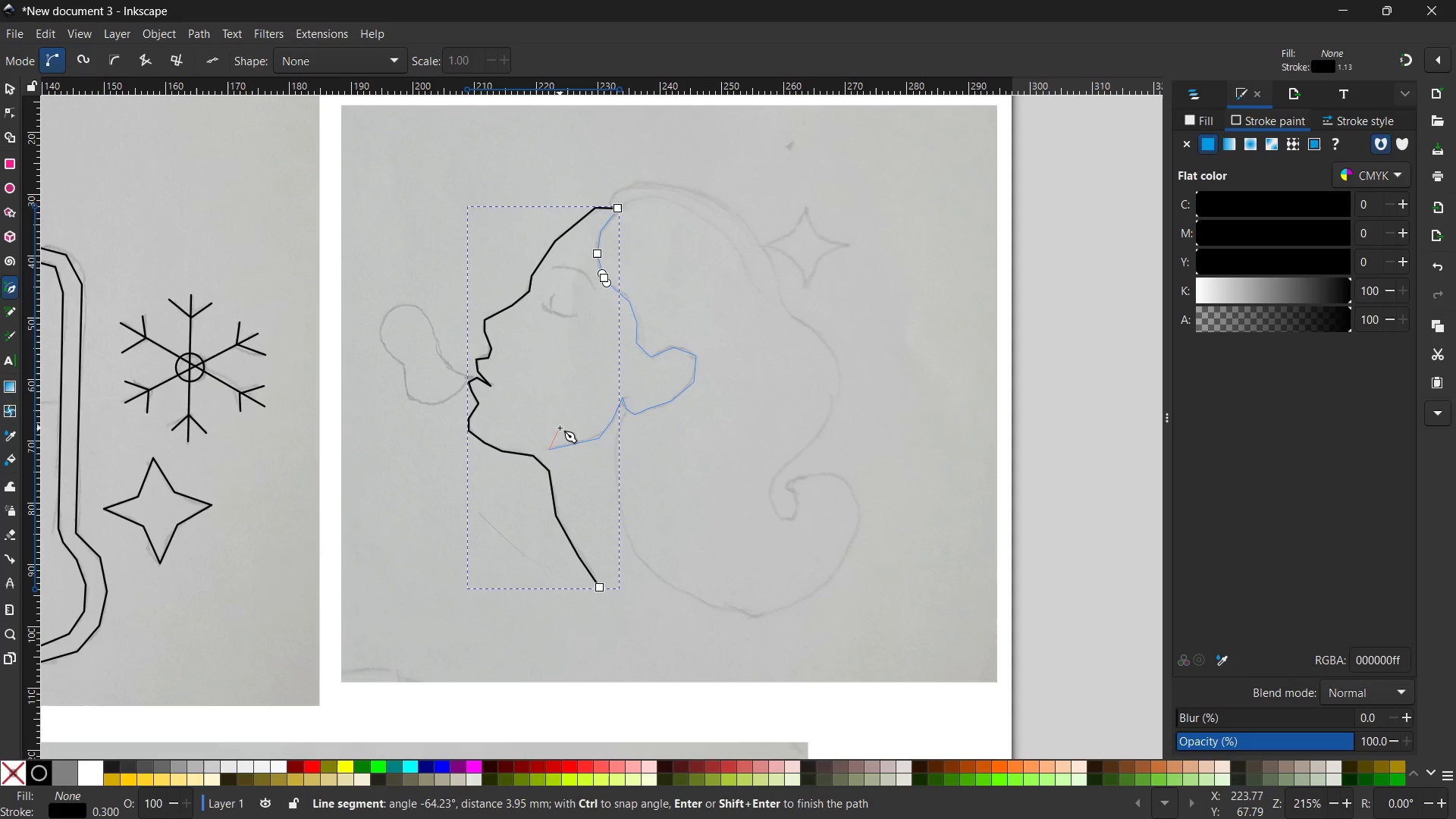 
key(Enter)
 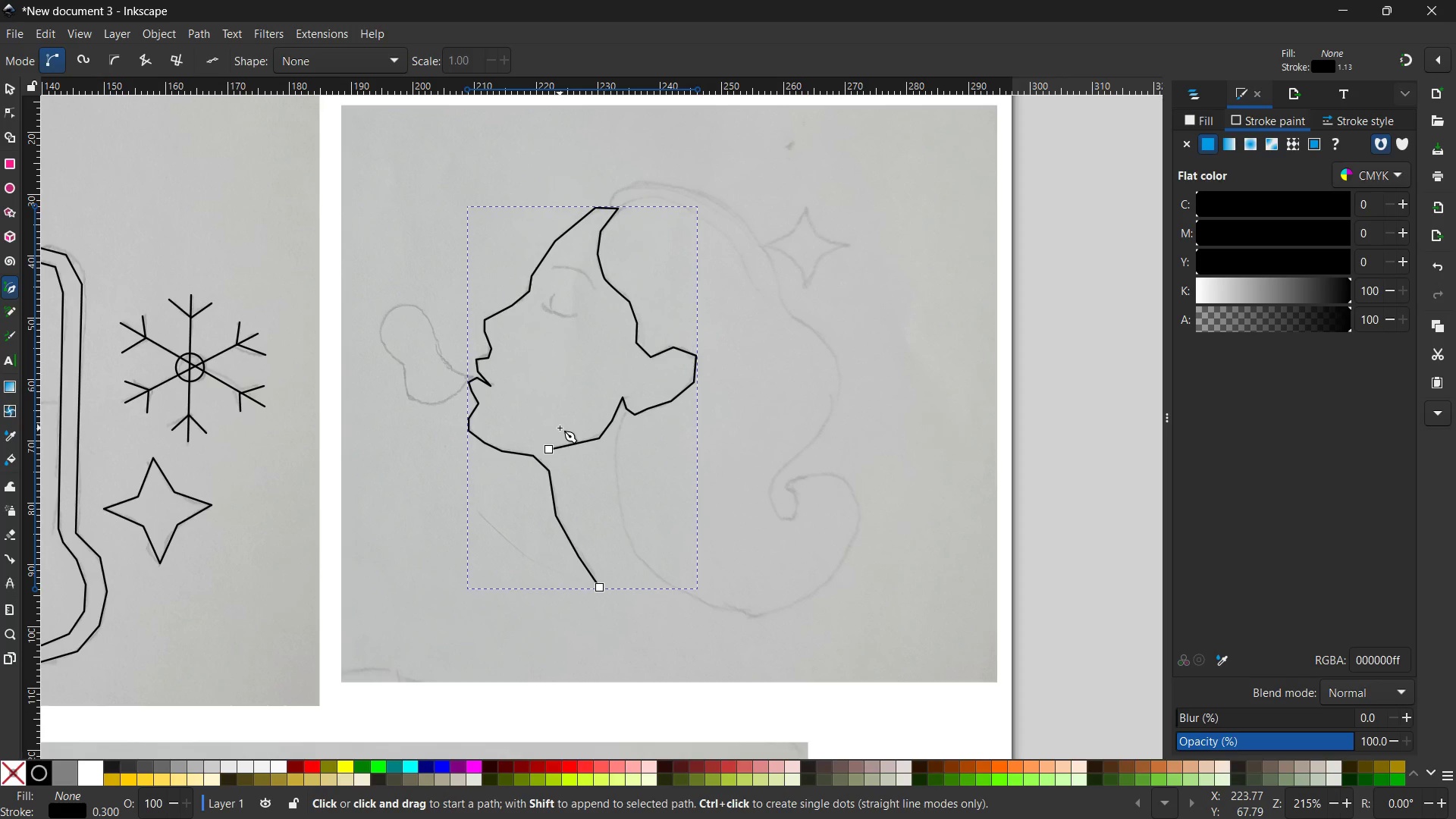 
wait(8.19)
 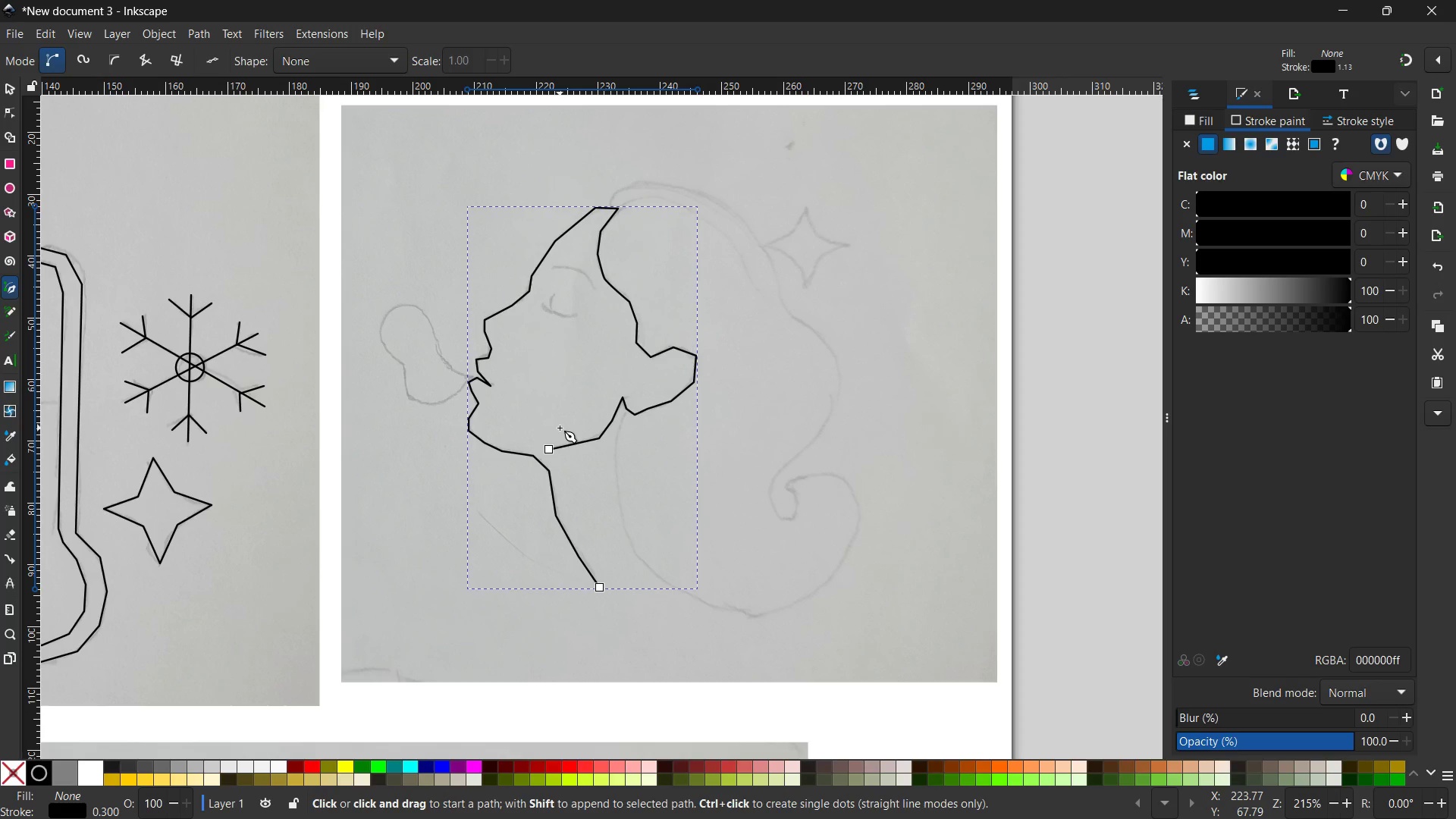 
left_click([618, 209])
 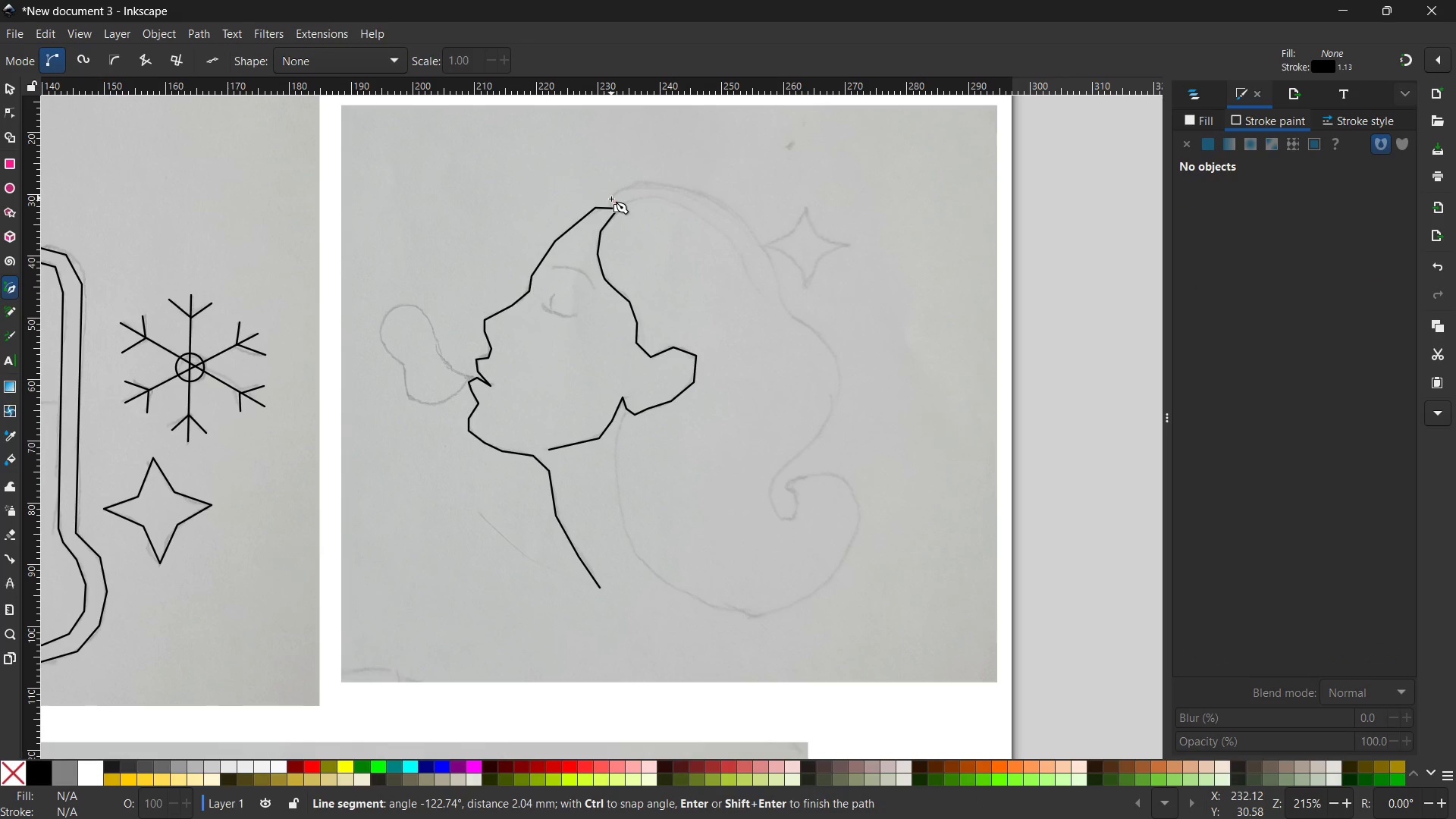 
left_click([611, 199])
 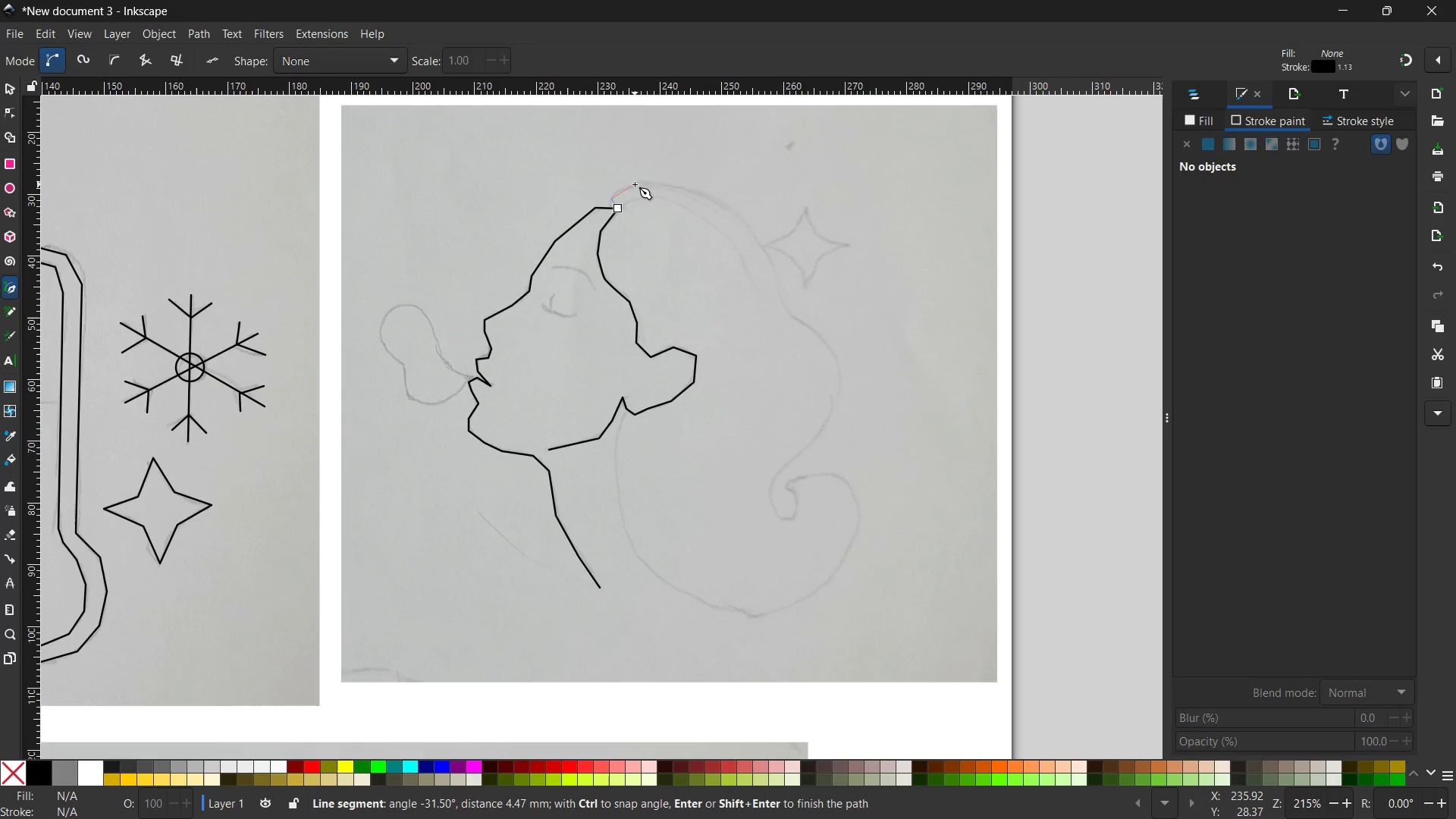 
double_click([635, 184])
 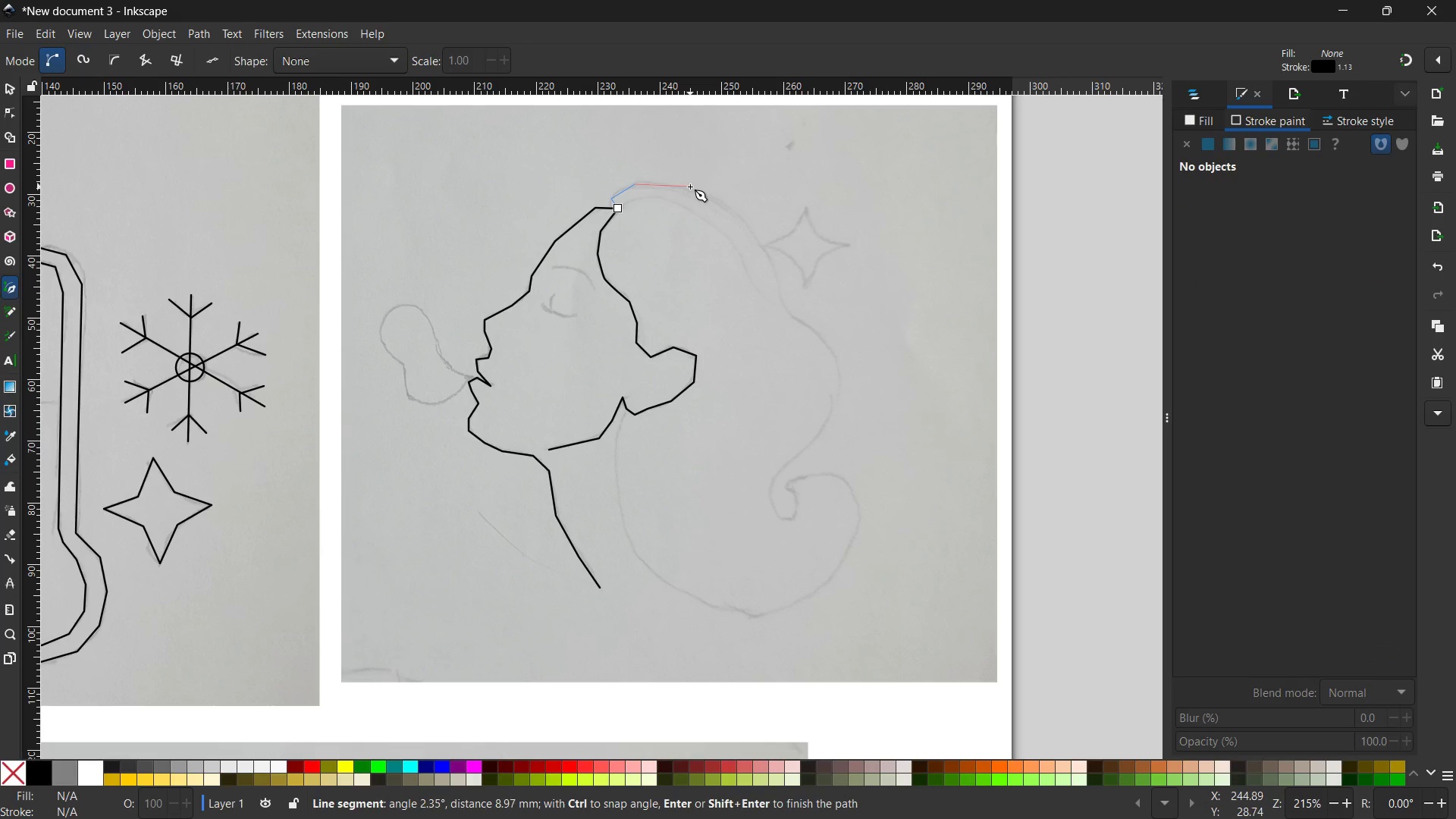 
left_click([690, 187])
 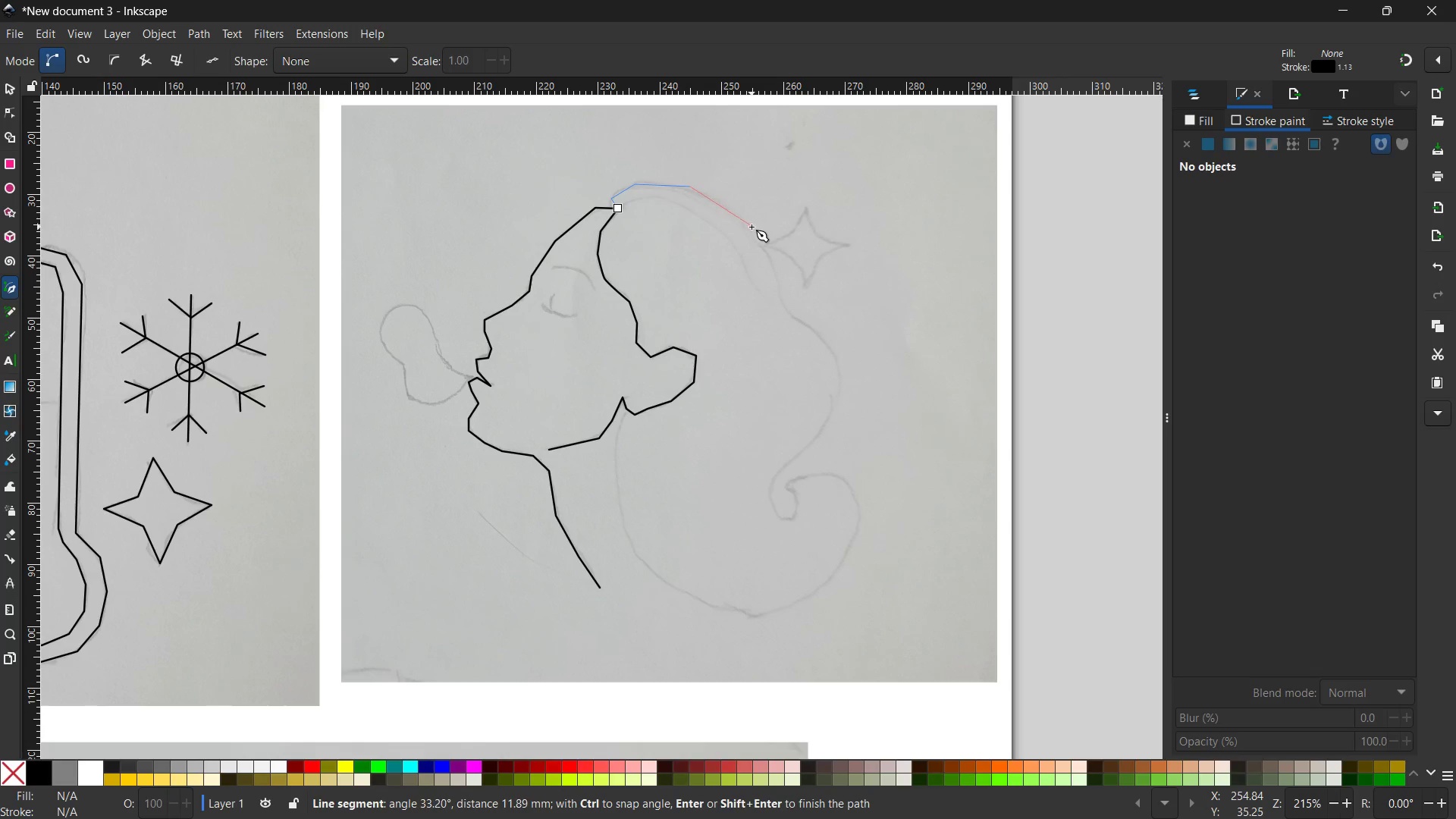 
left_click([752, 228])
 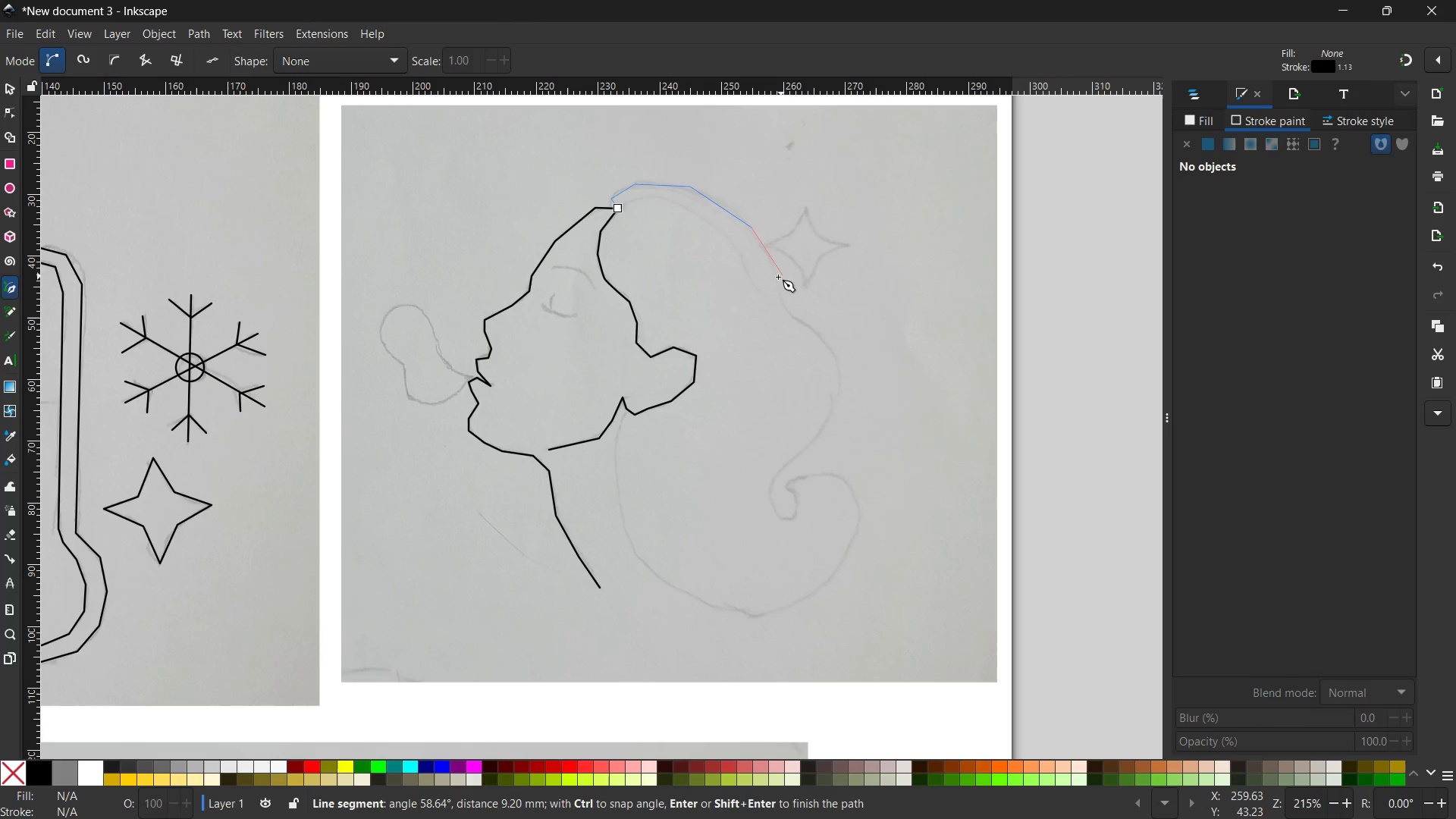 
left_click([777, 277])
 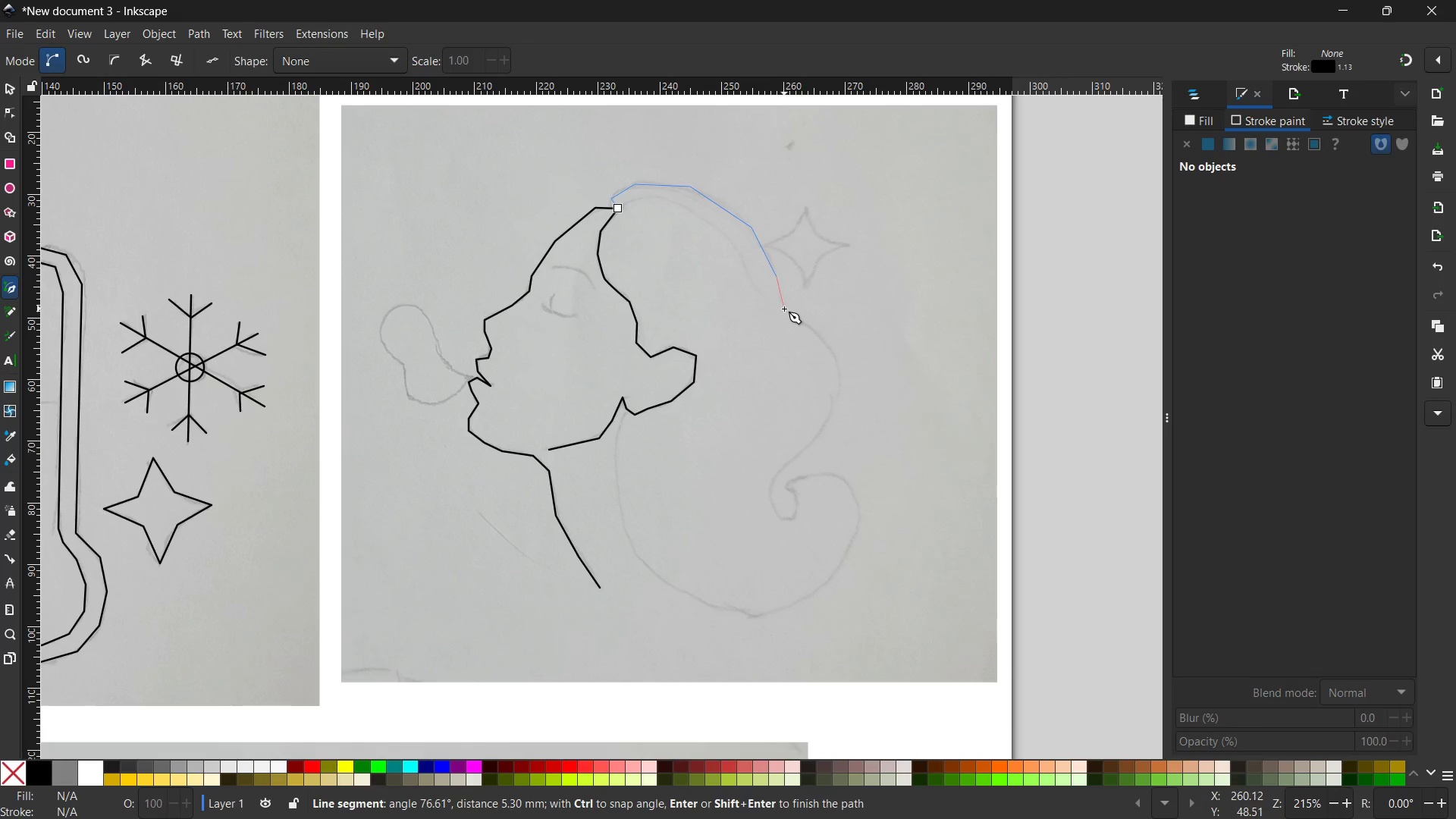 
left_click([784, 309])
 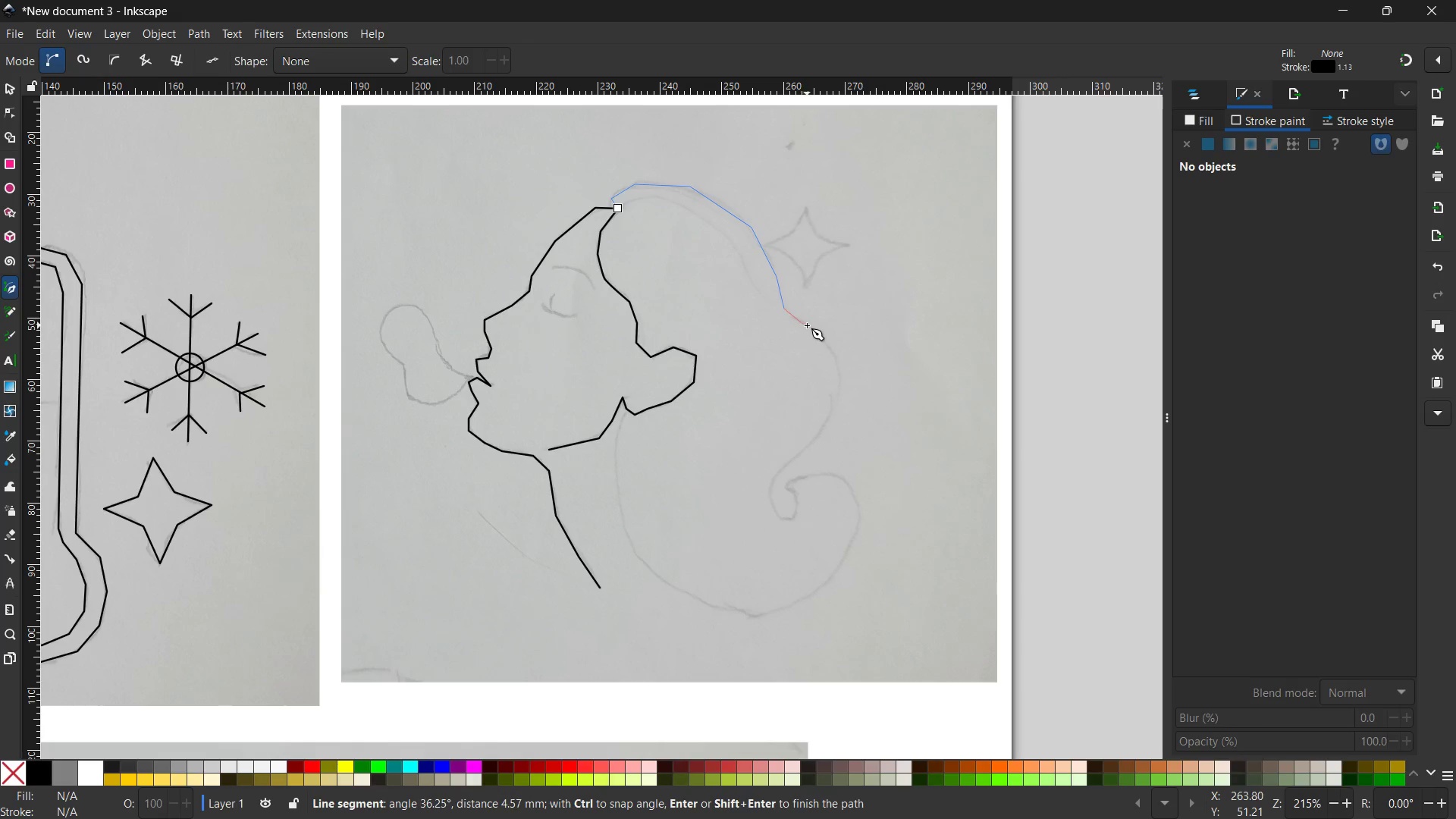 
left_click([808, 325])
 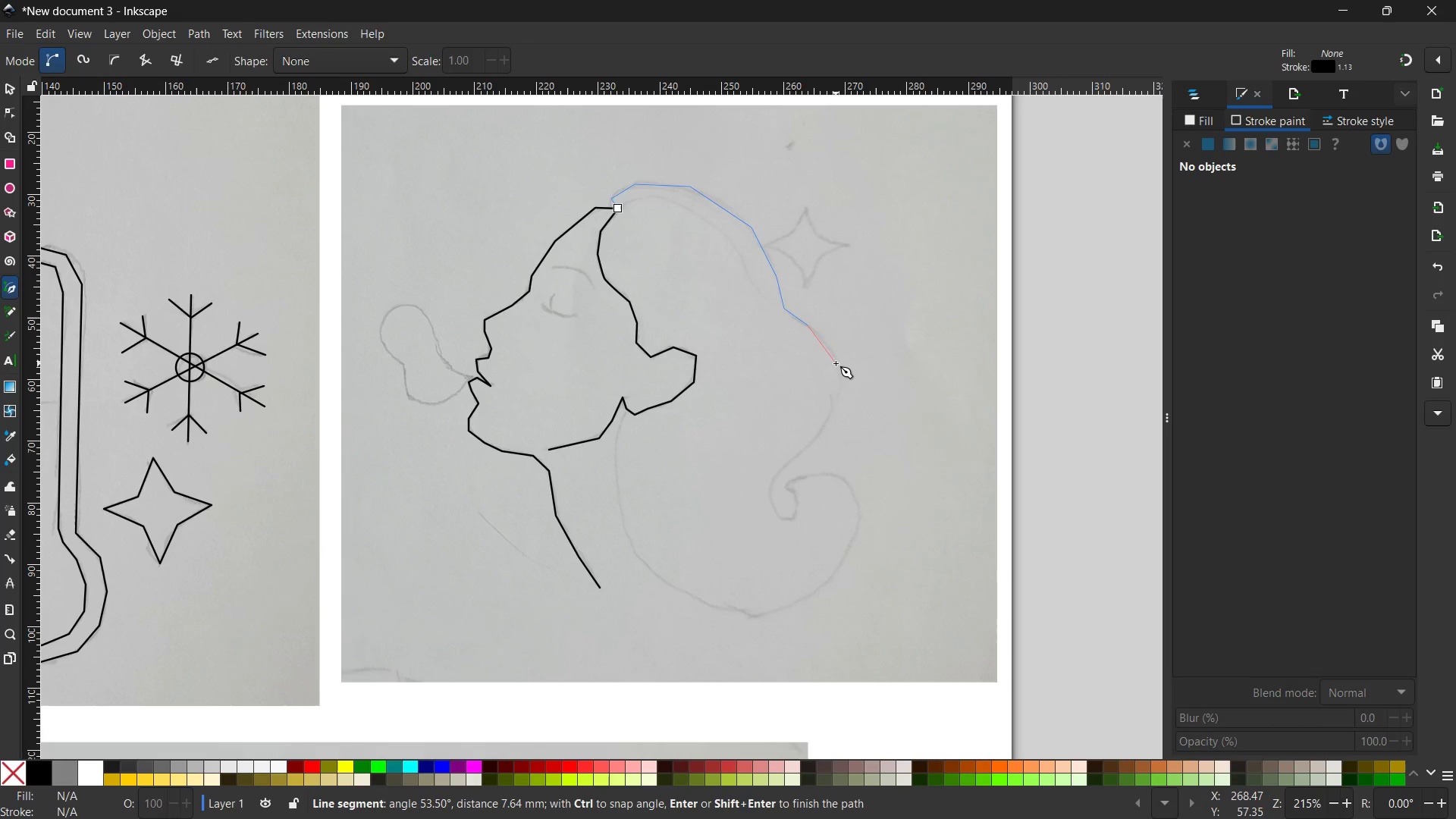 
left_click([836, 363])
 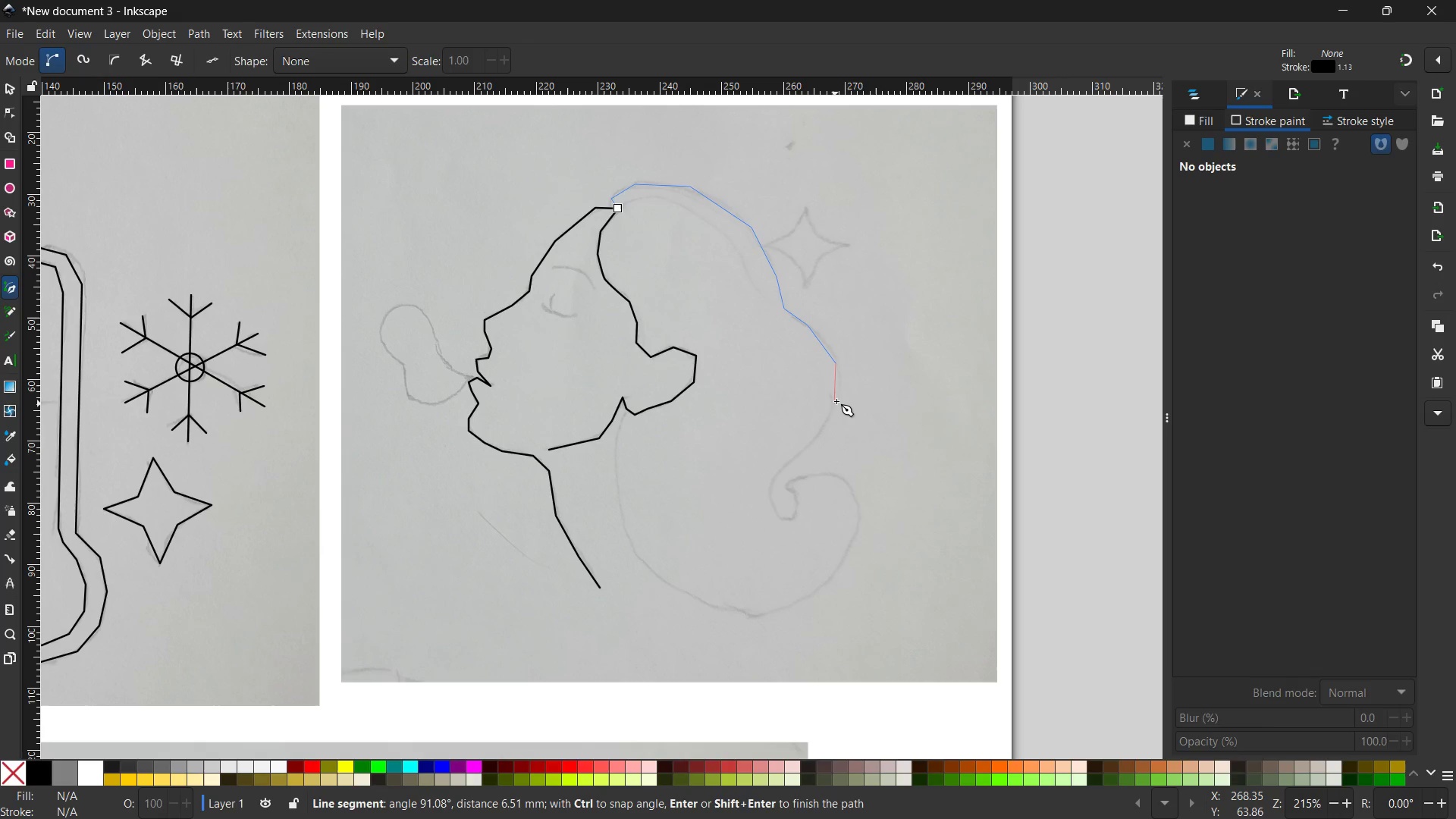 
left_click([836, 400])
 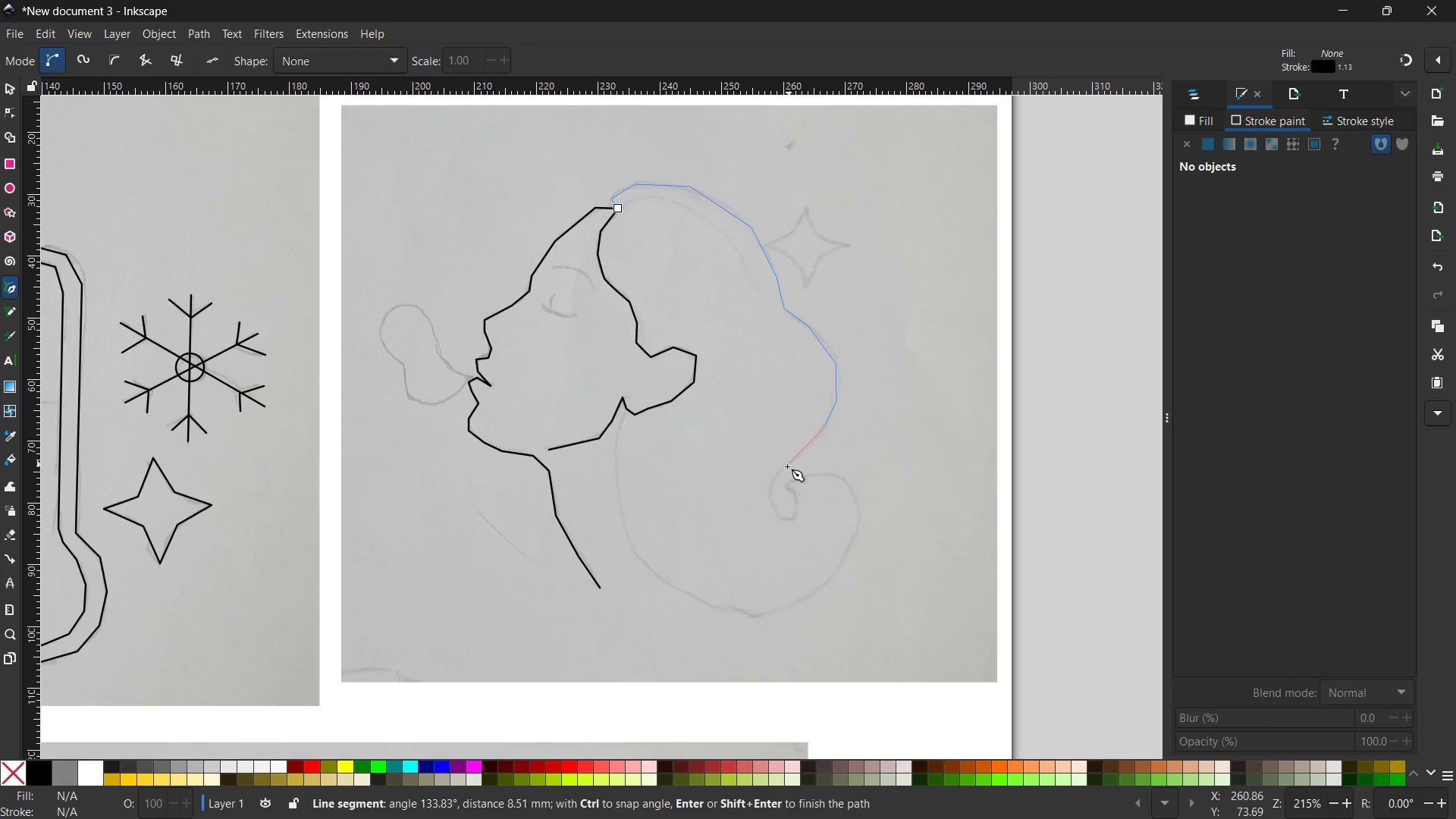 
left_click([784, 469])
 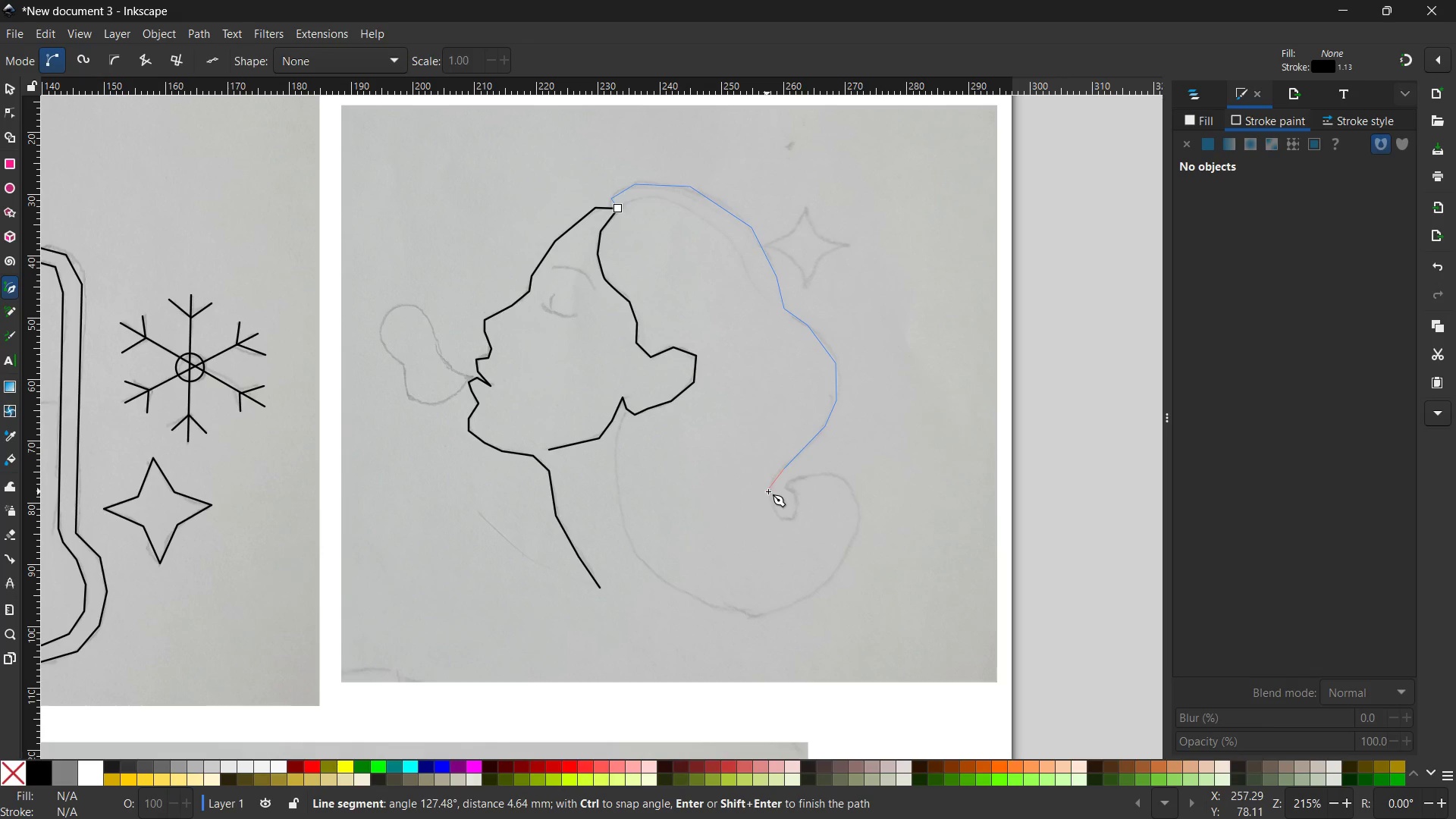 
left_click([768, 491])
 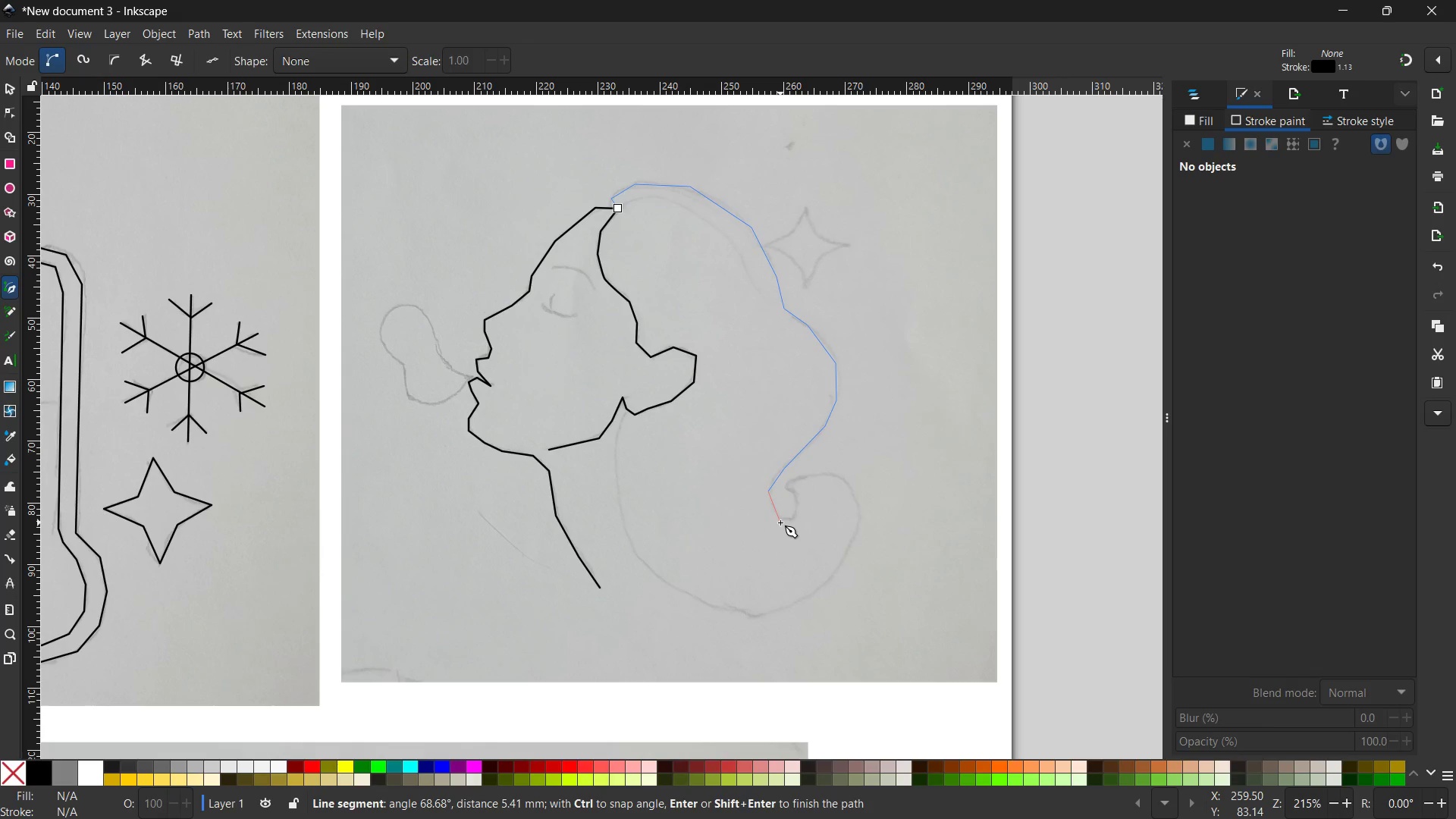 
double_click([780, 522])
 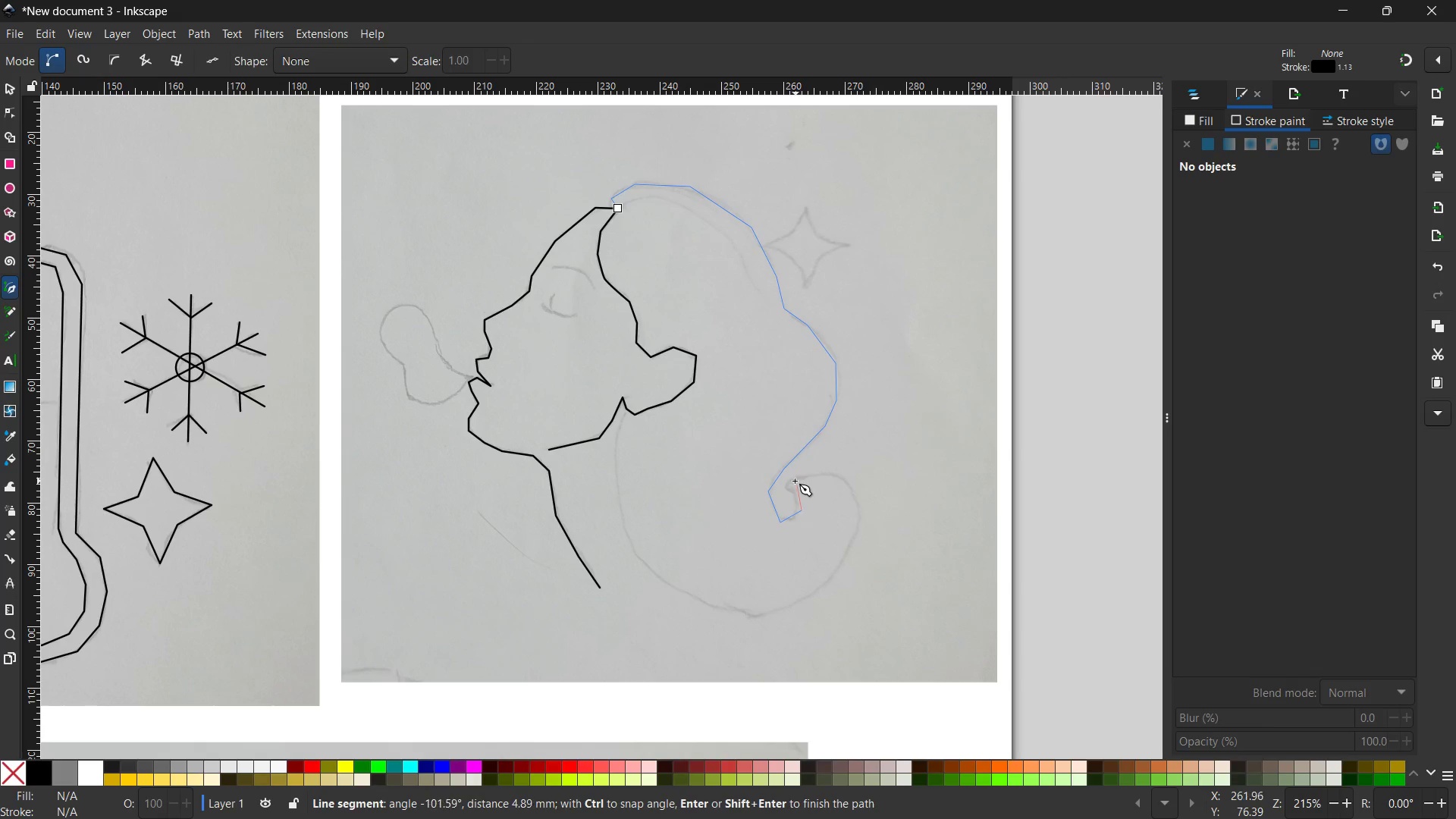 
triple_click([793, 485])
 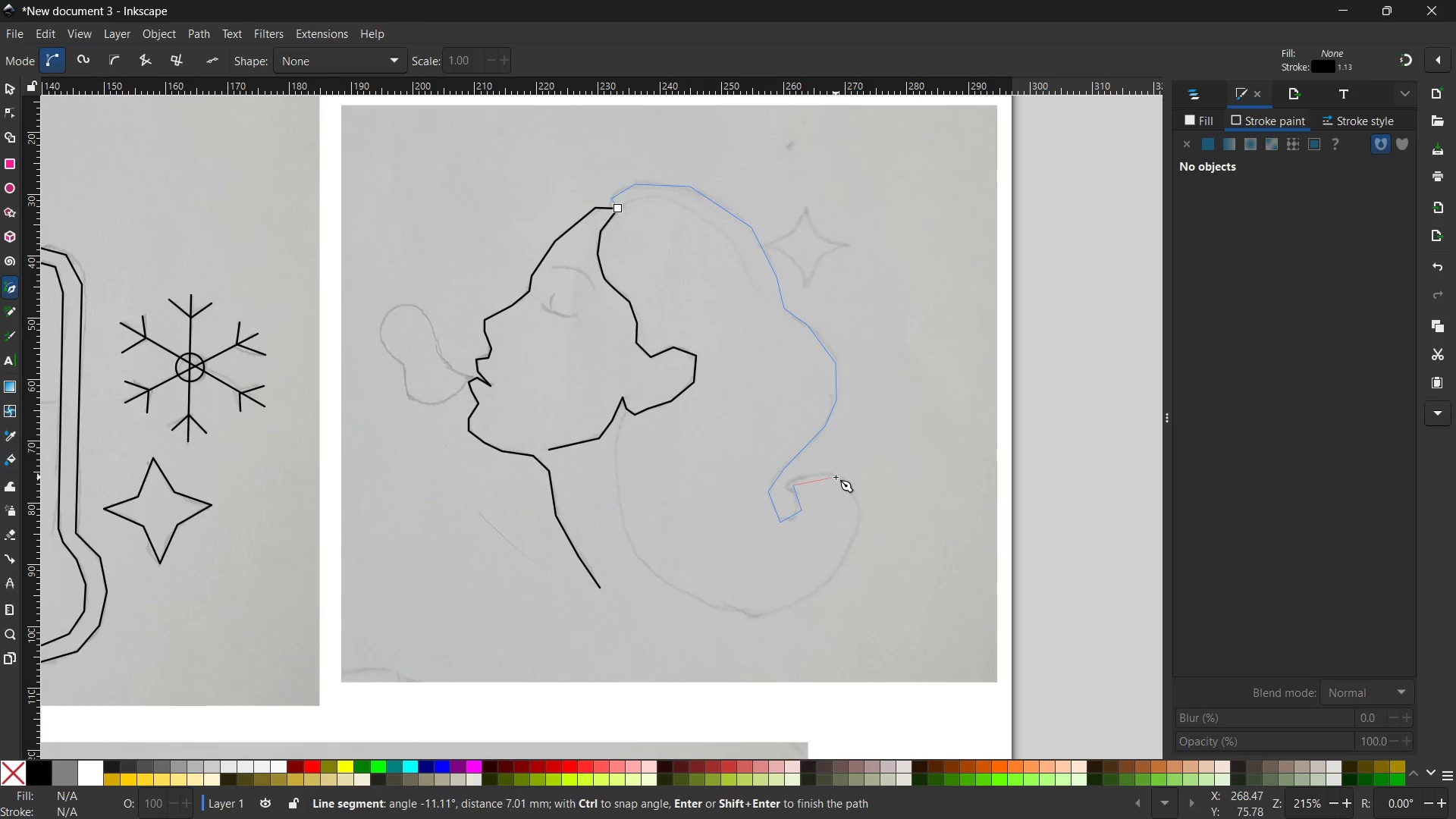 
triple_click([836, 477])
 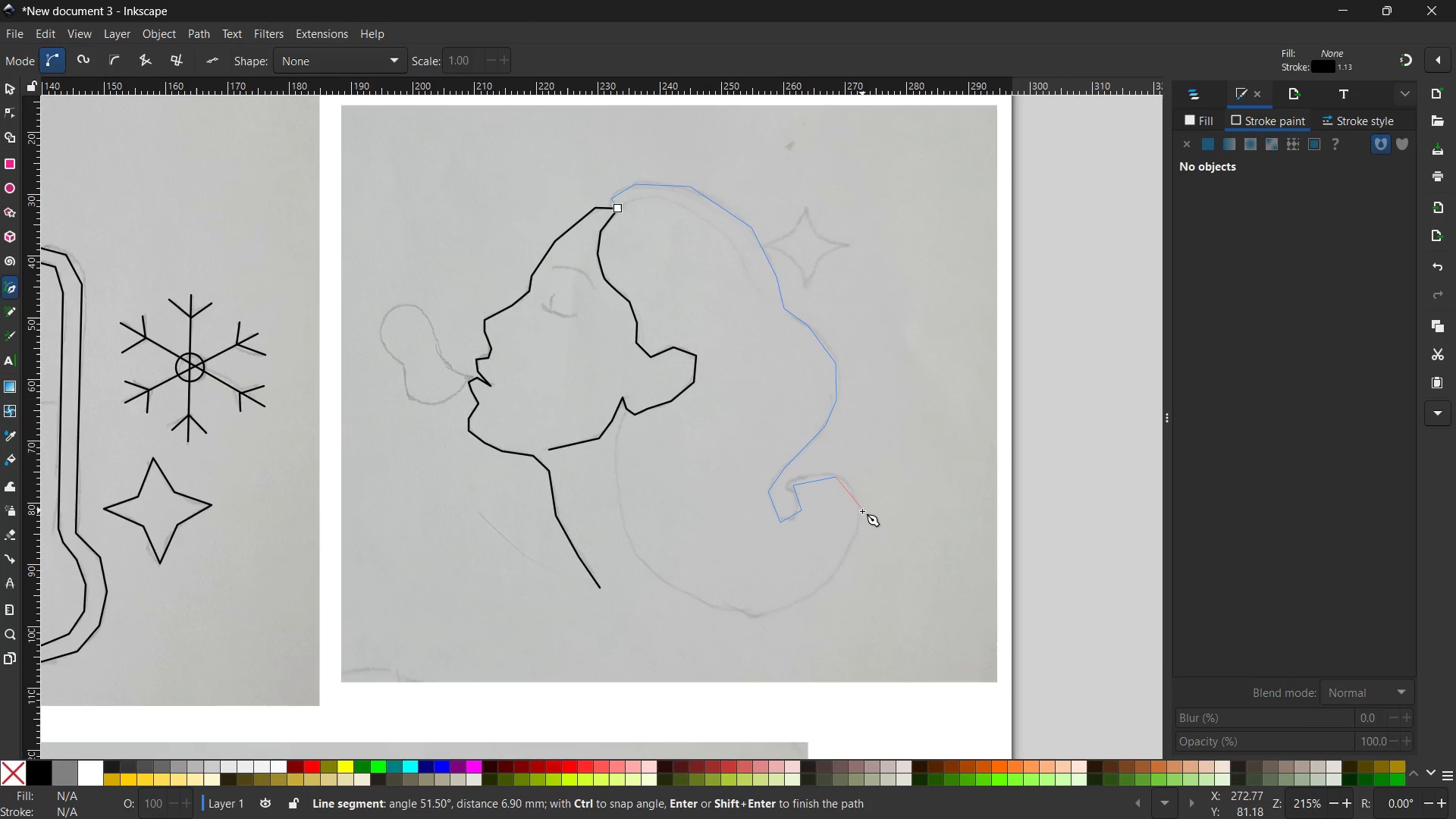 
left_click([862, 512])
 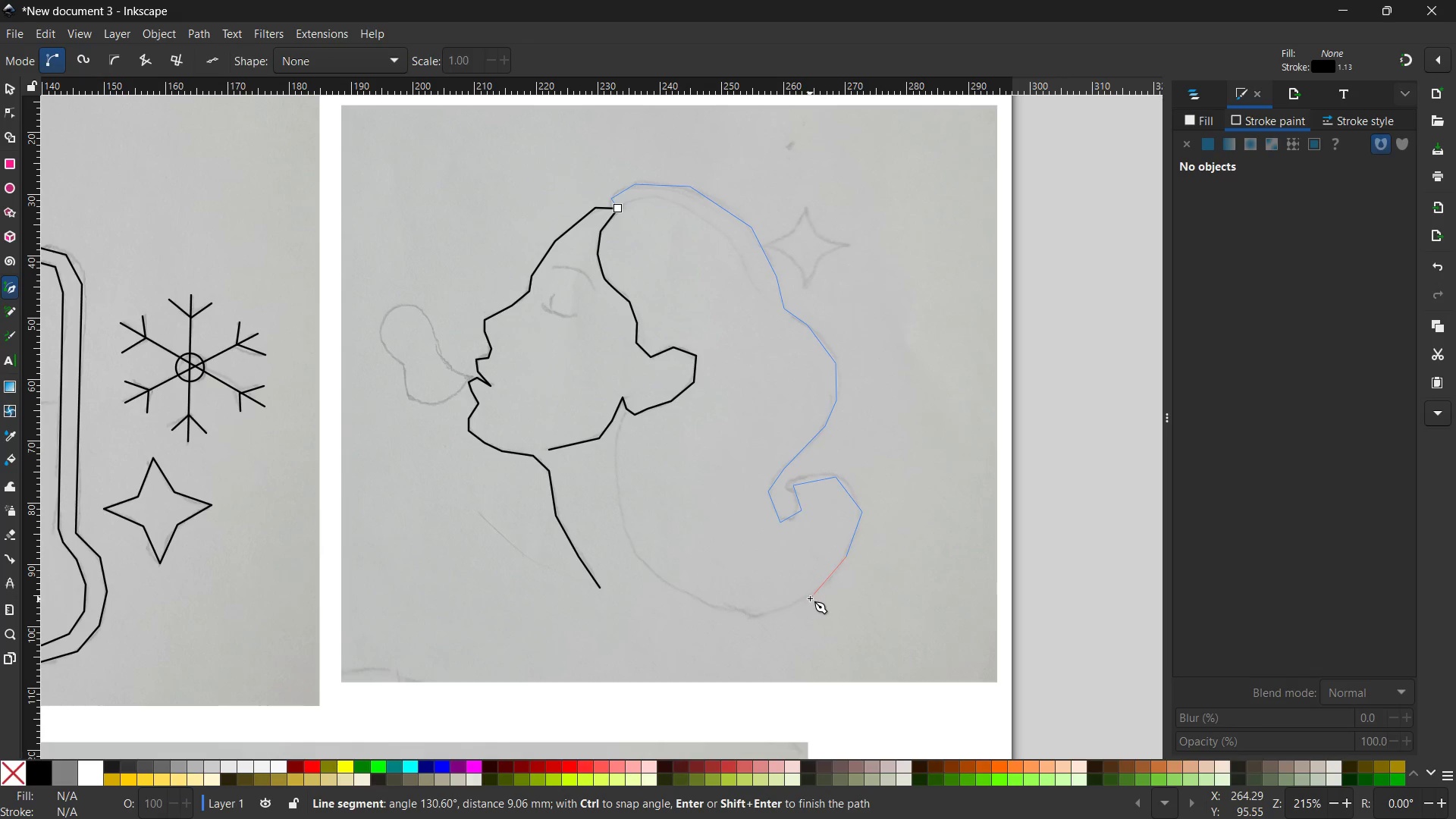 
double_click([755, 620])
 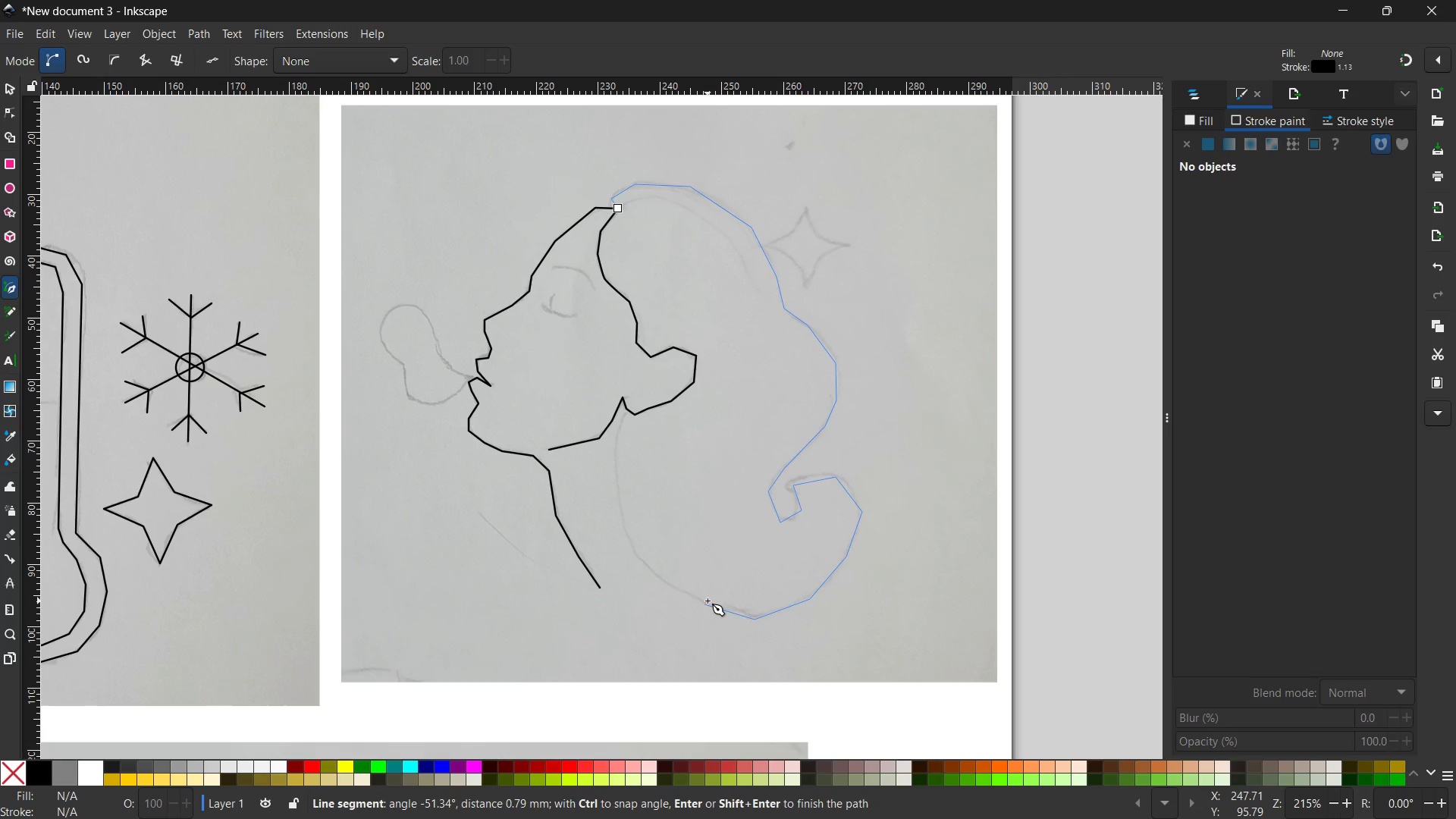 
wait(37.52)
 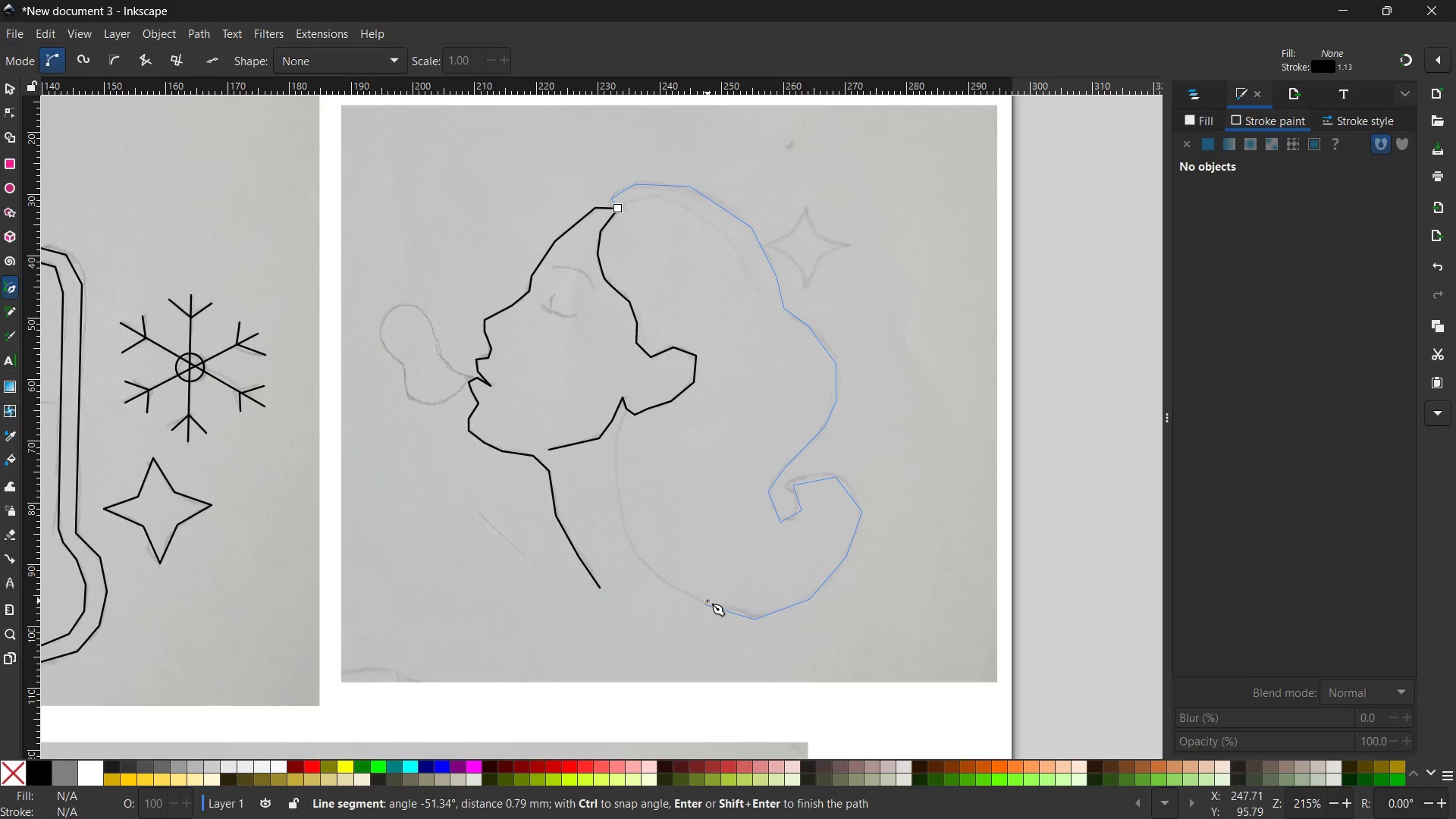 
left_click([645, 570])
 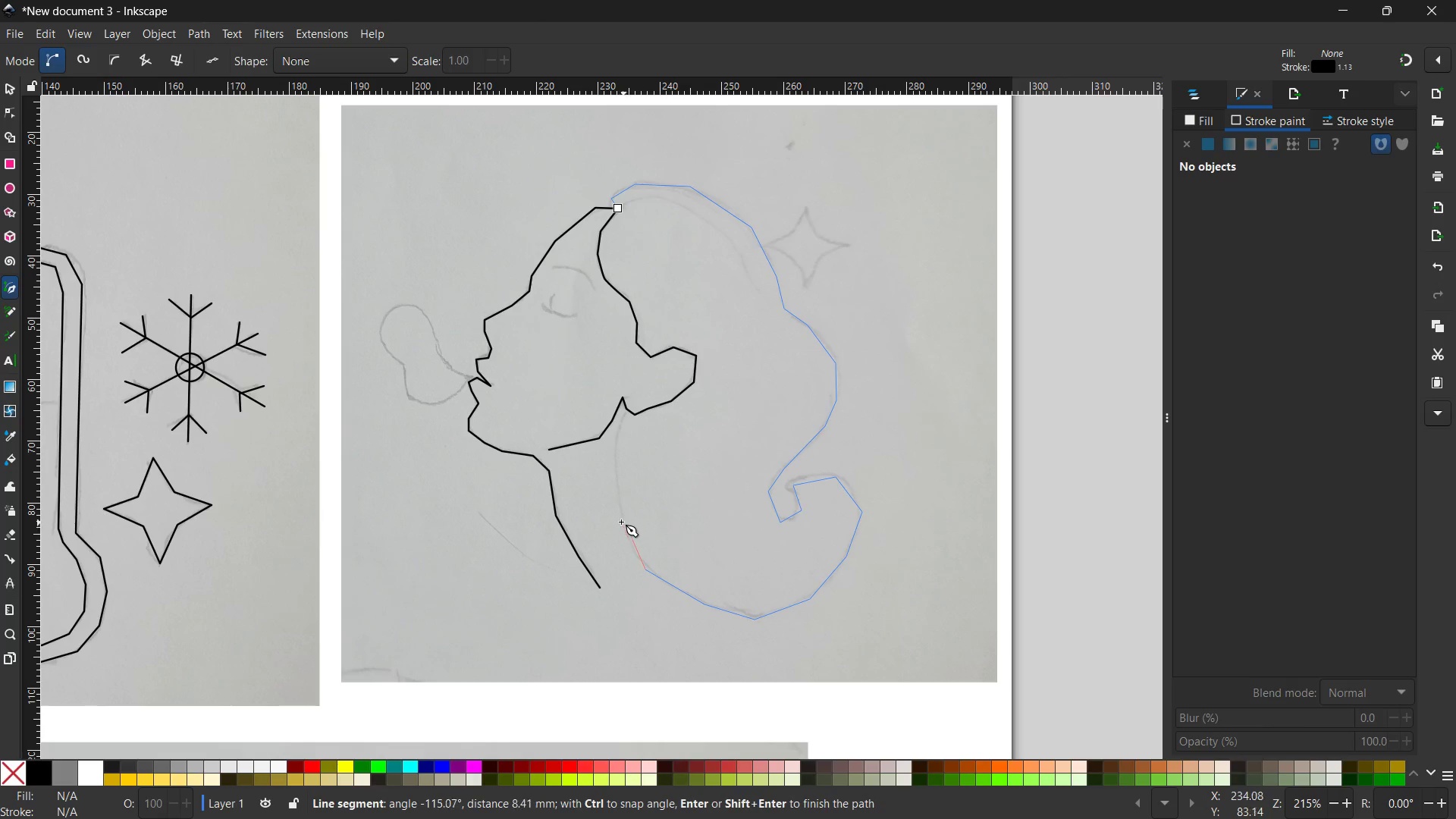 
left_click([621, 520])
 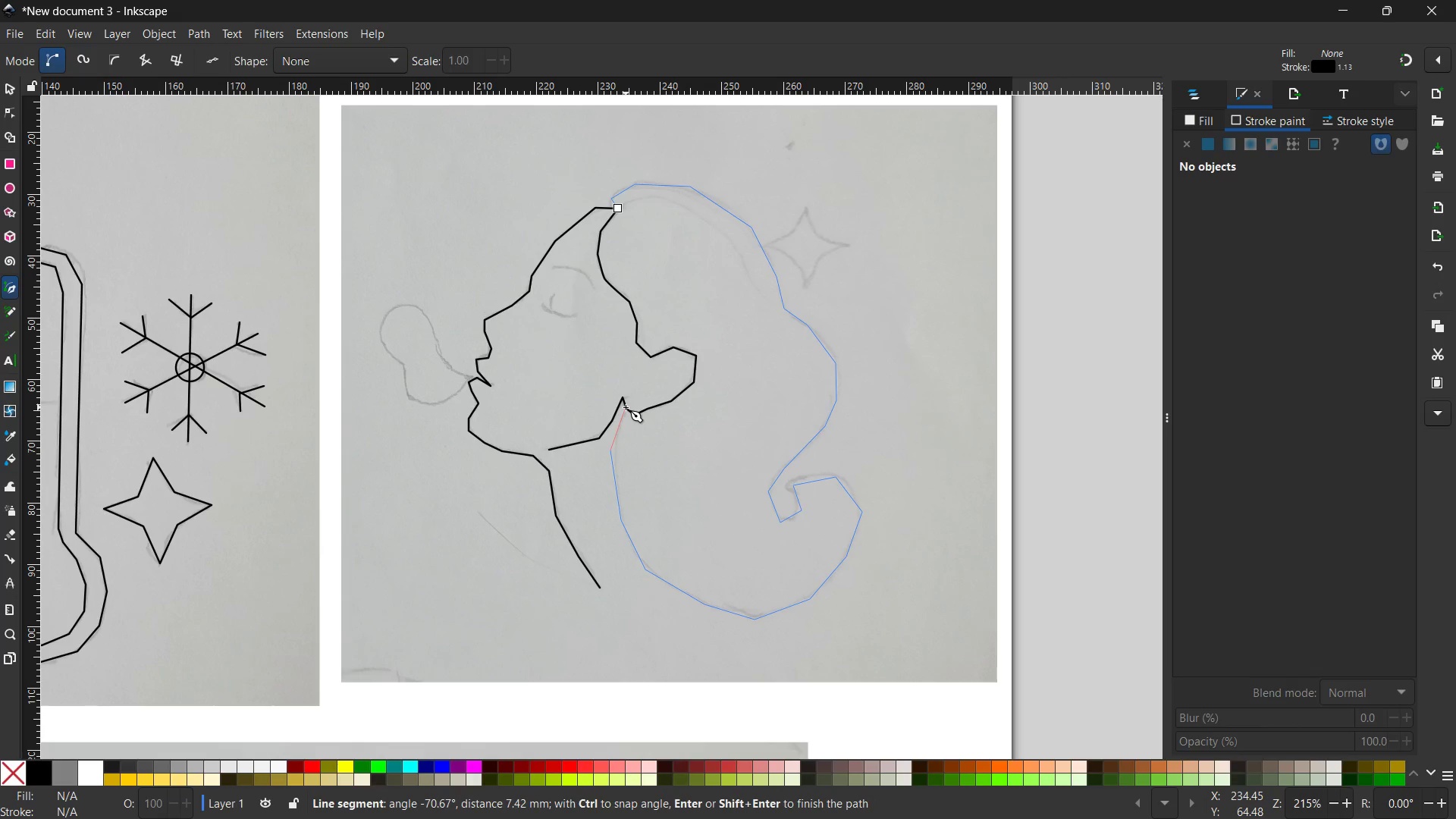 
left_click([626, 409])
 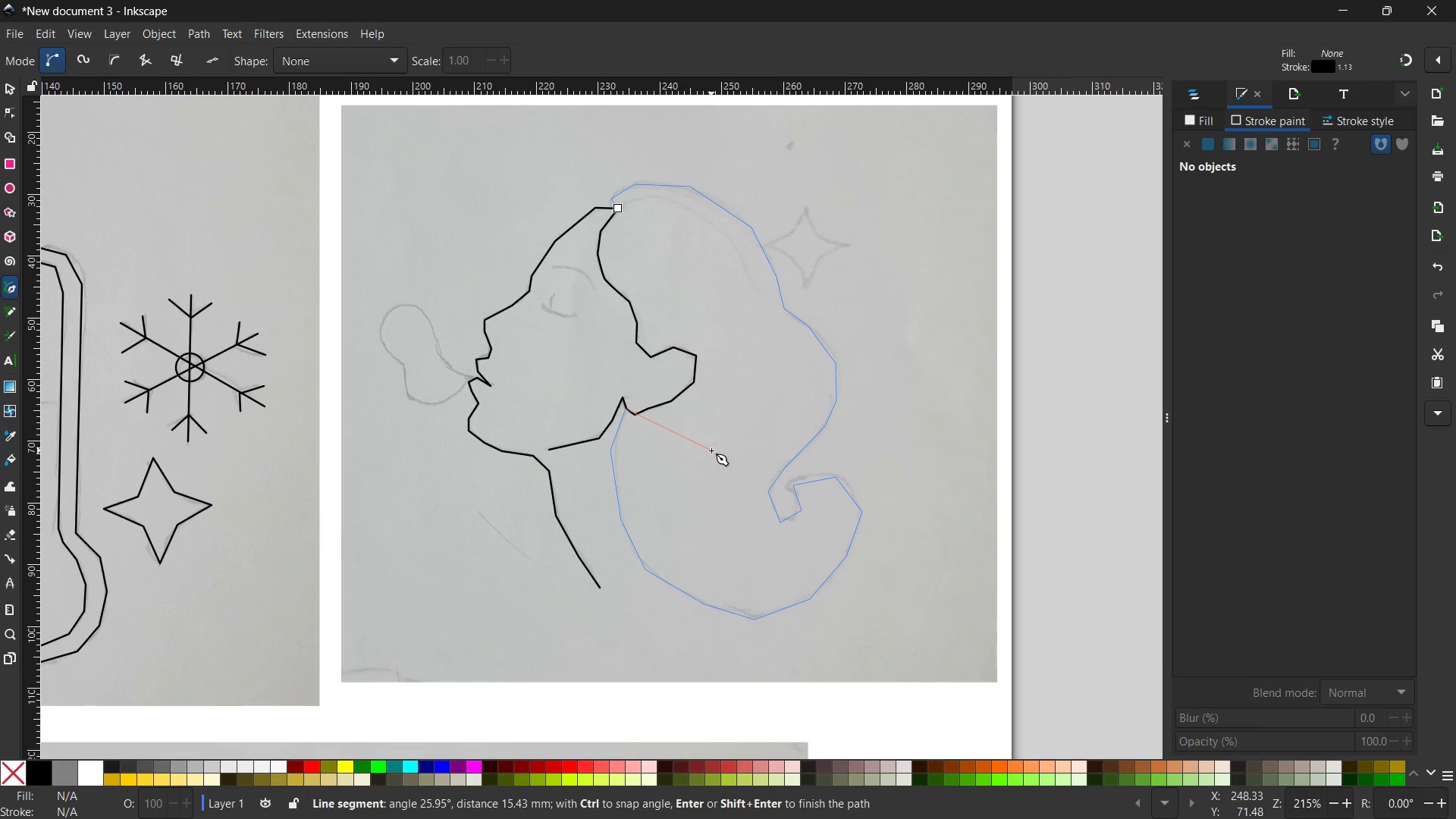 
key(Enter)
 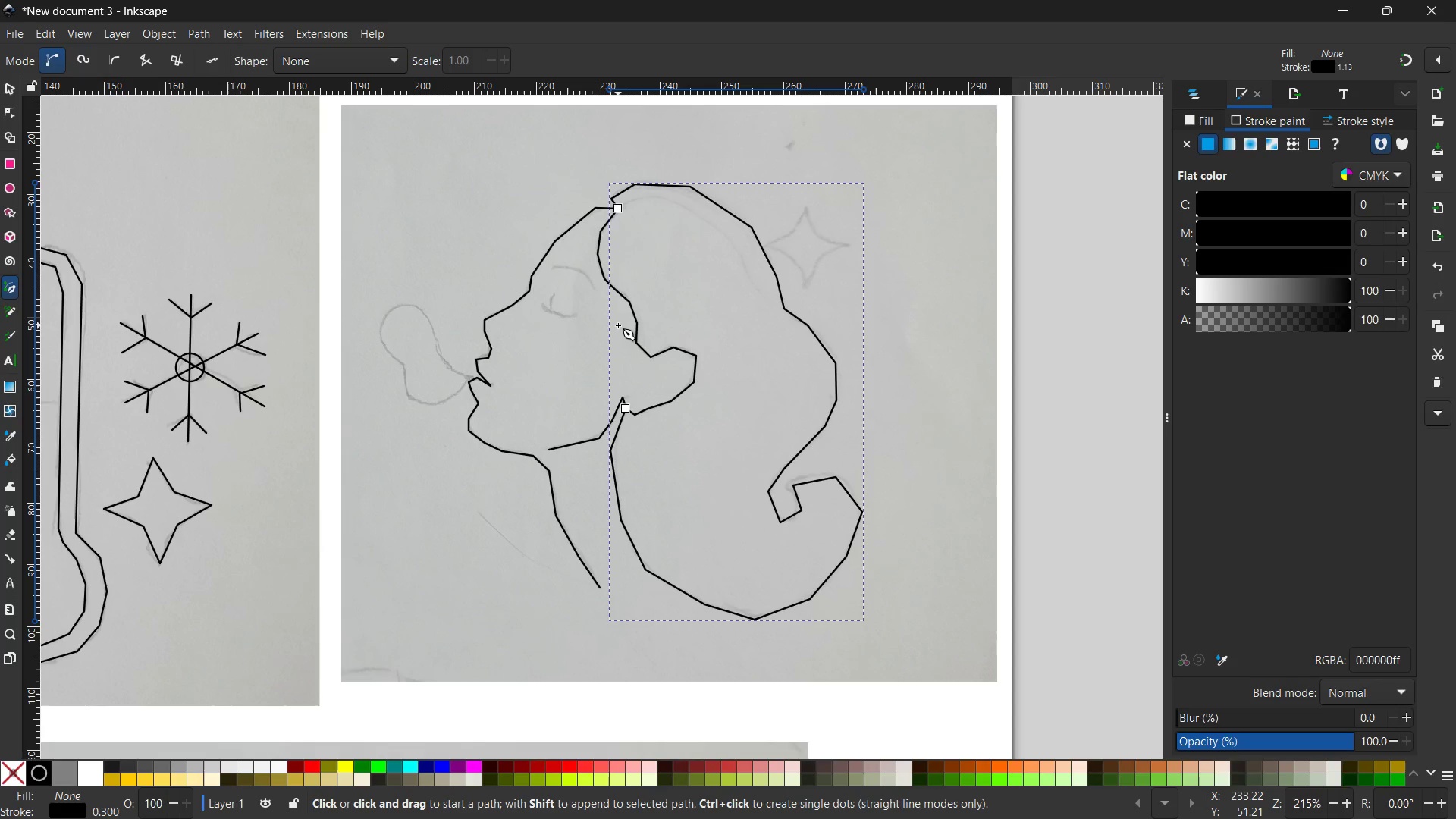 
wait(34.7)
 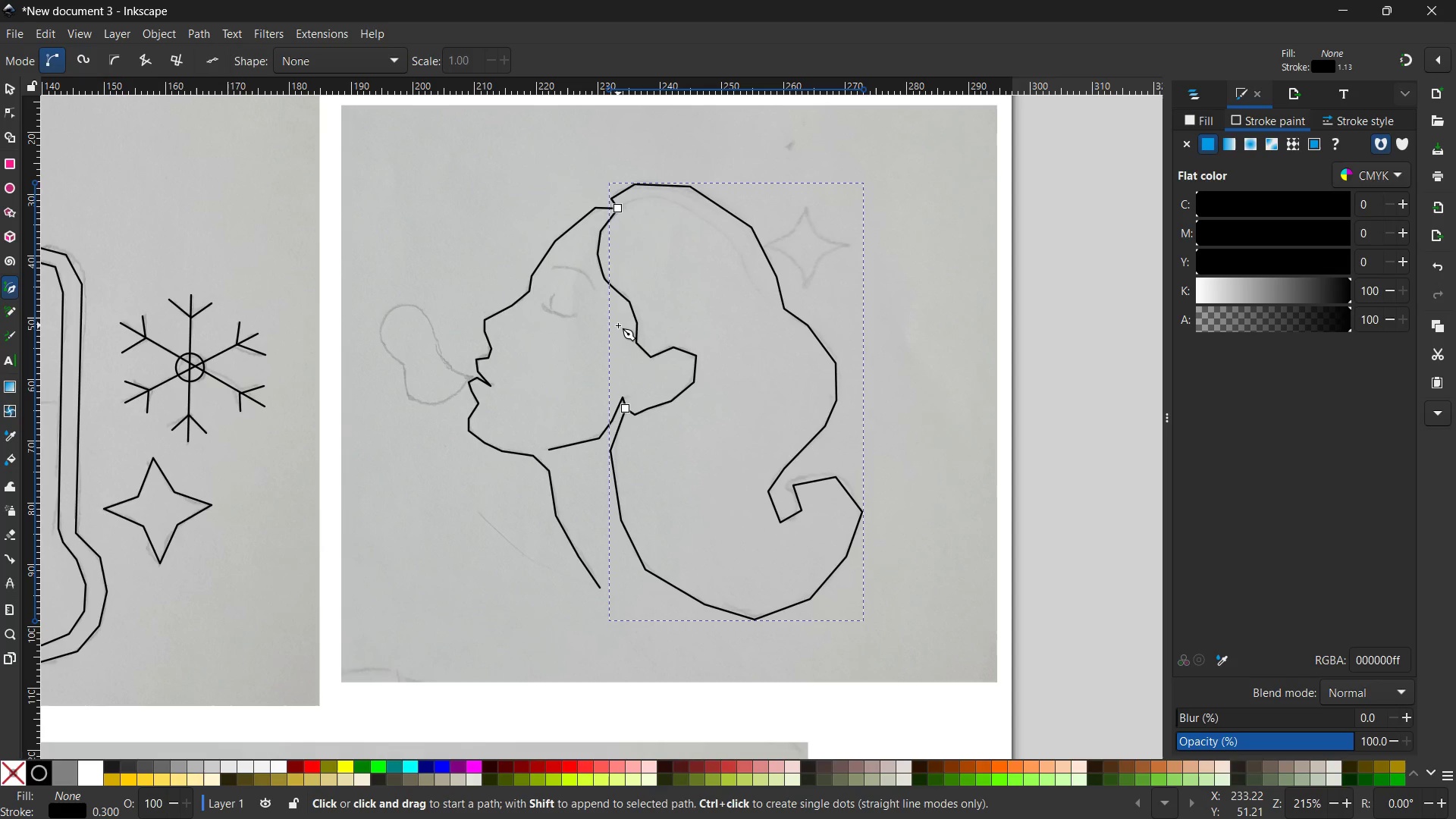 
left_click([555, 267])
 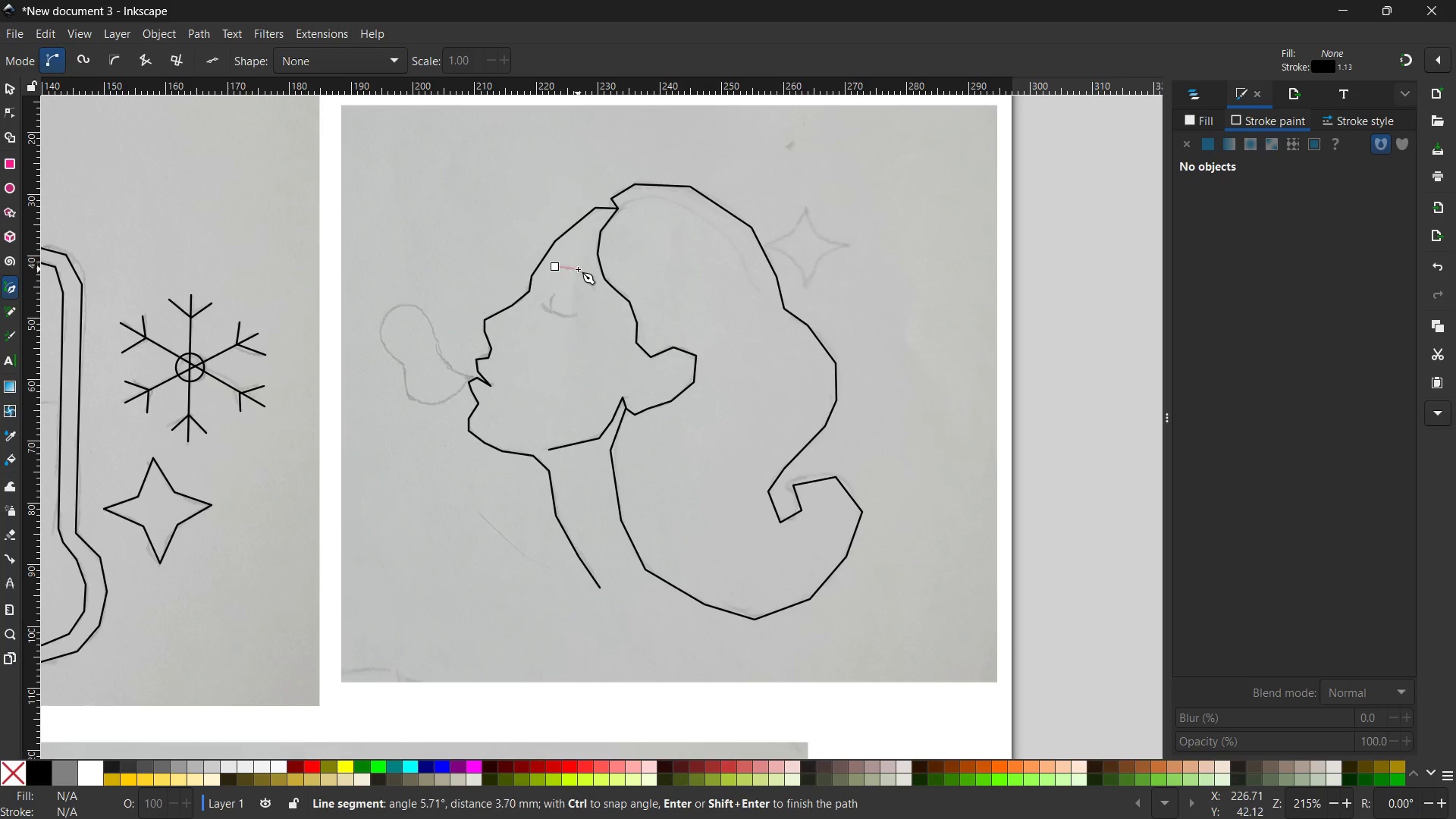 
left_click([578, 269])
 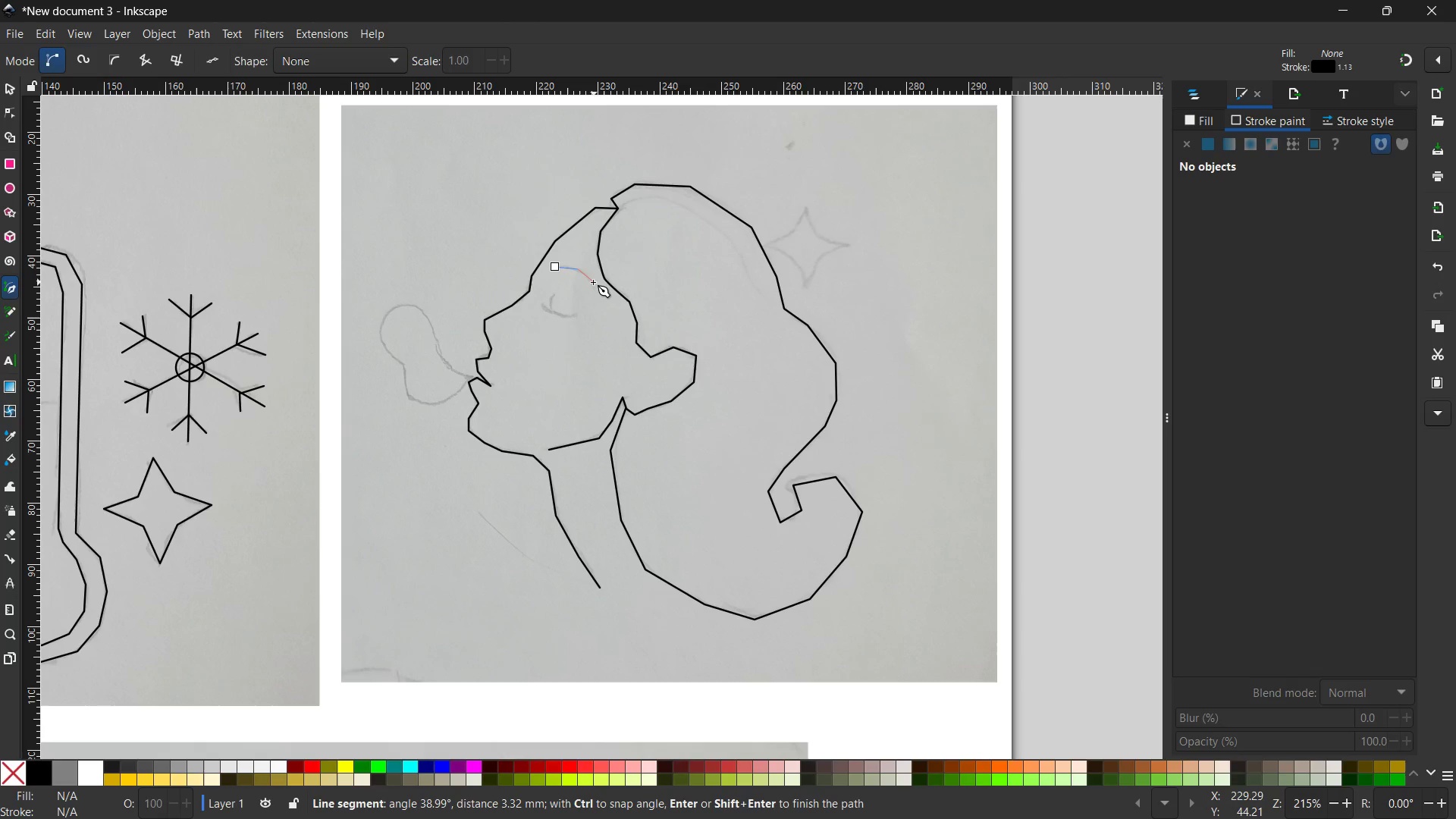 
left_click([592, 283])
 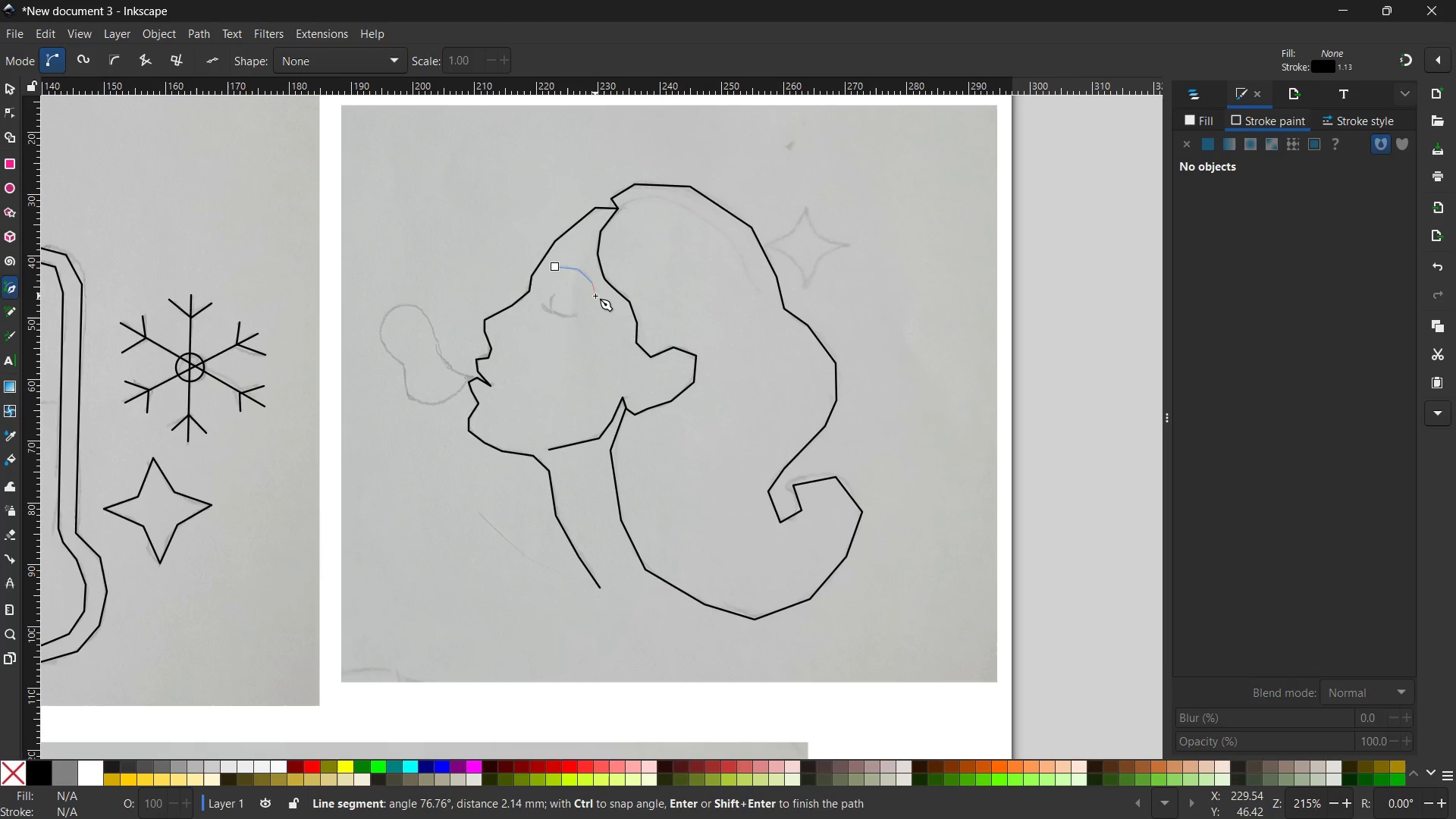 
double_click([595, 296])
 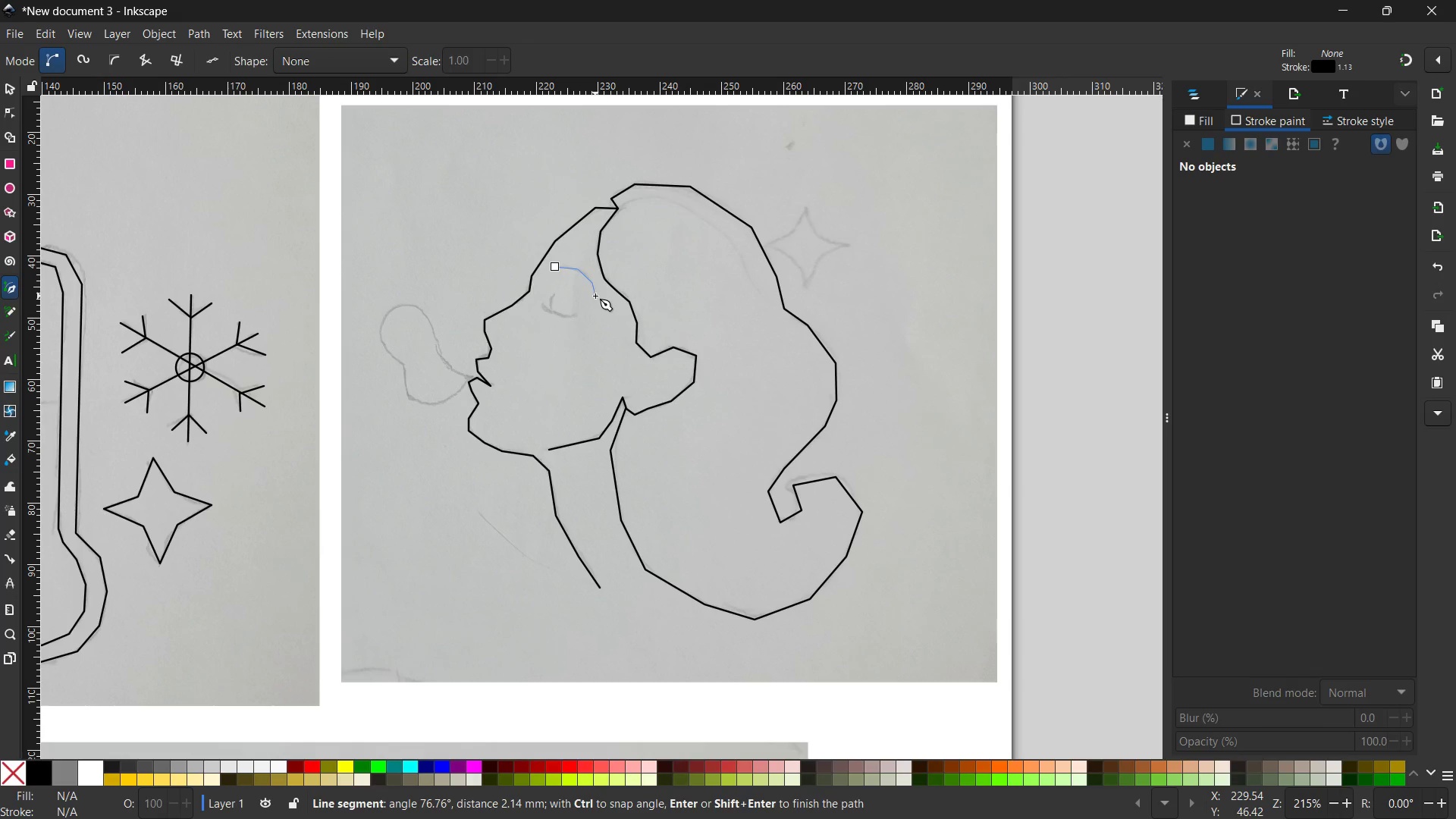 
key(Enter)
 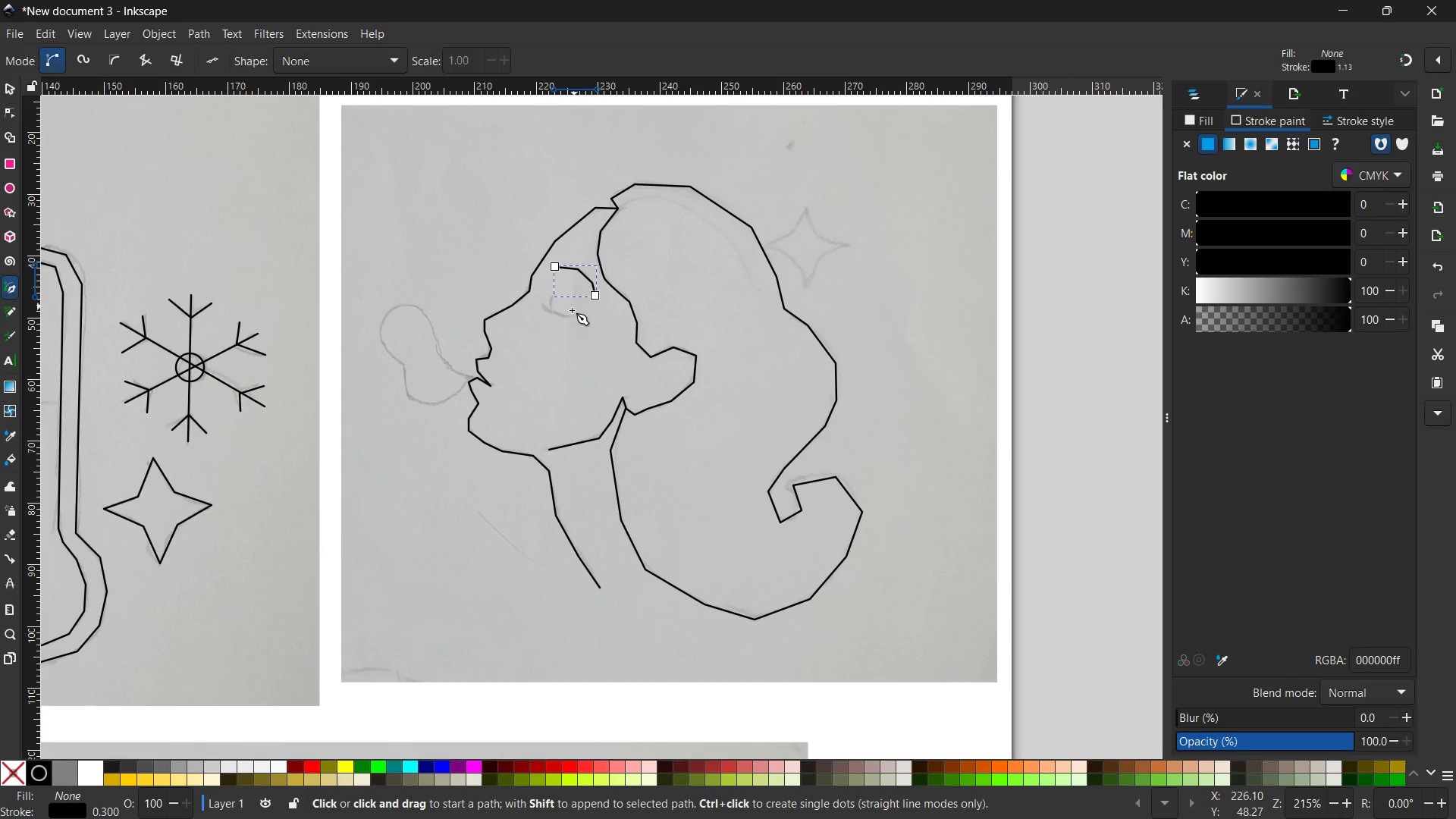 
wait(5.89)
 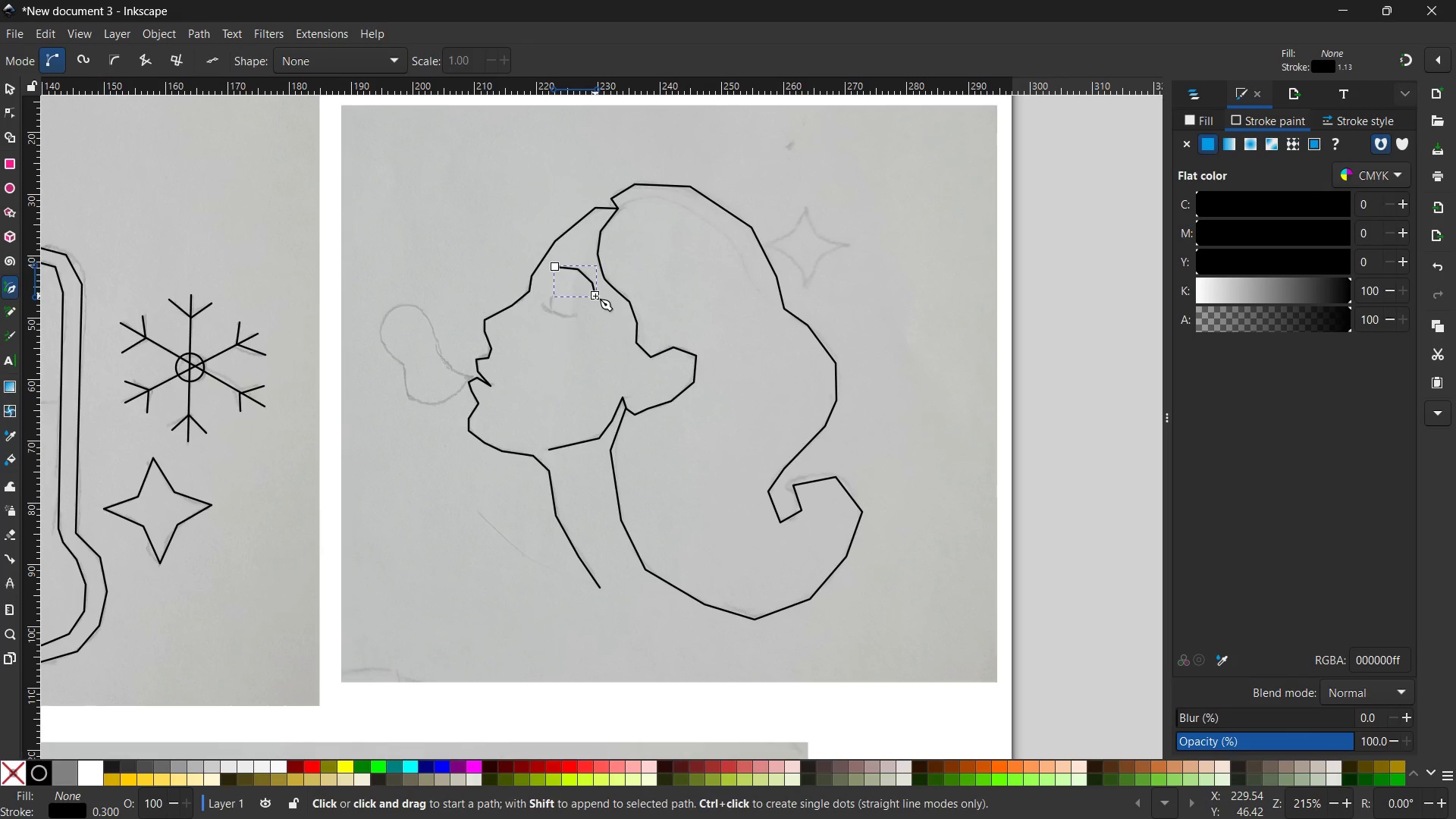 
left_click([553, 295])
 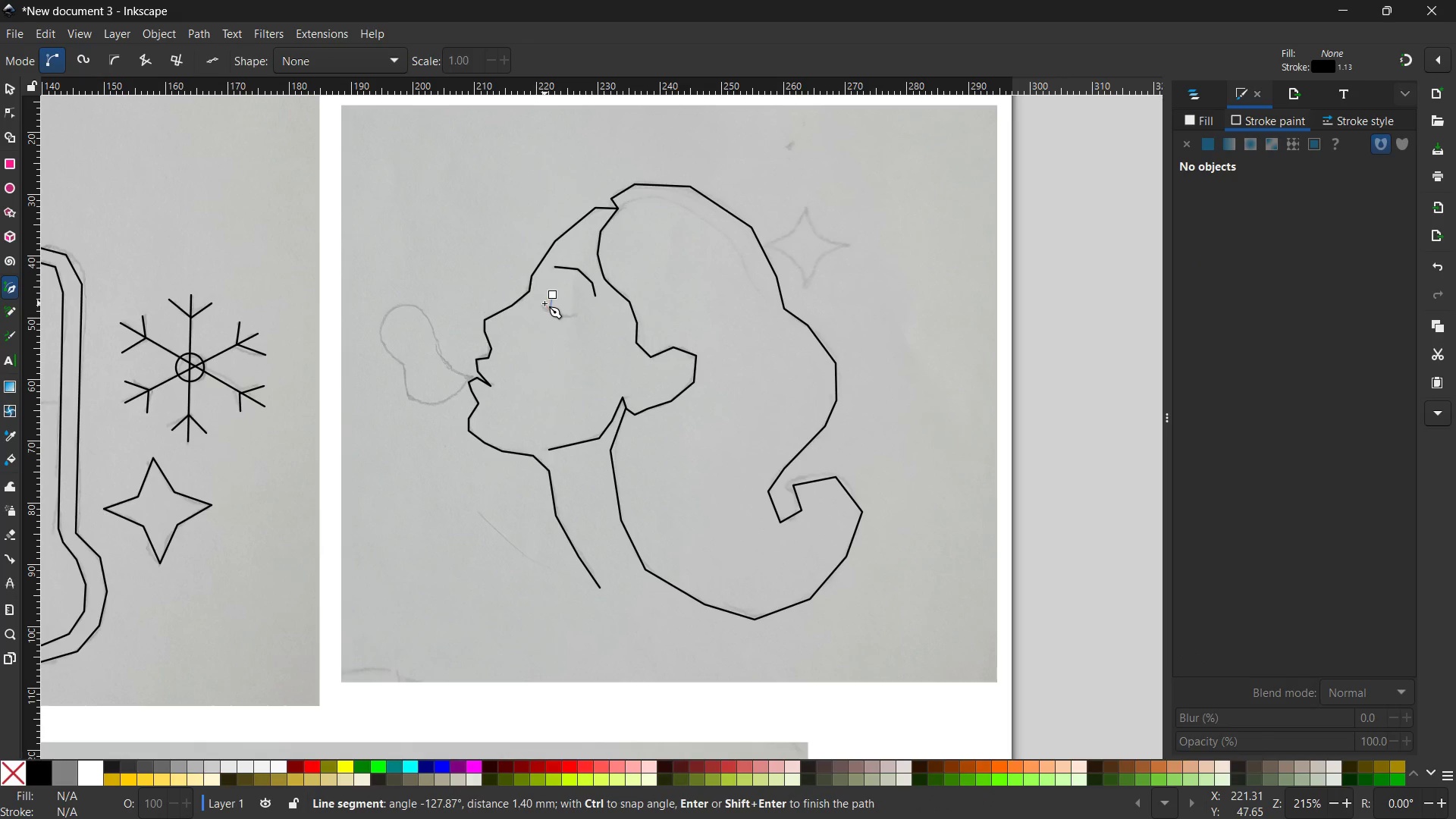 
left_click([542, 306])
 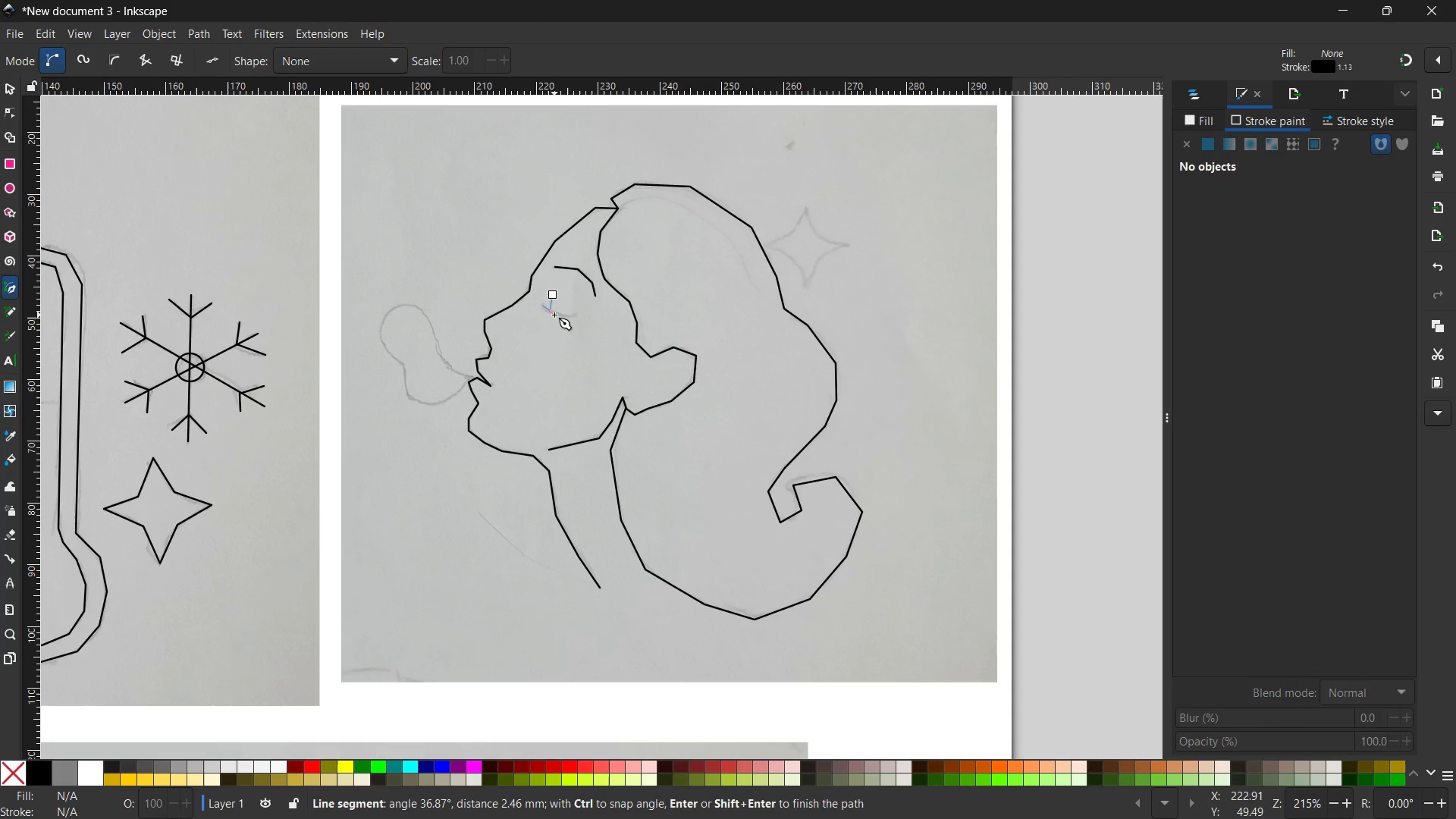 
left_click([554, 315])
 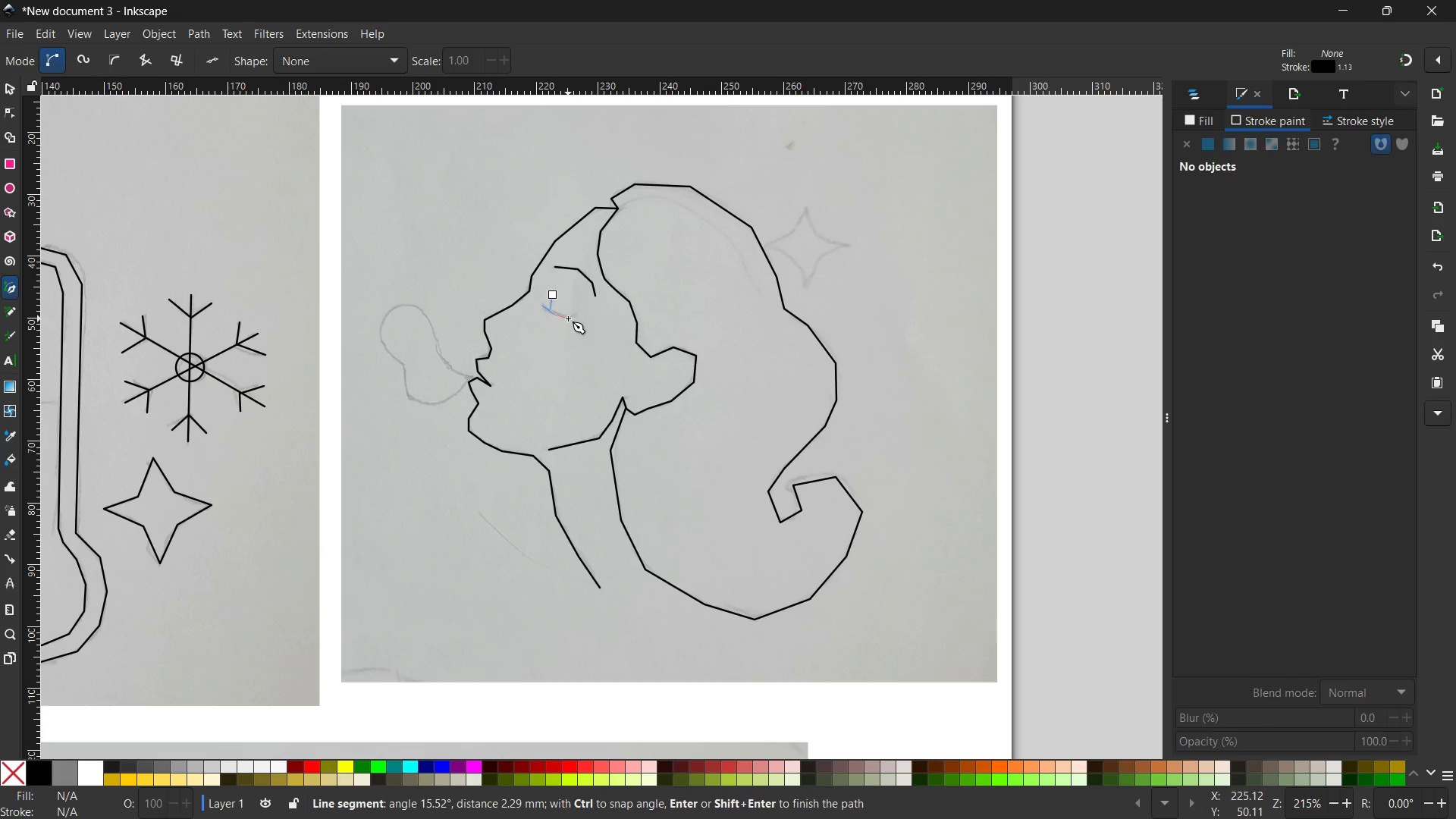 
left_click([568, 318])
 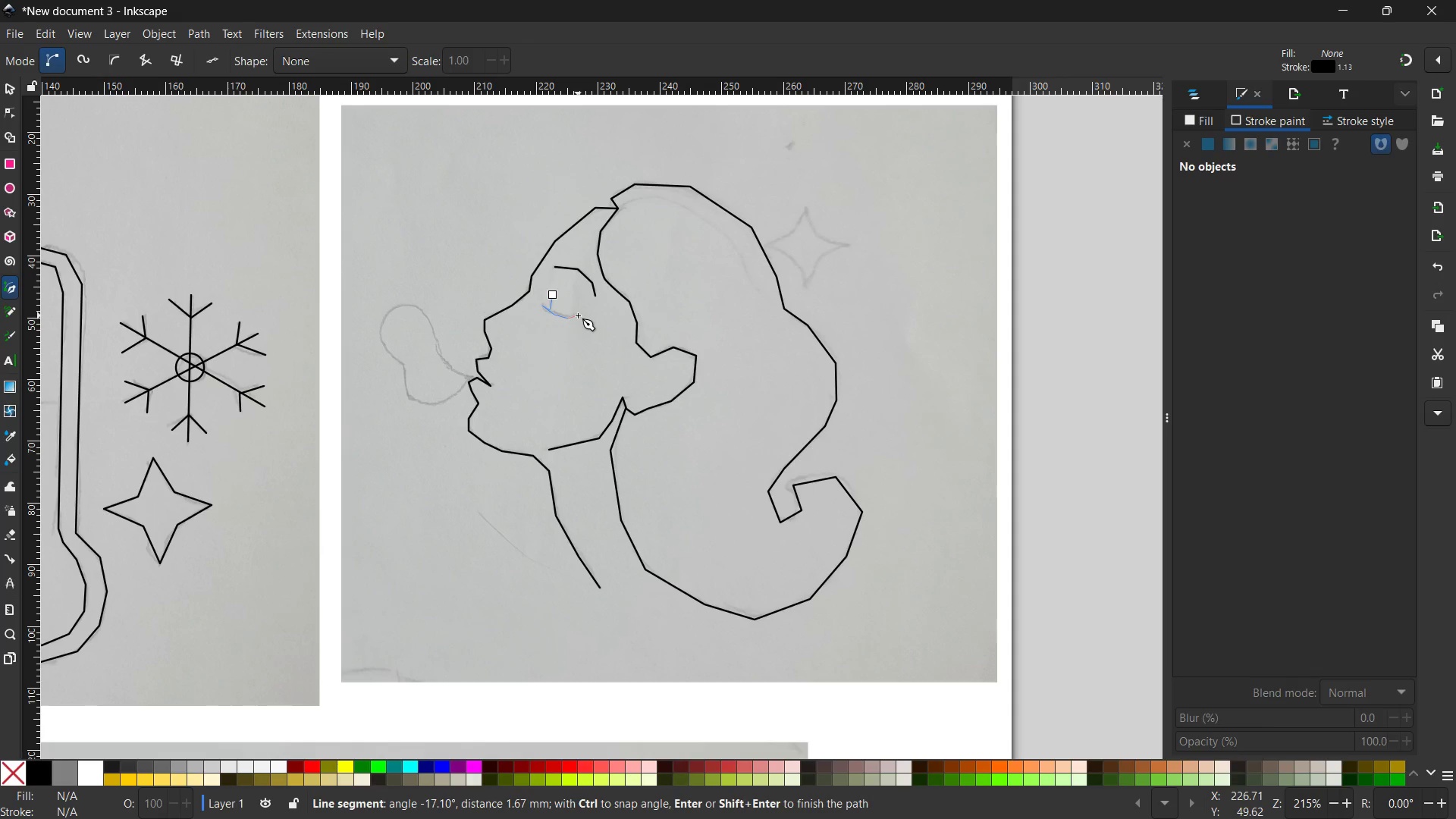 
double_click([578, 315])
 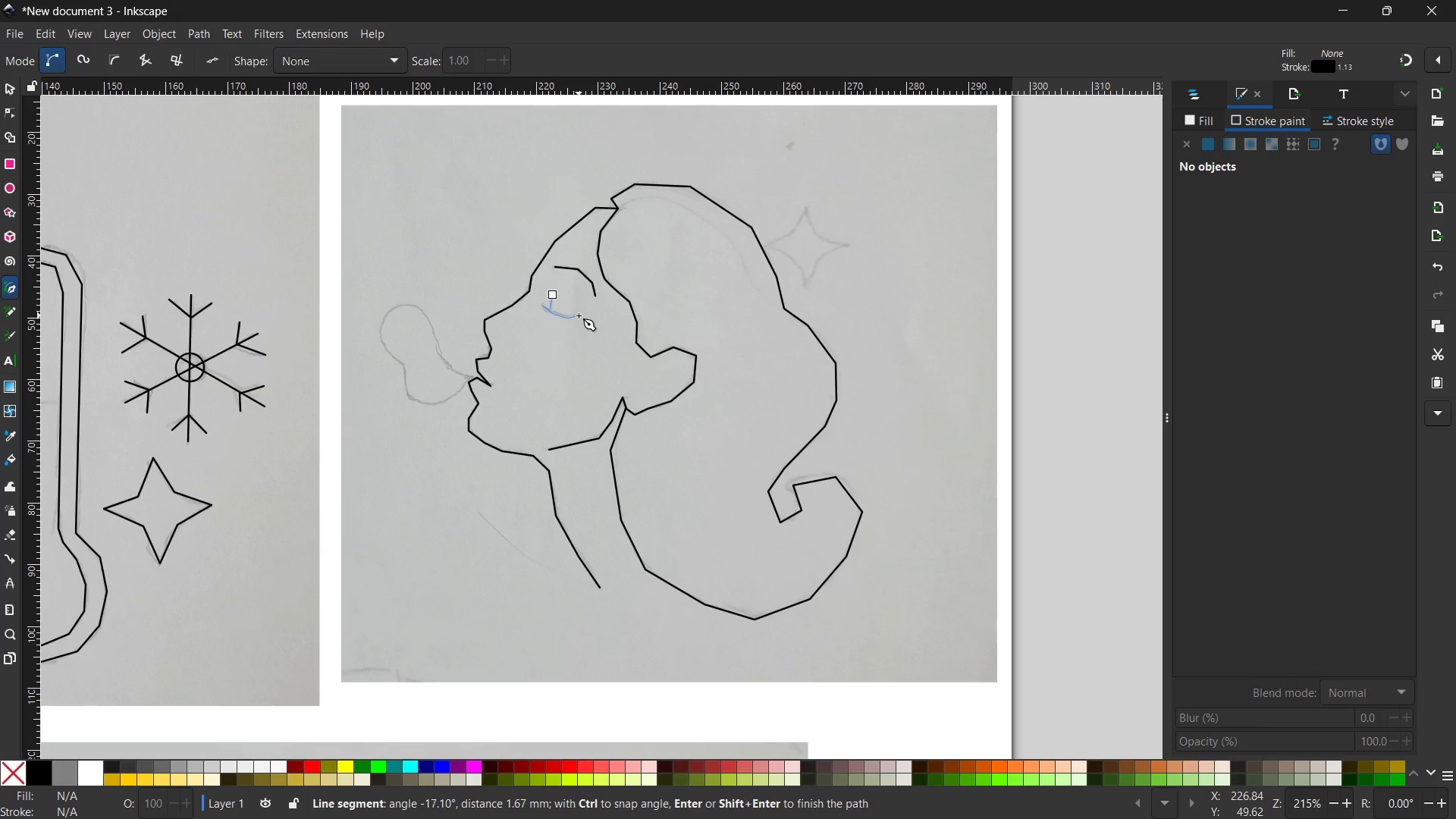 
key(Enter)
 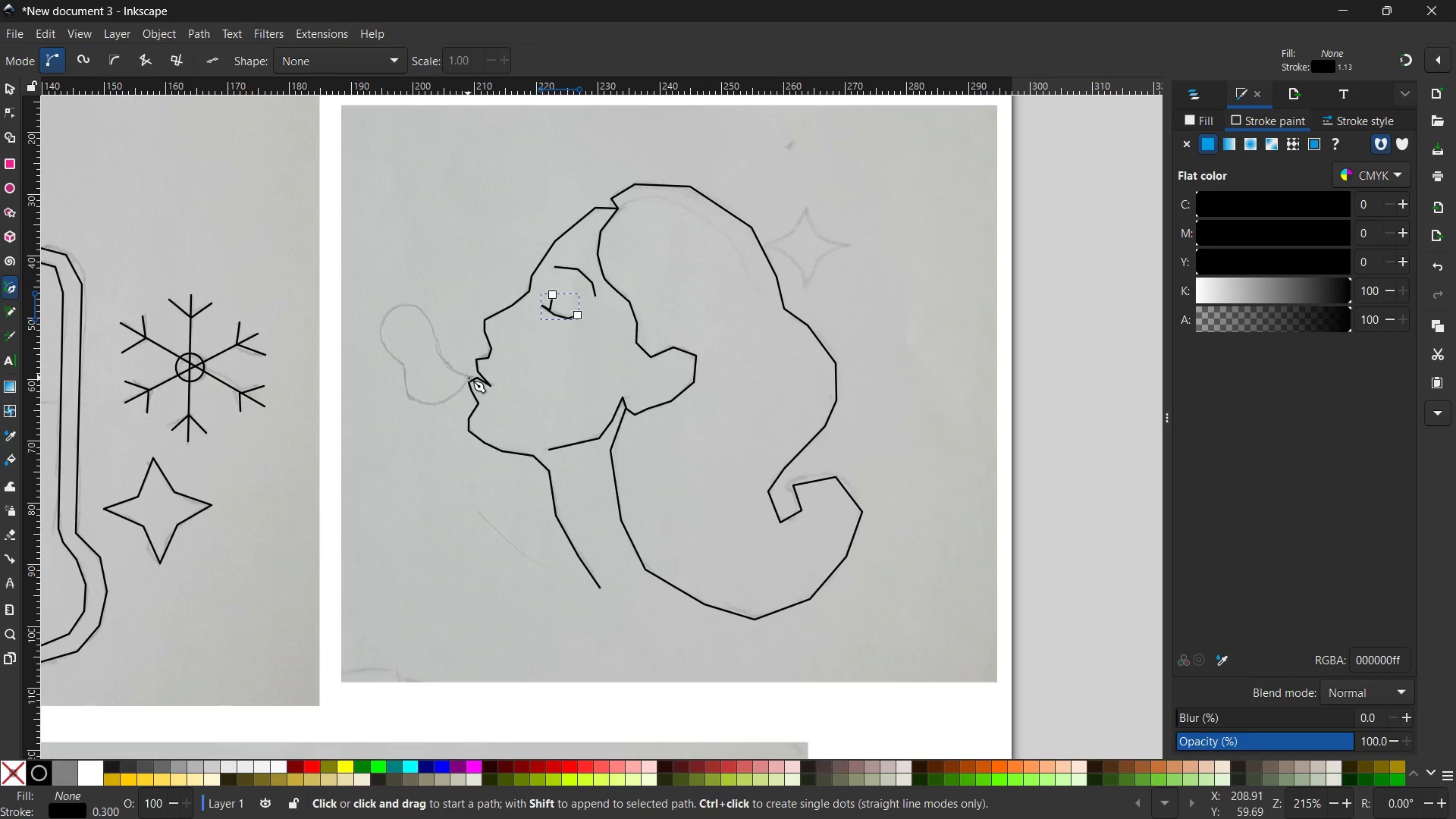 
left_click([471, 378])
 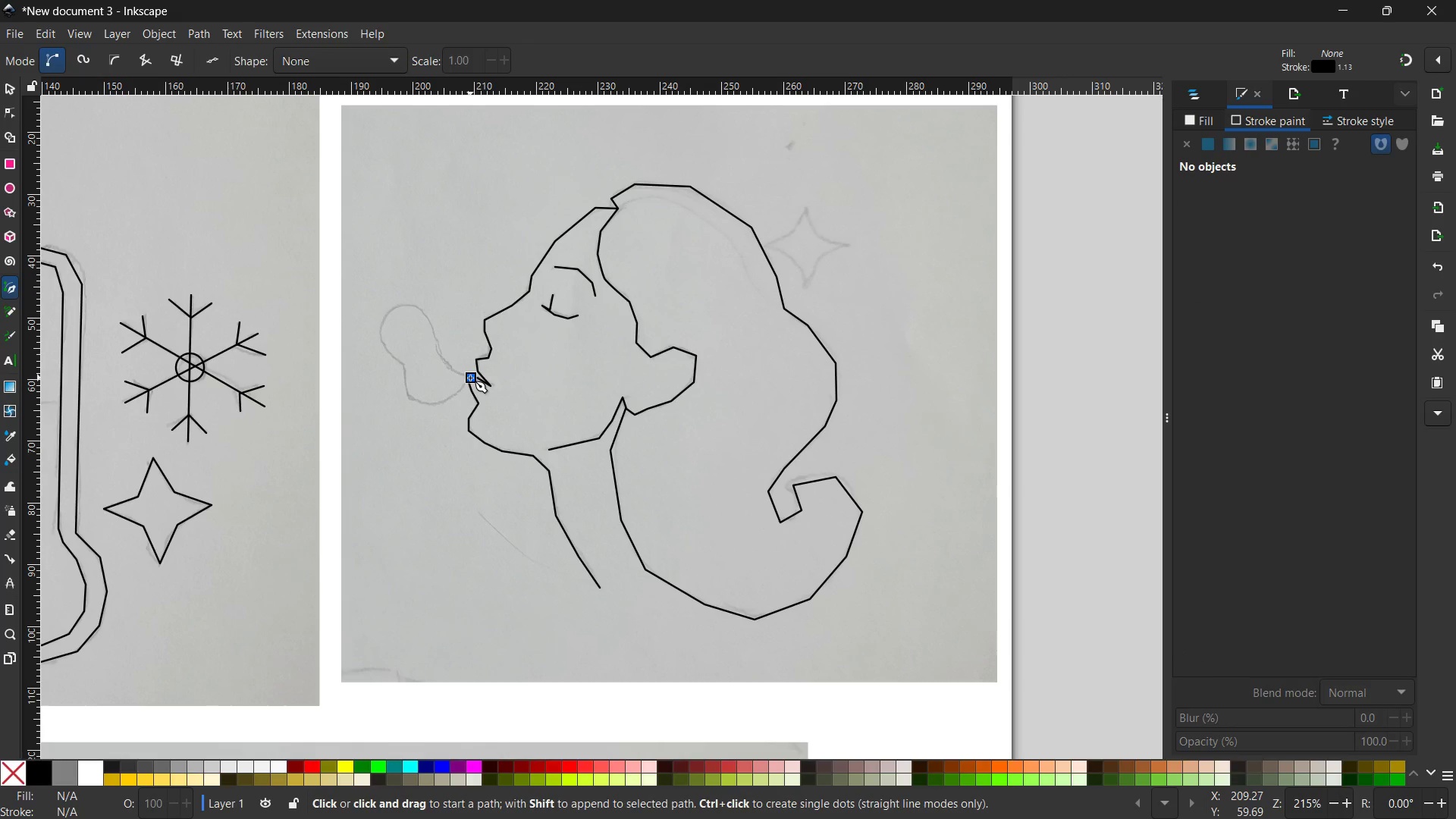 
wait(10.56)
 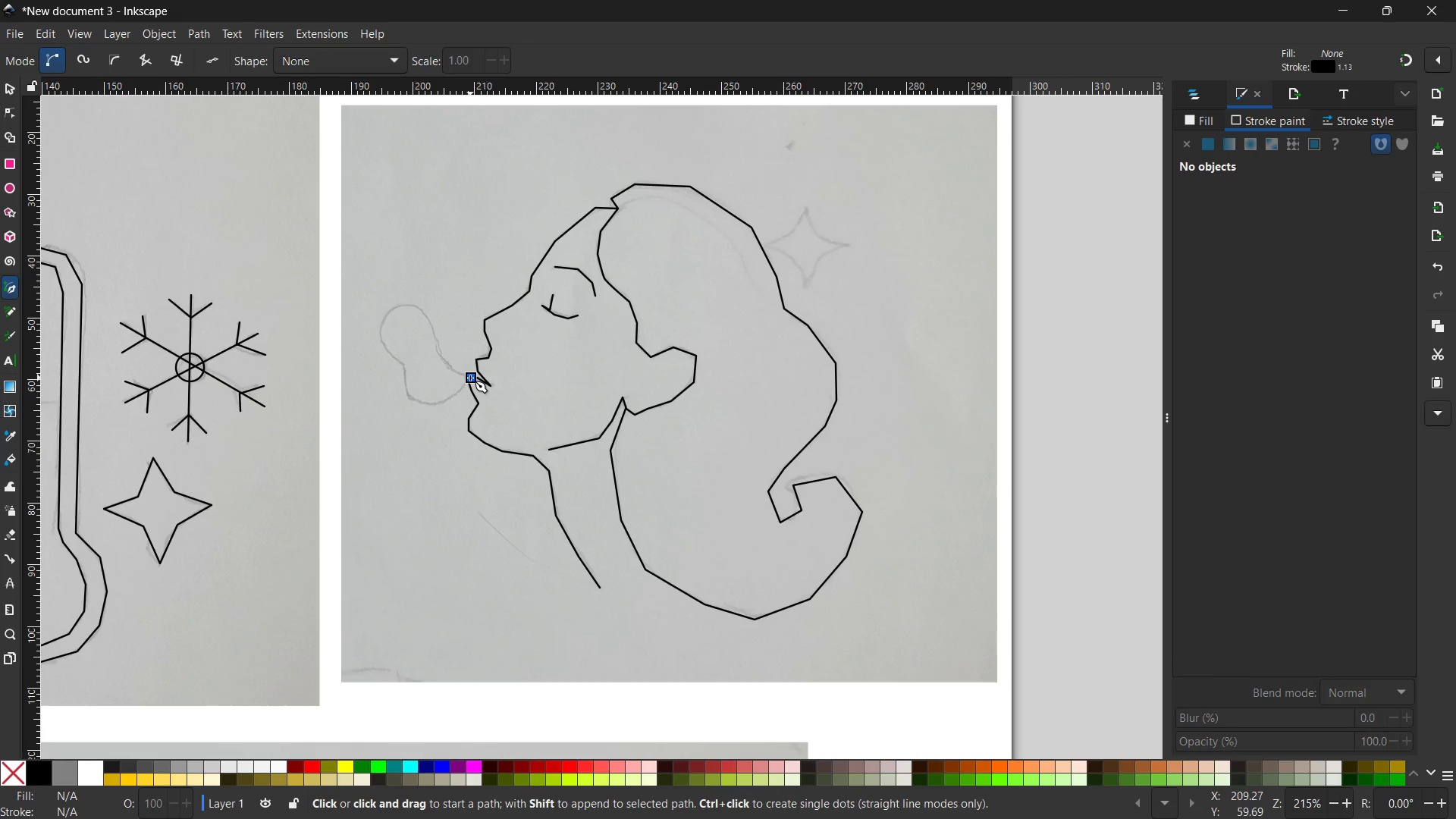 
left_click([445, 362])
 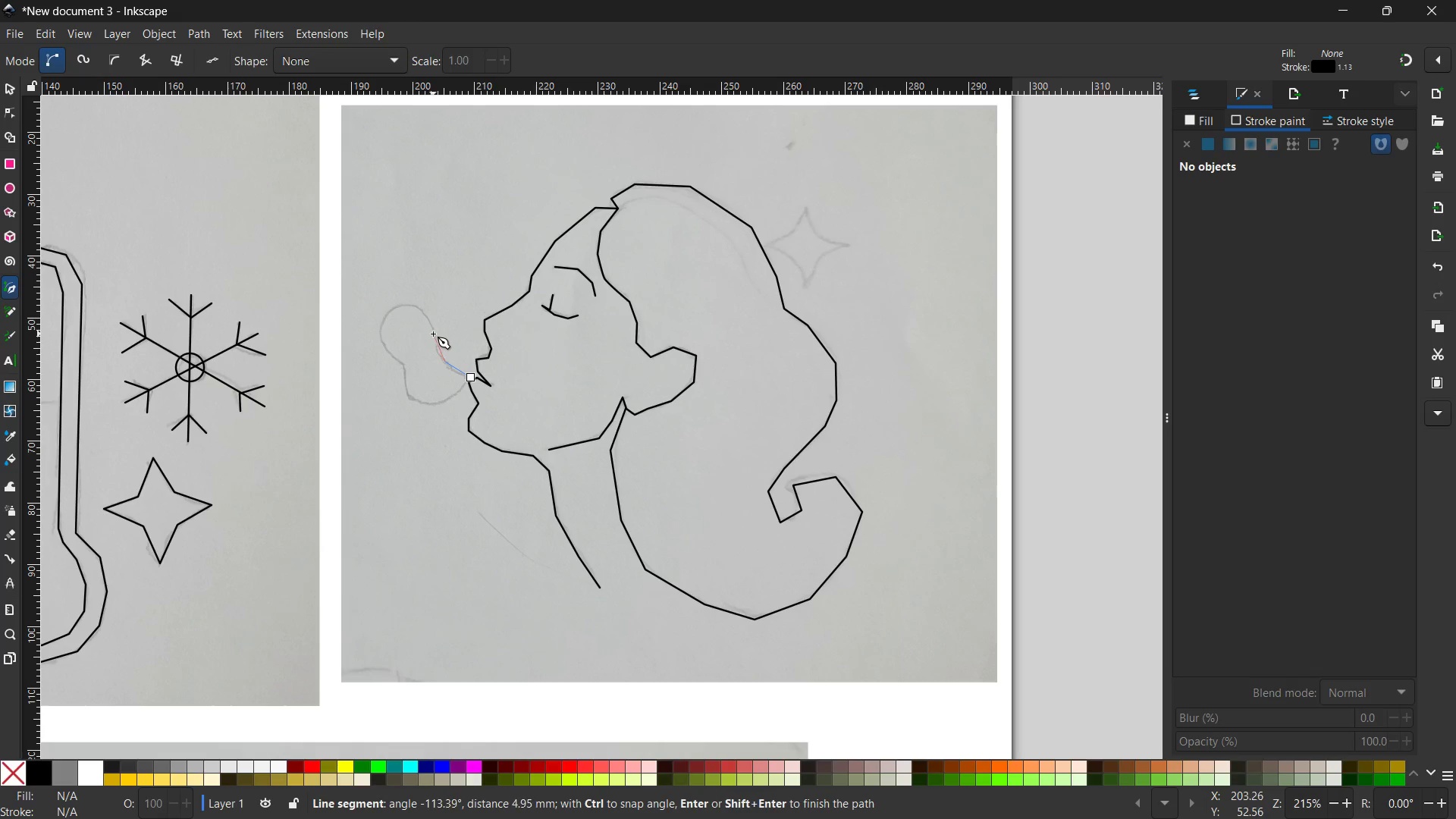 
left_click([433, 334])
 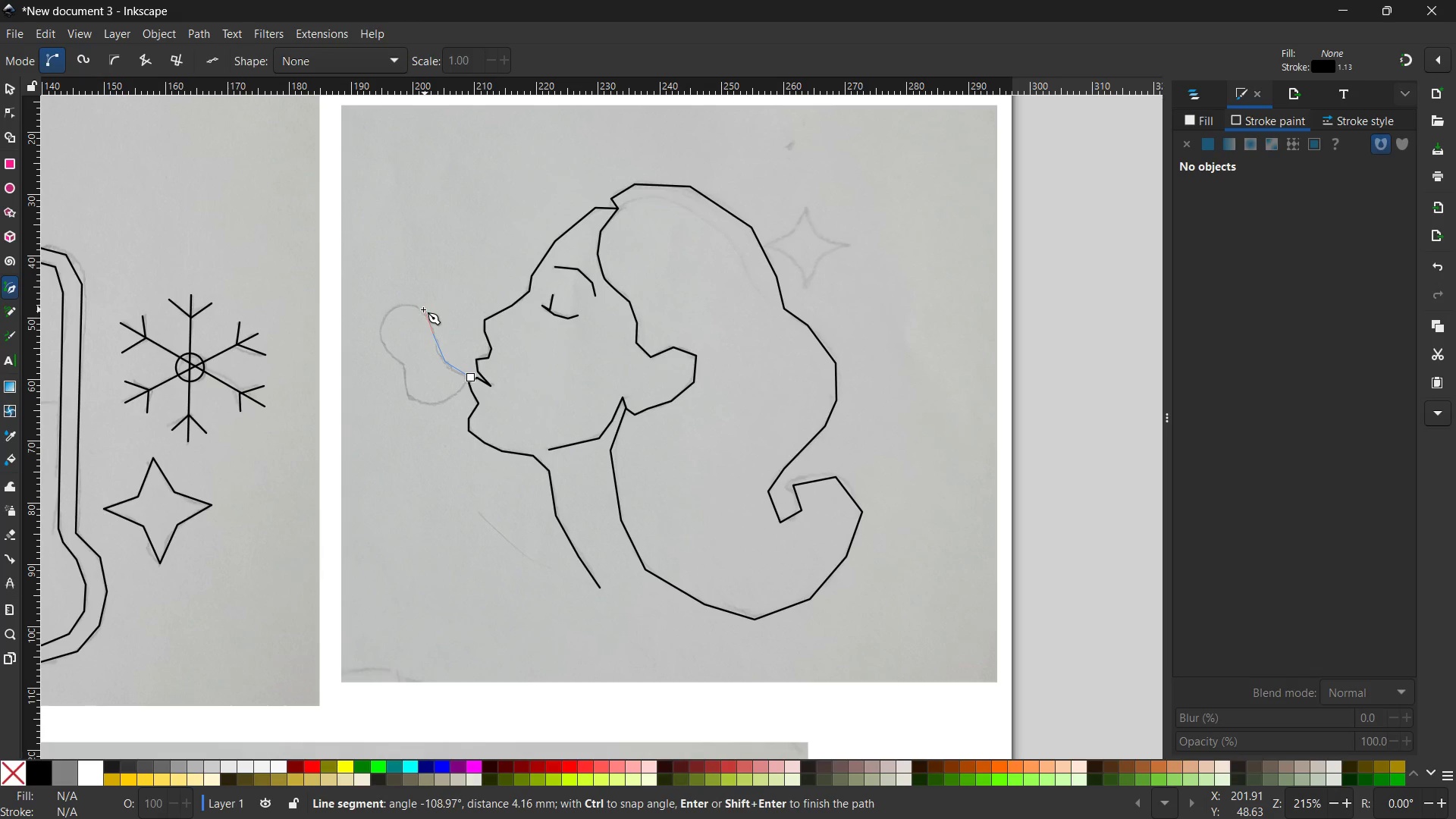 
left_click([422, 309])
 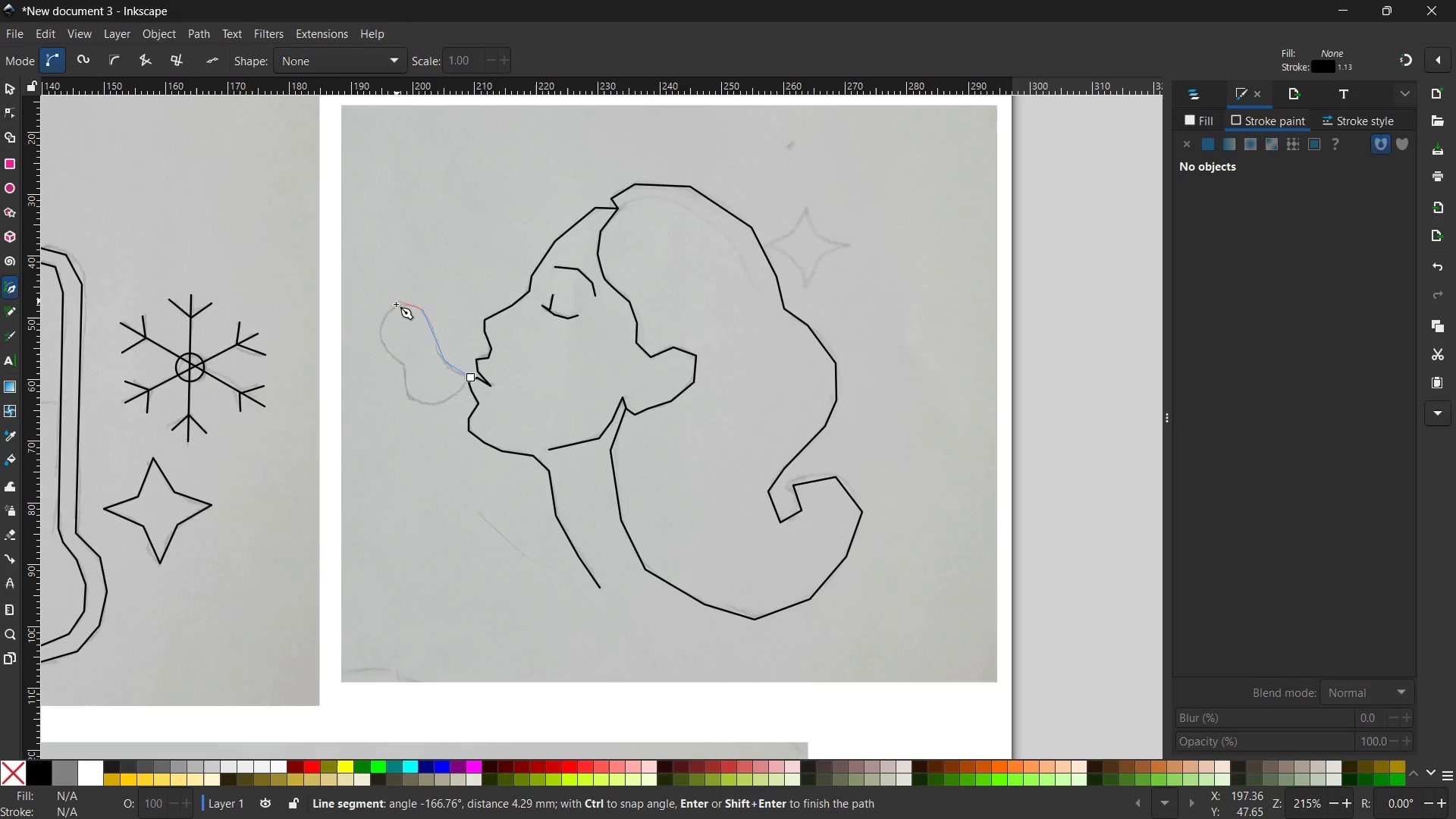 
left_click([396, 305])
 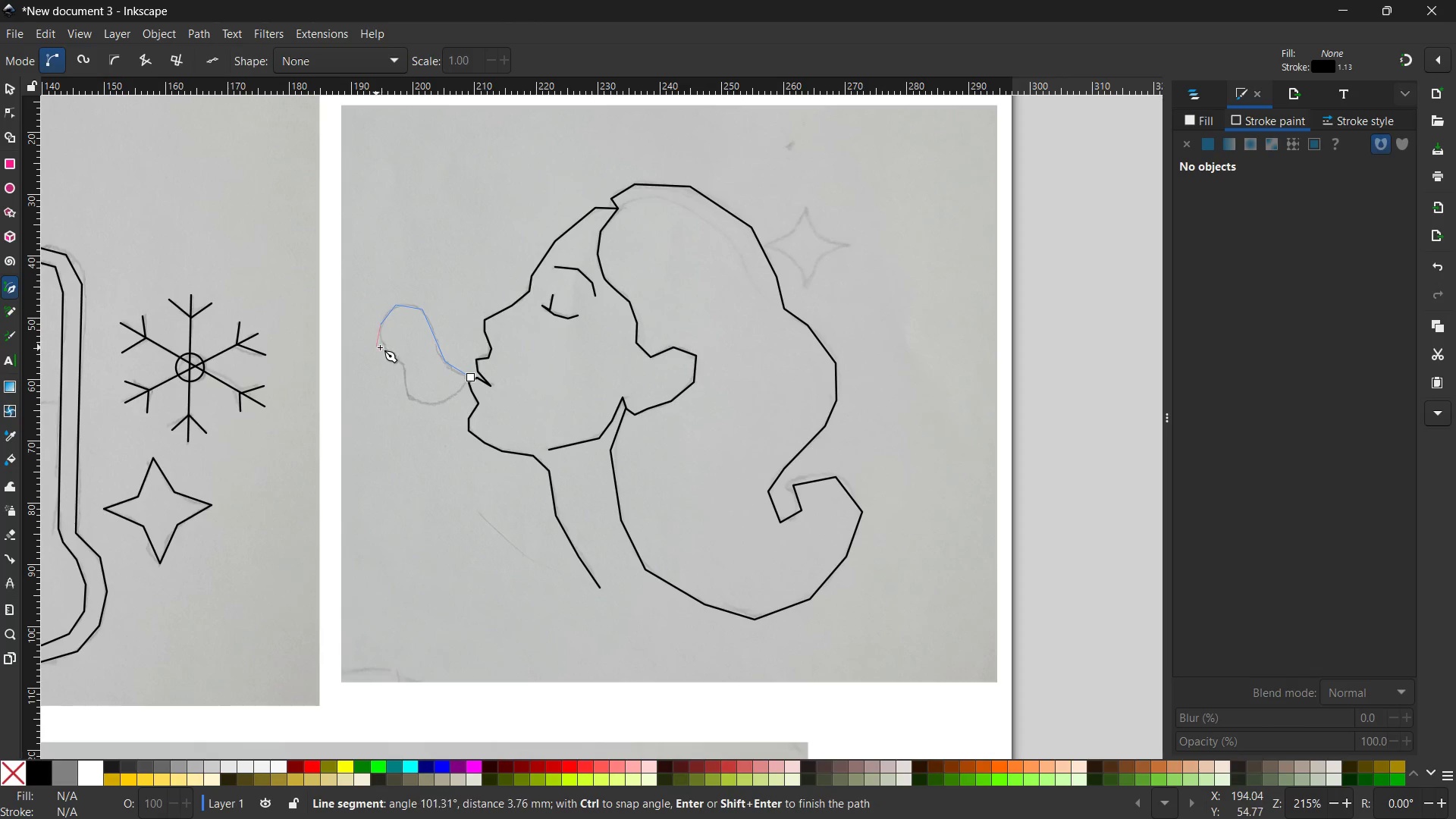 
left_click([384, 346])
 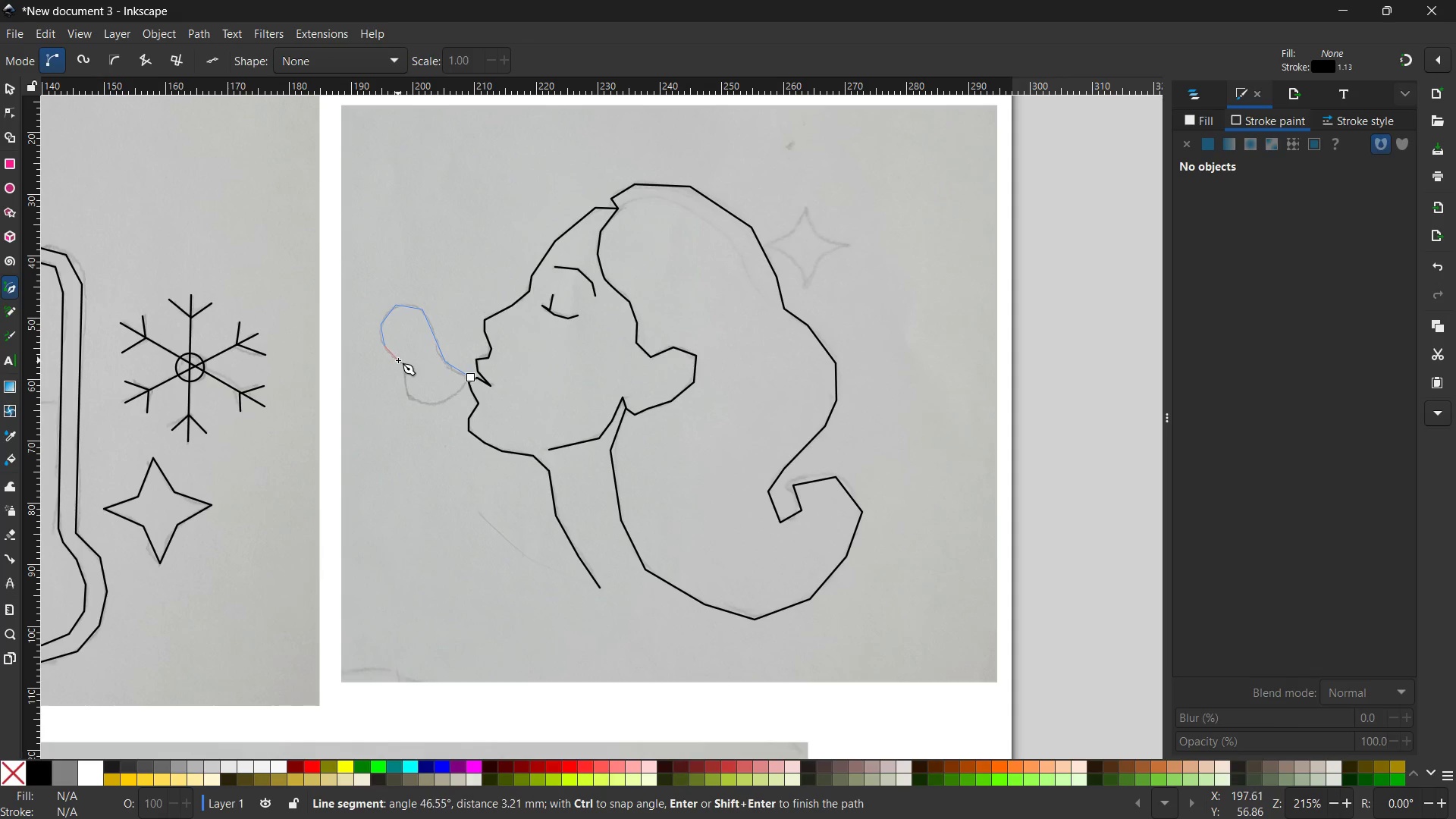 
left_click([398, 360])
 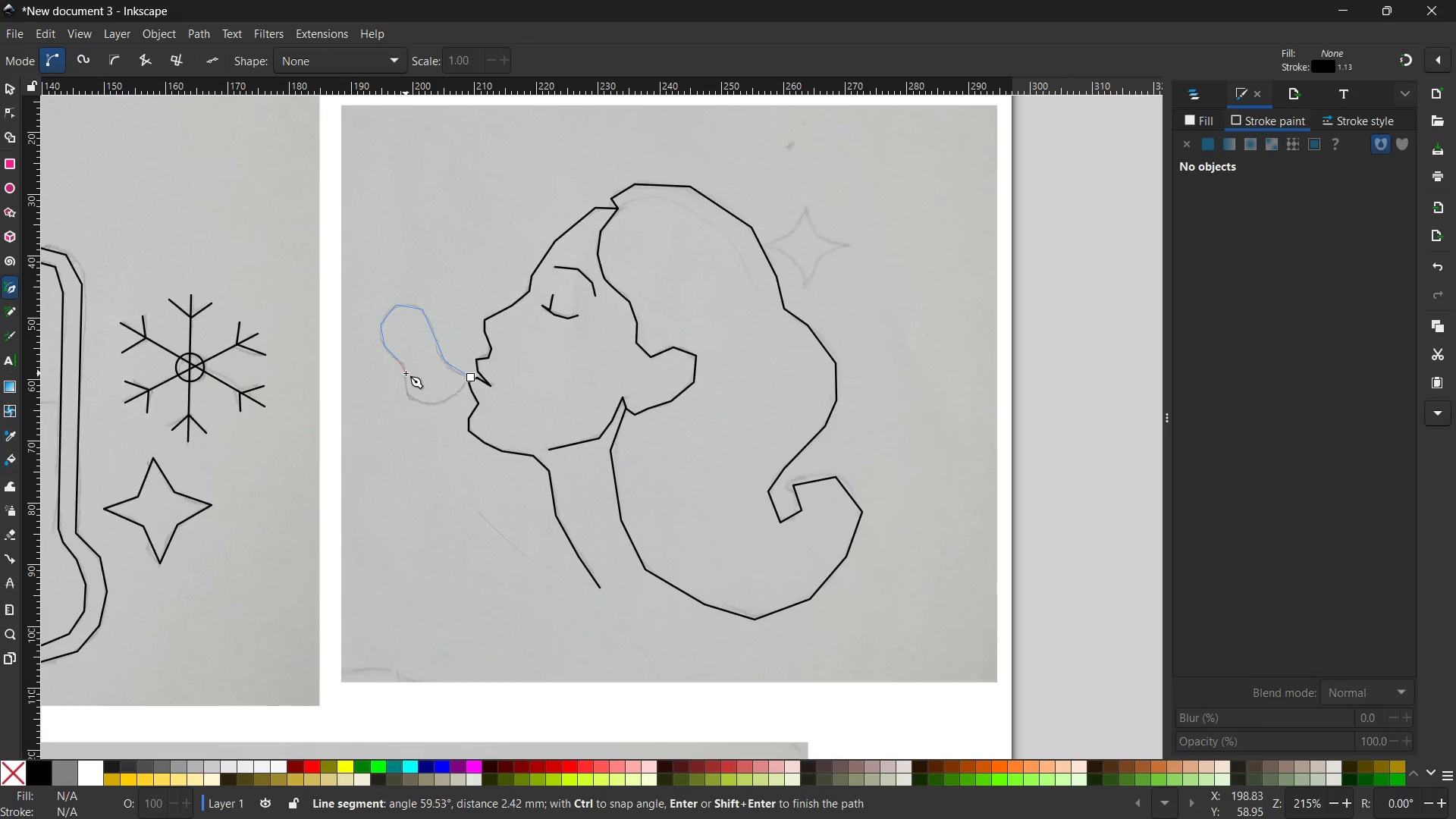 
left_click([406, 373])
 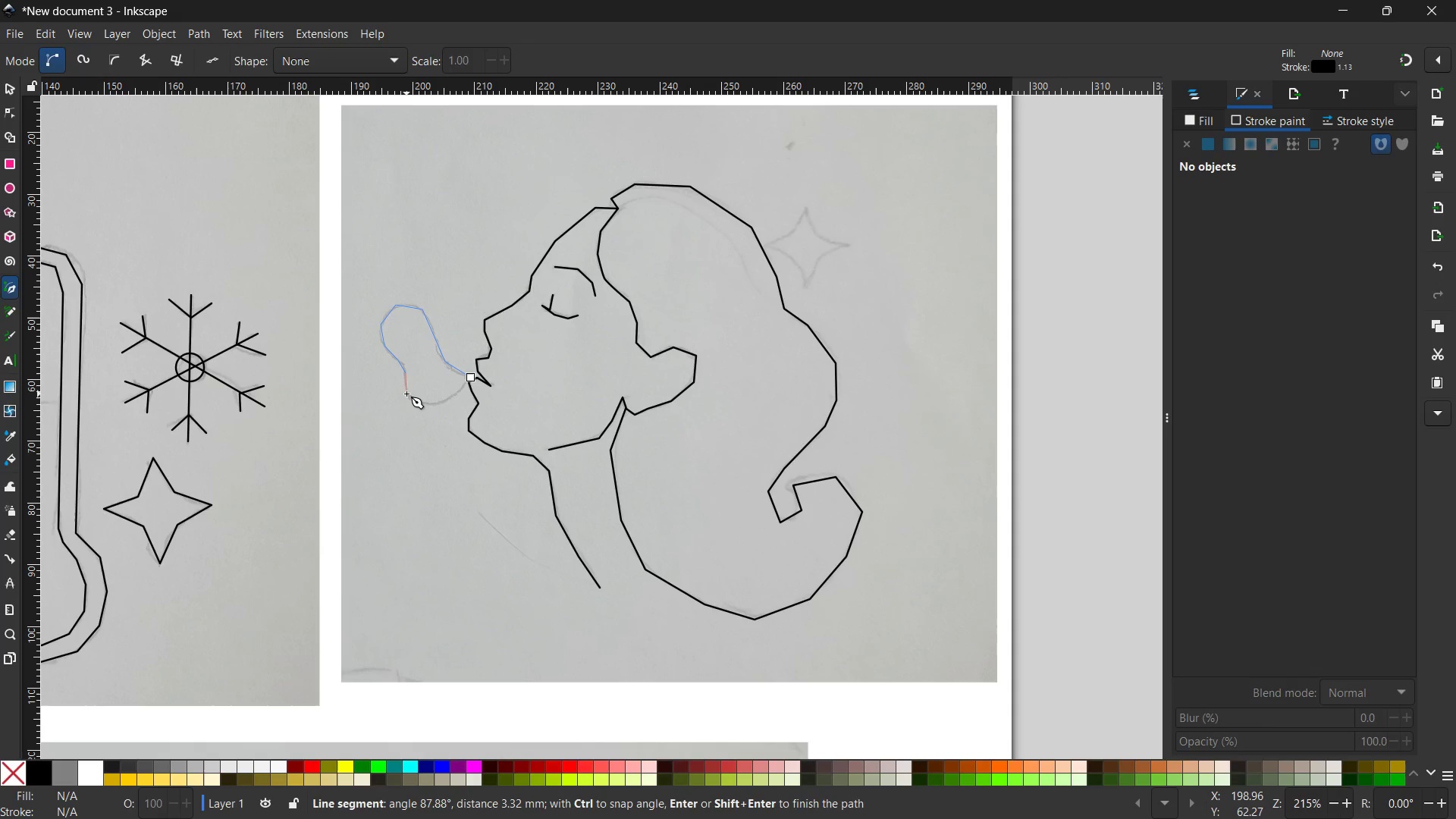 
left_click([406, 394])
 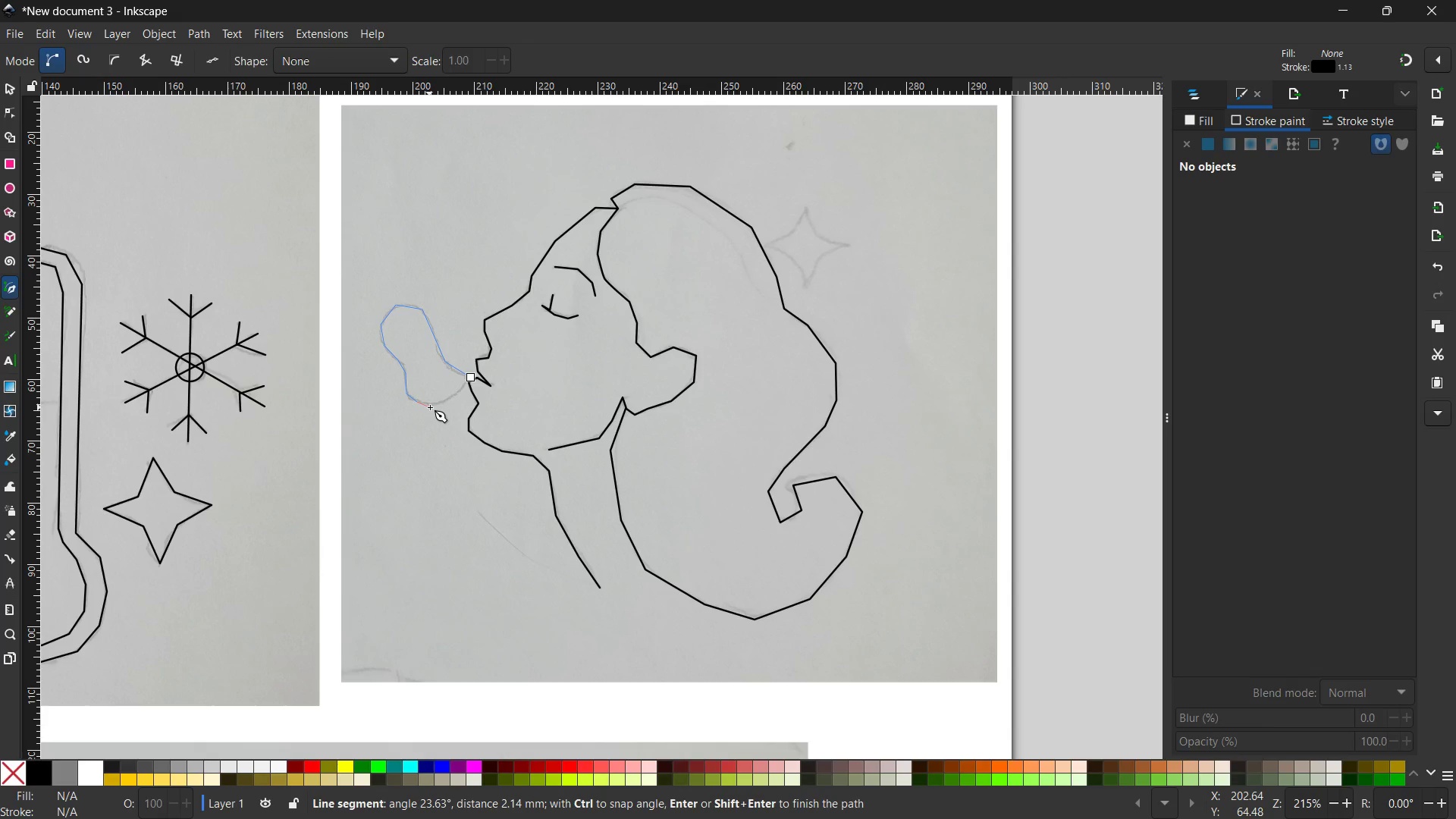 
left_click([431, 403])
 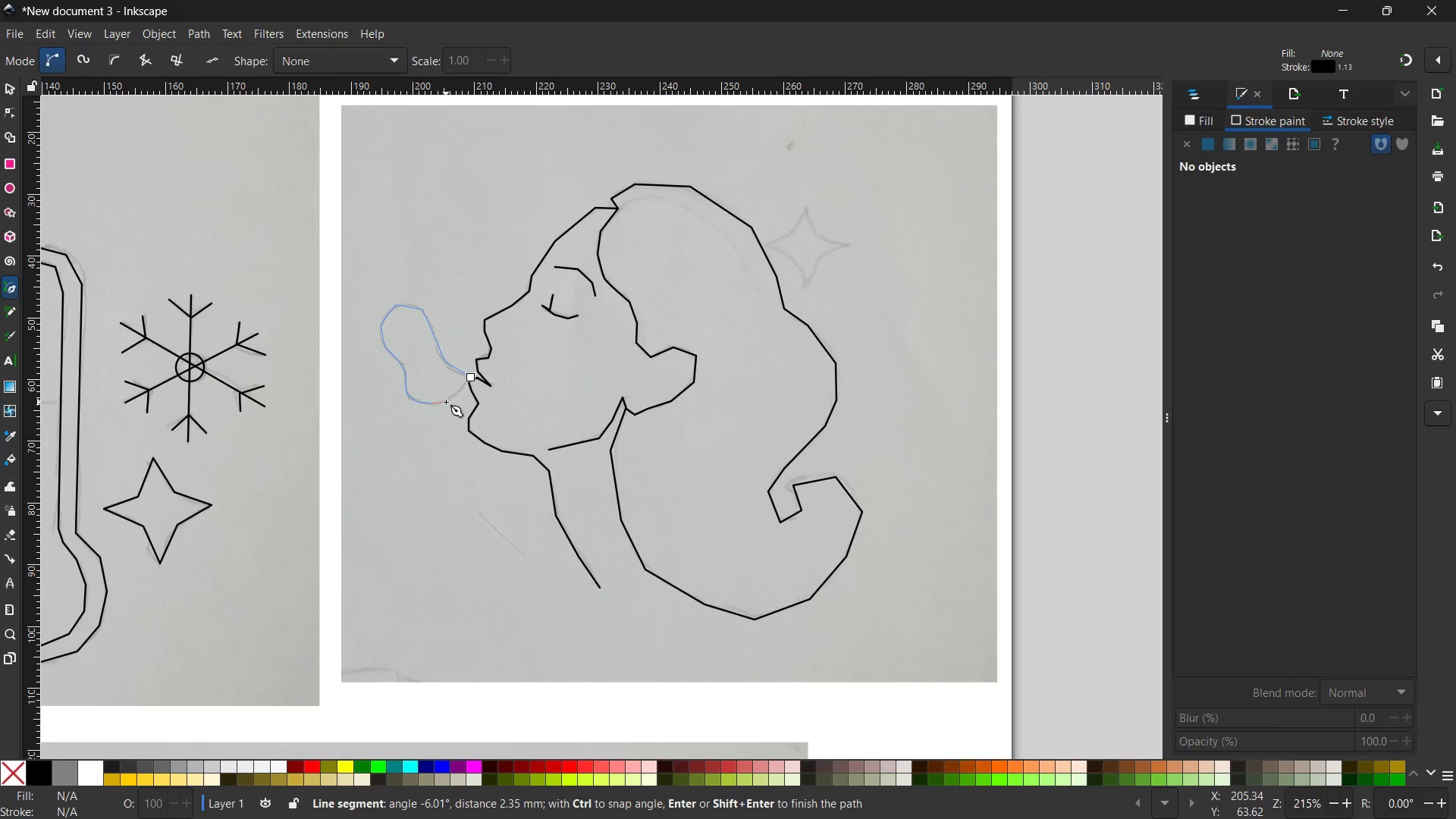 
double_click([446, 402])
 